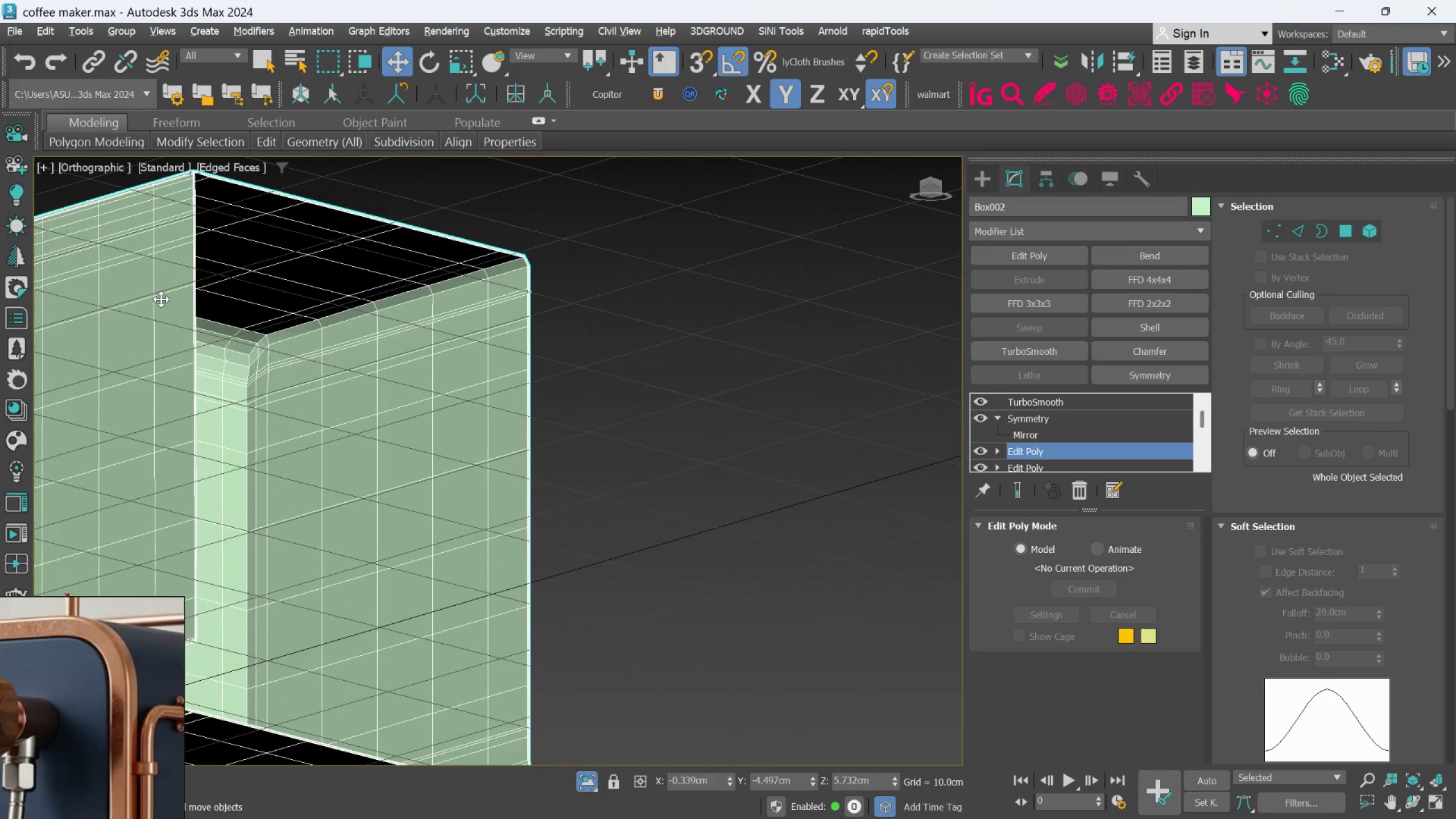 
scroll: coordinate [94, 303], scroll_direction: down, amount: 1.0
 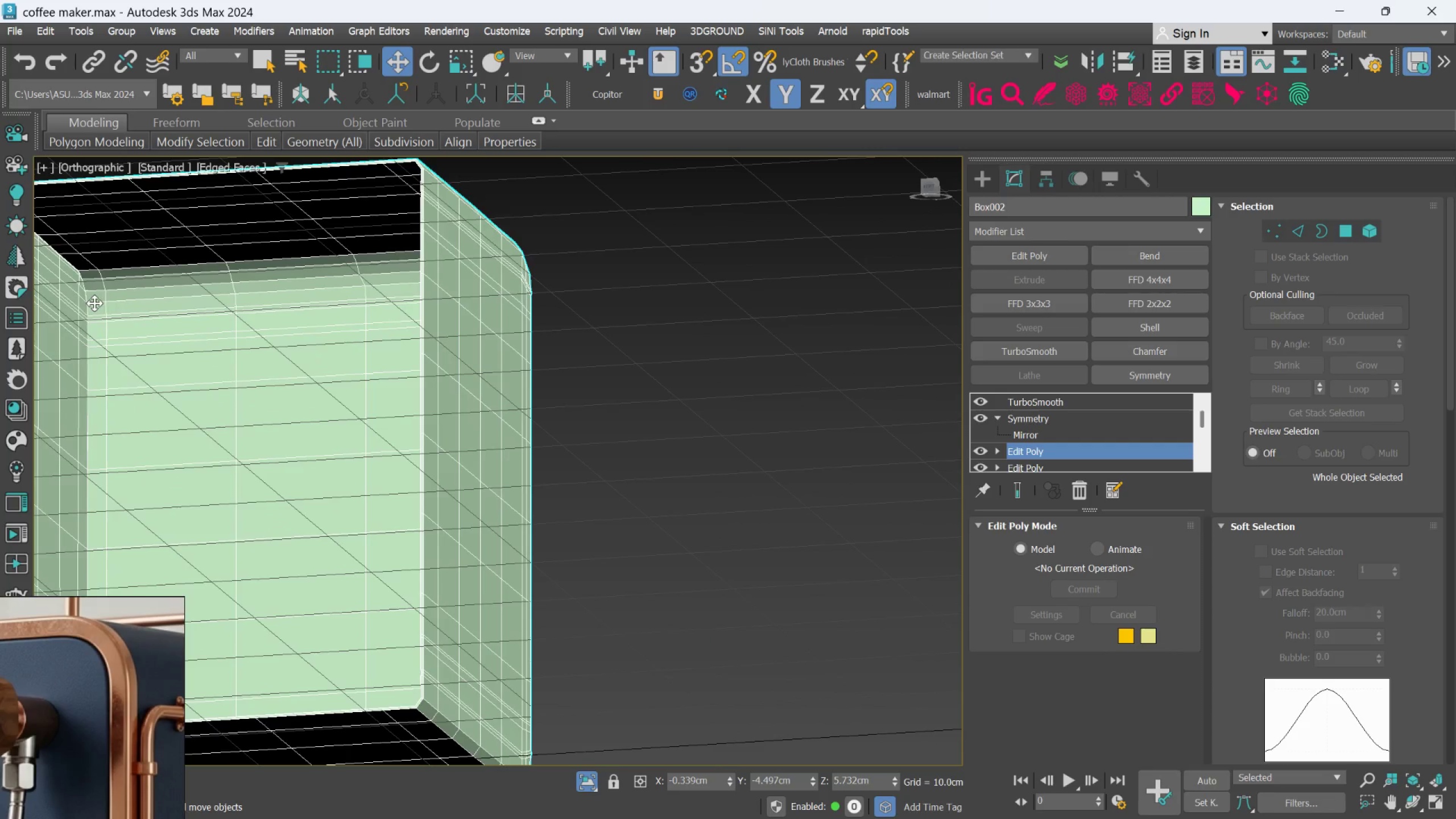 
hold_key(key=AltLeft, duration=0.65)
 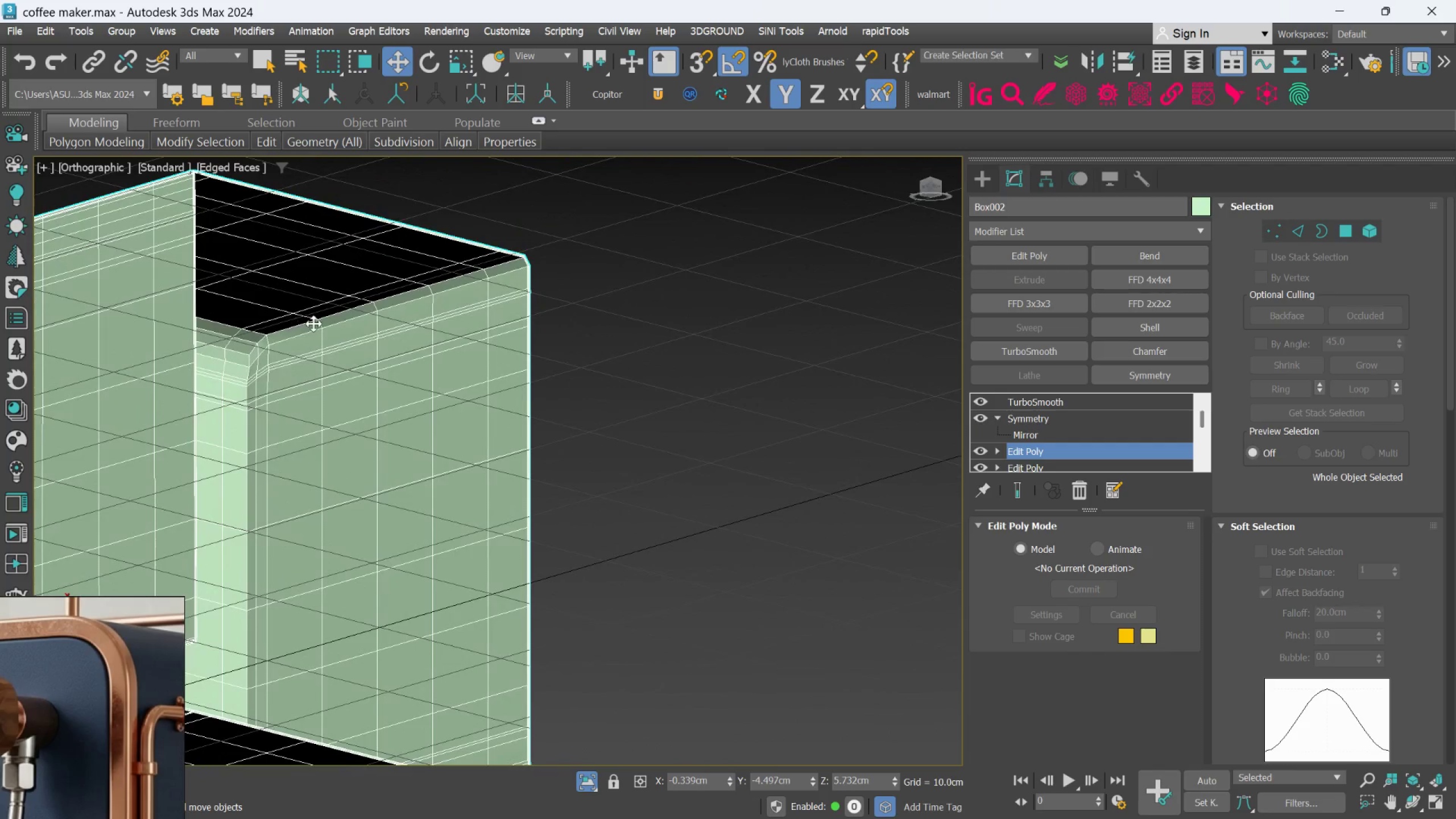 
scroll: coordinate [313, 324], scroll_direction: up, amount: 1.0
 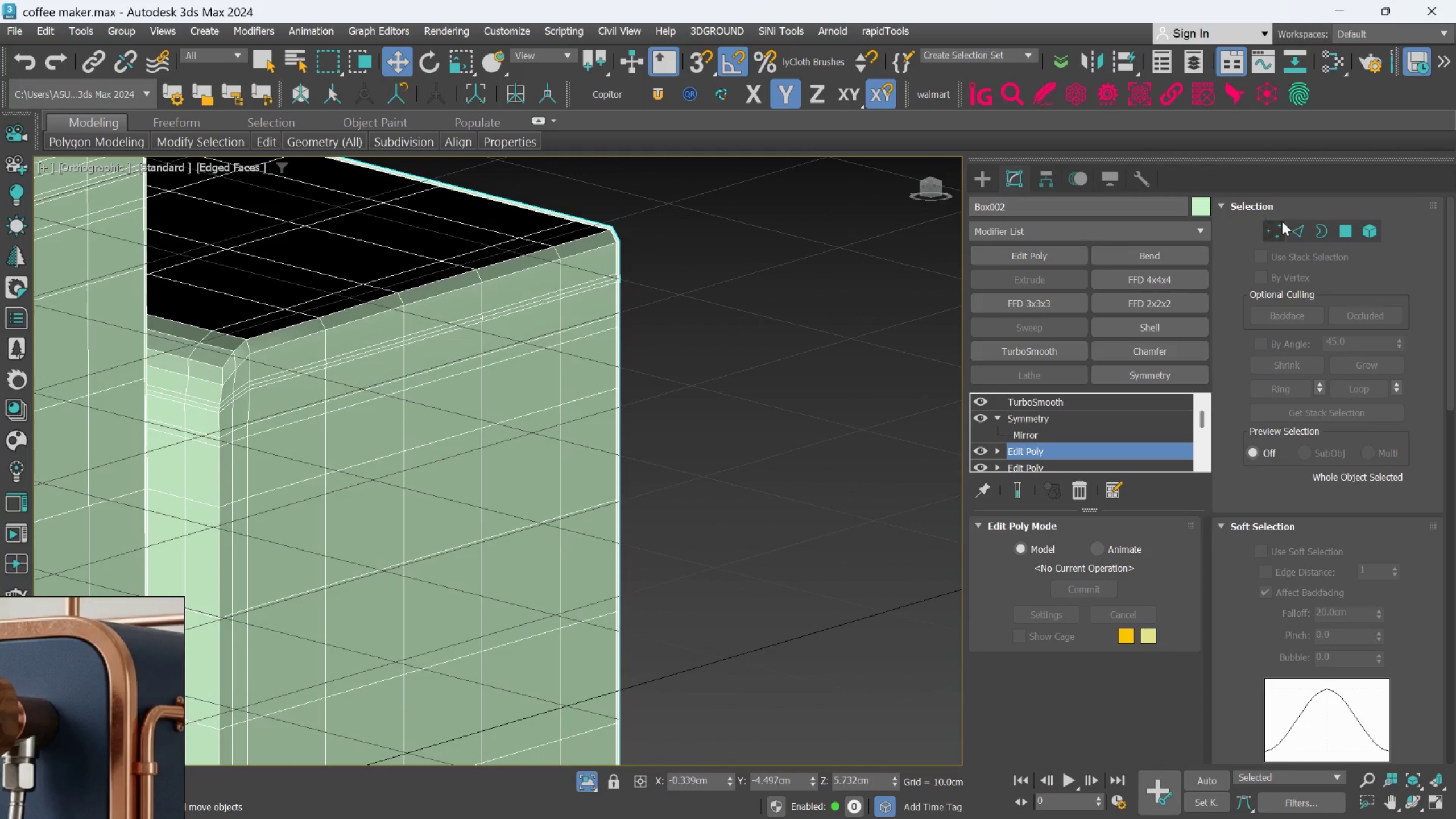 
left_click([1296, 226])
 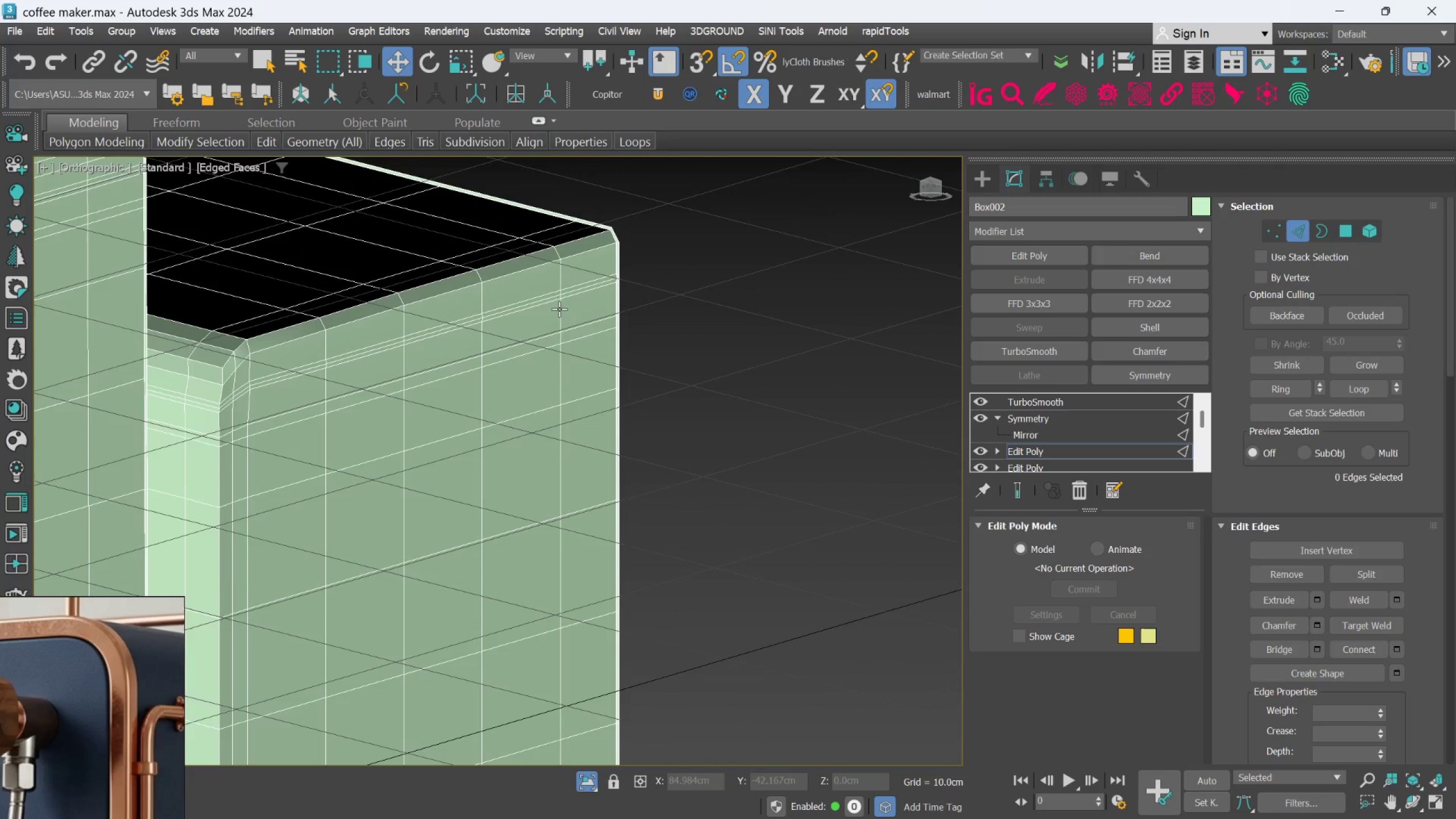 
scroll: coordinate [542, 309], scroll_direction: up, amount: 1.0
 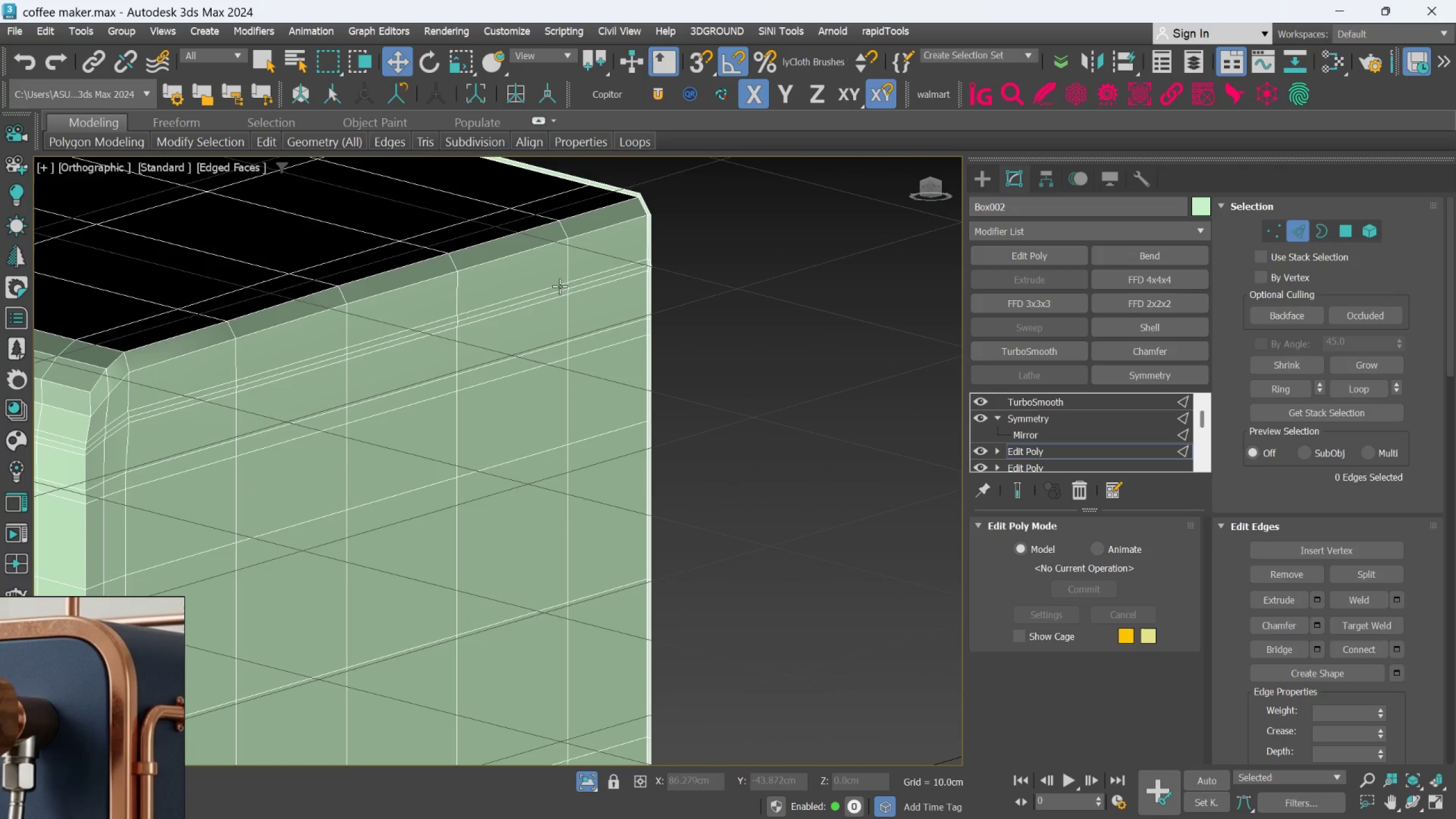 
double_click([560, 286])
 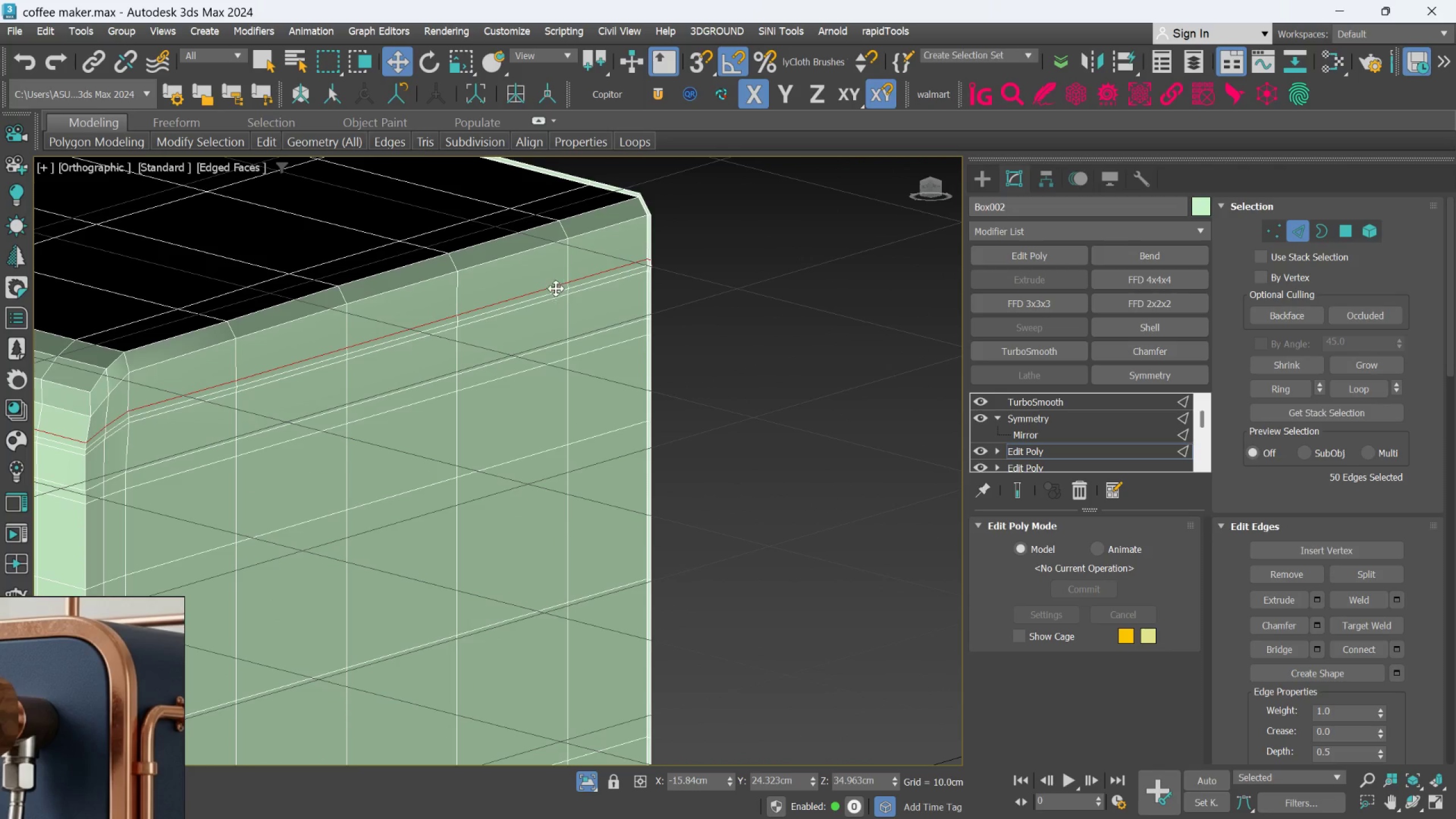 
hold_key(key=ControlLeft, duration=0.68)
double_click([556, 289])
 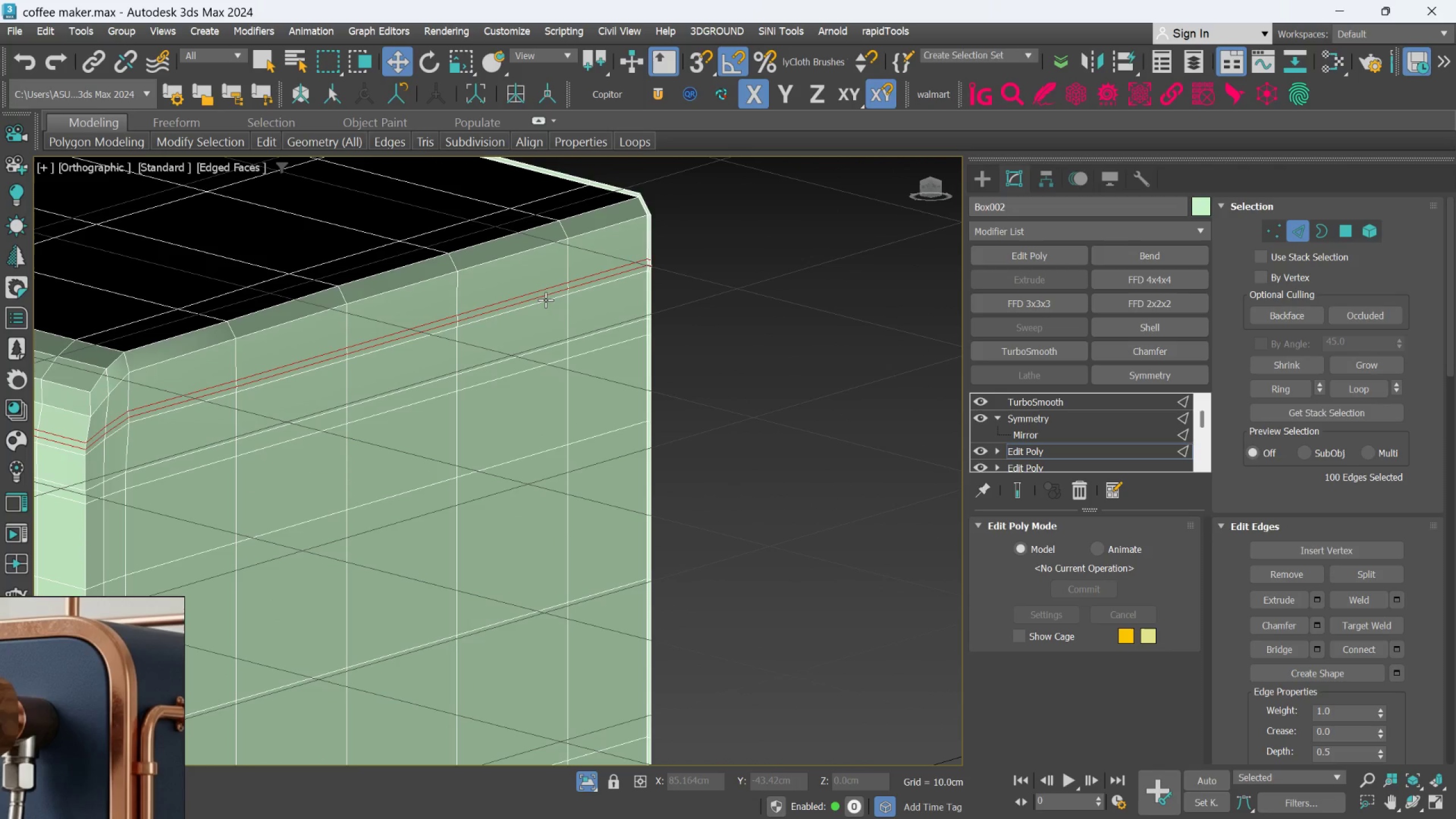 
key(Control+Backspace)
 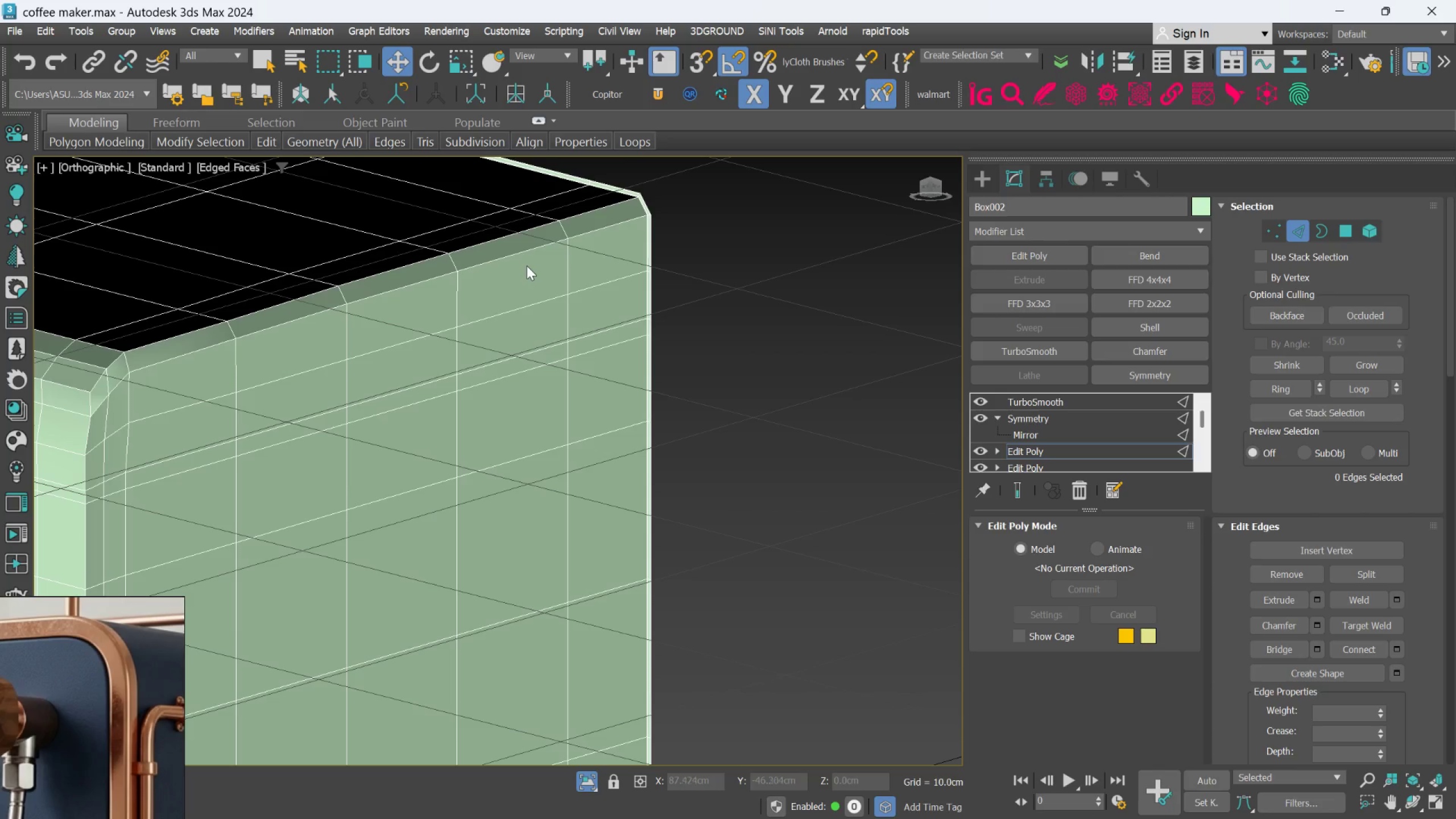 
double_click([519, 251])
 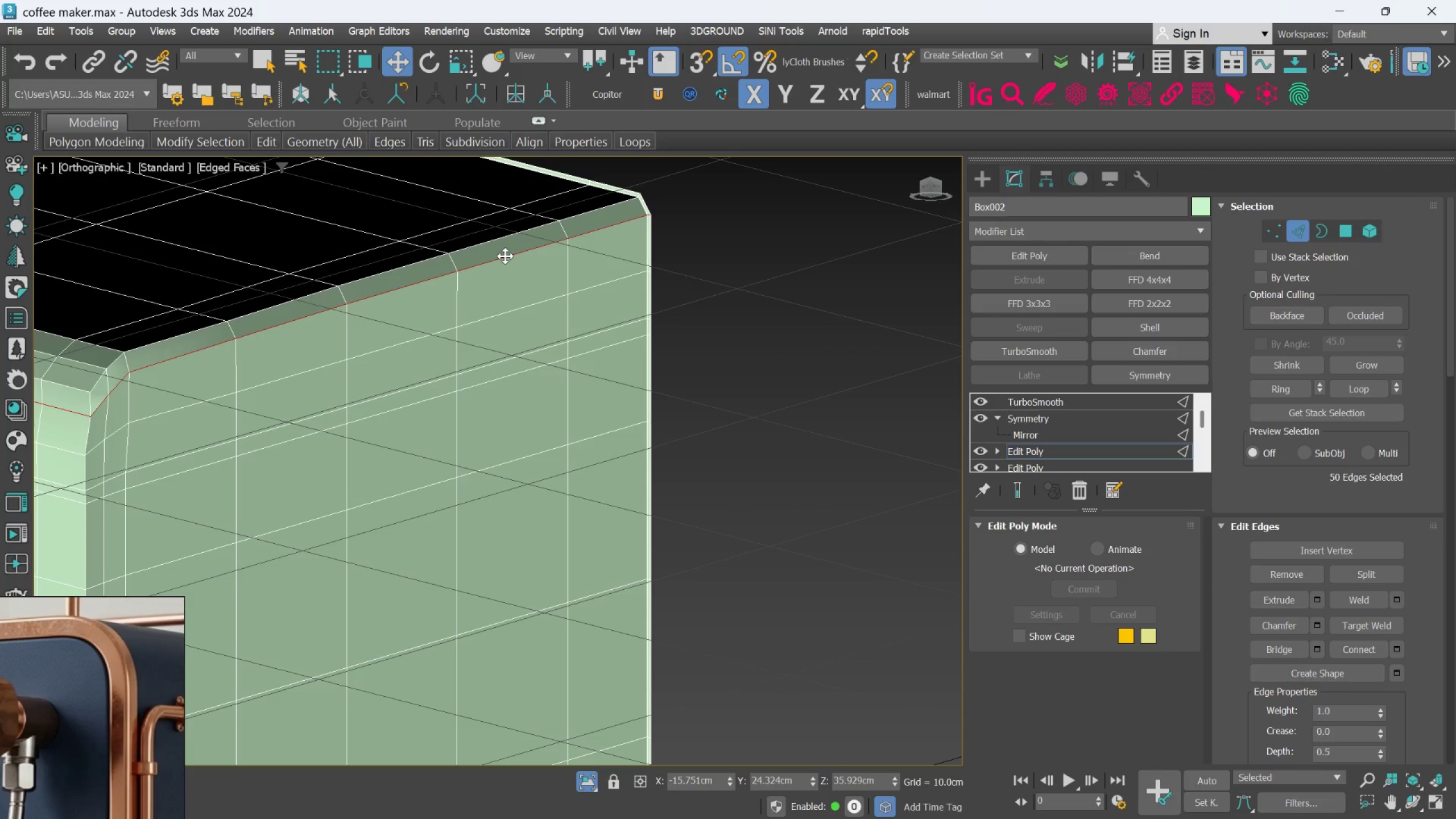 
key(Control+Backspace)
 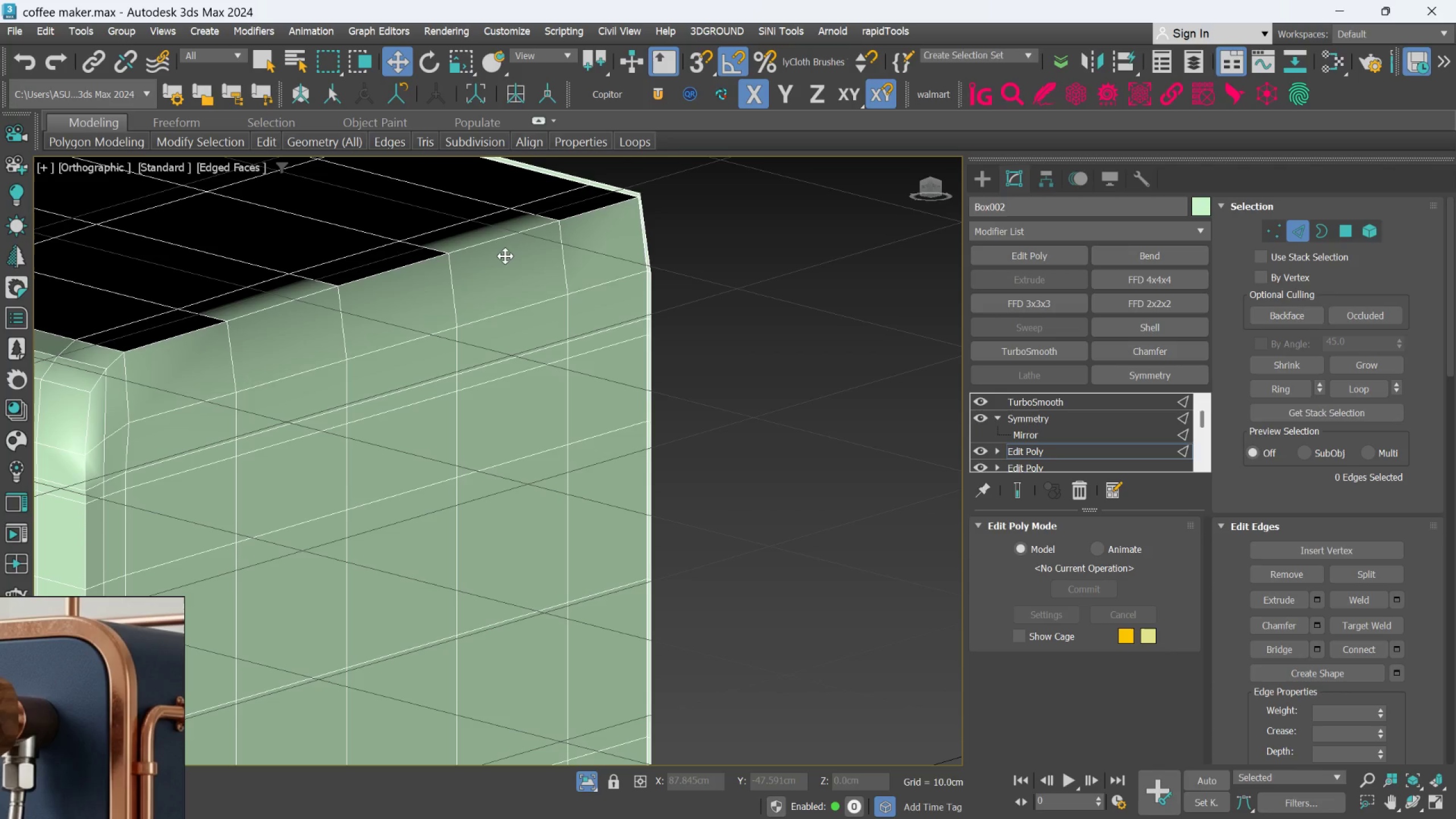 
key(Control+Z)
 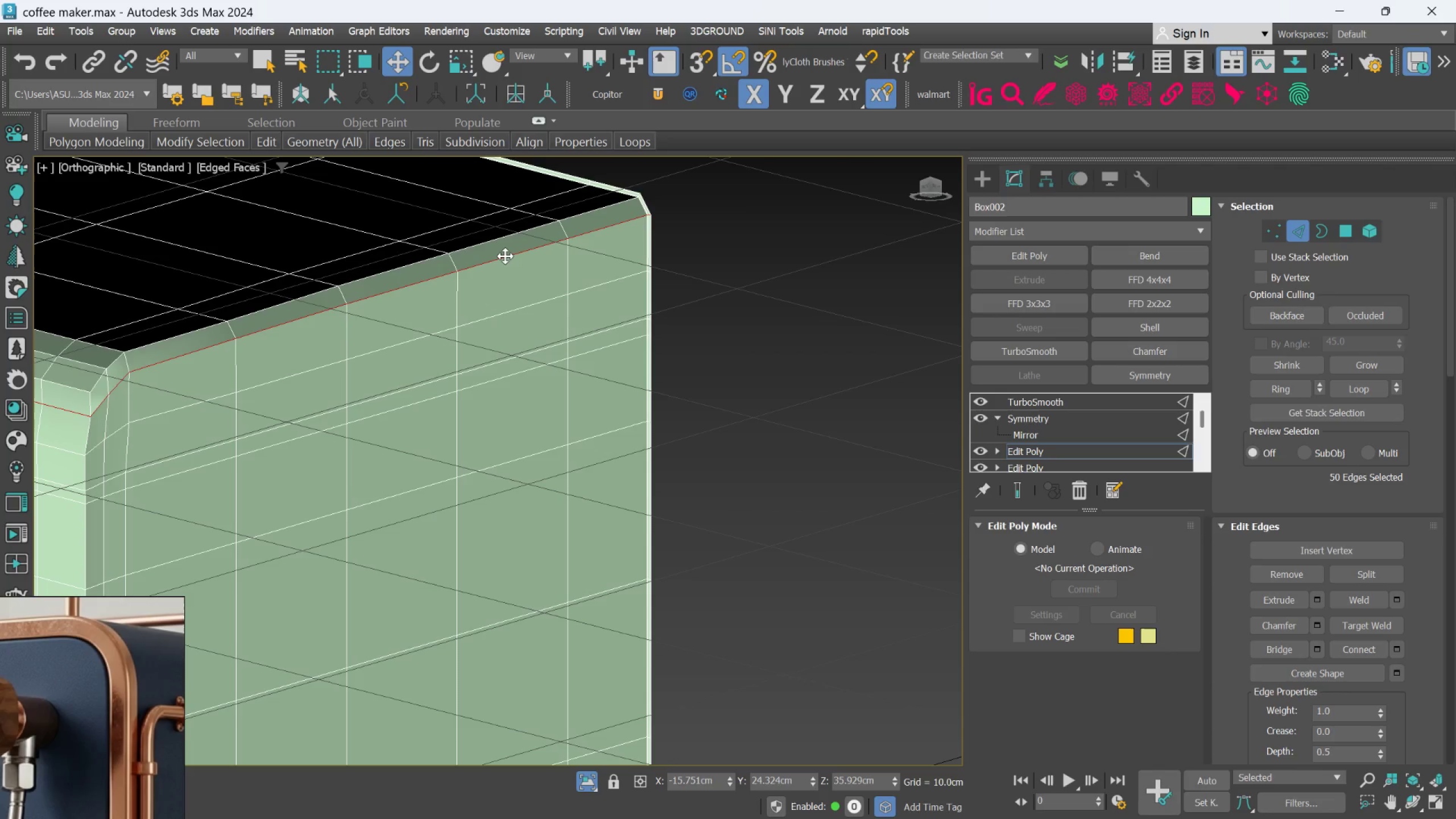 
key(Control+Backspace)
 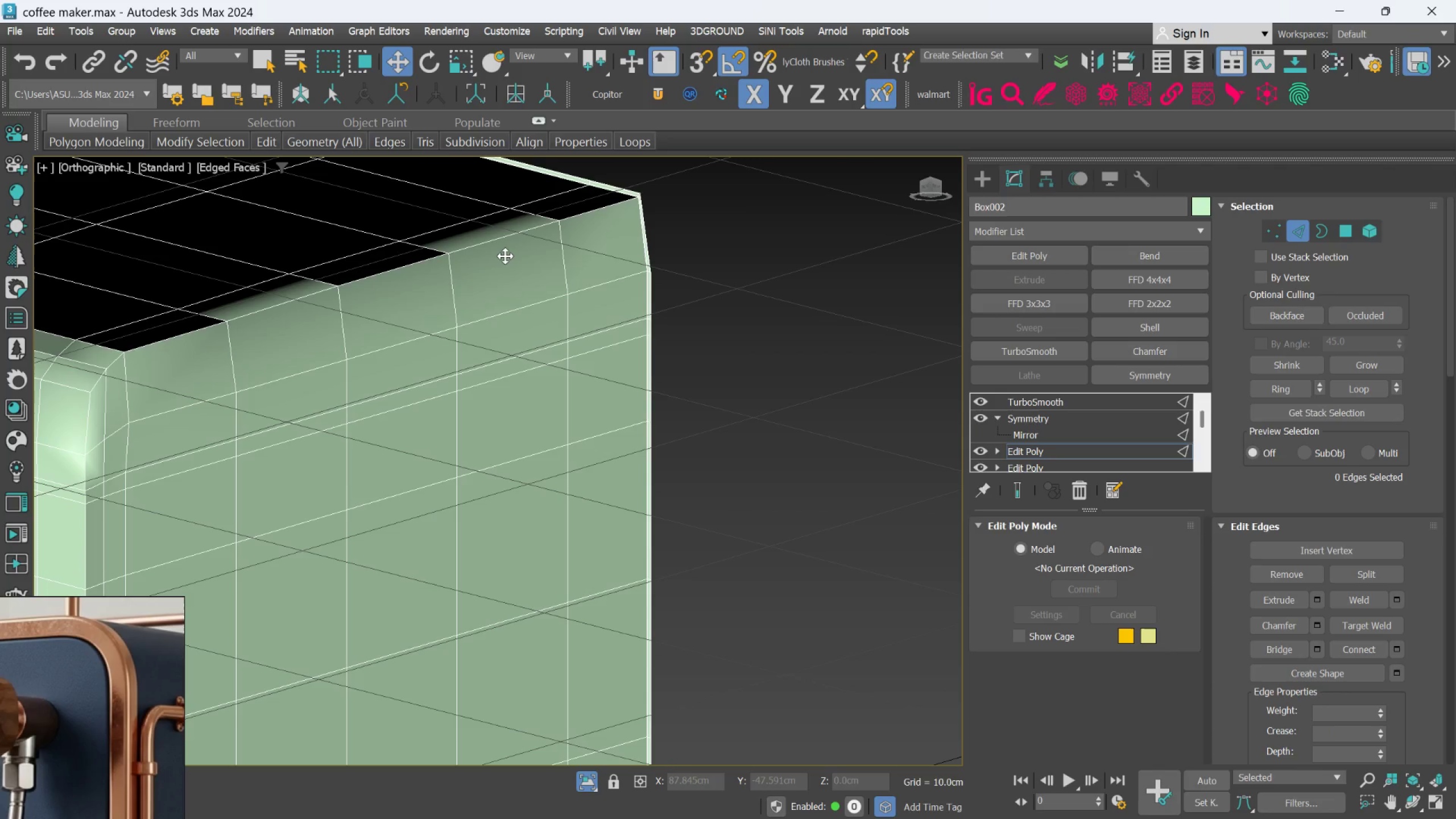 
hold_key(key=AltLeft, duration=1.52)
 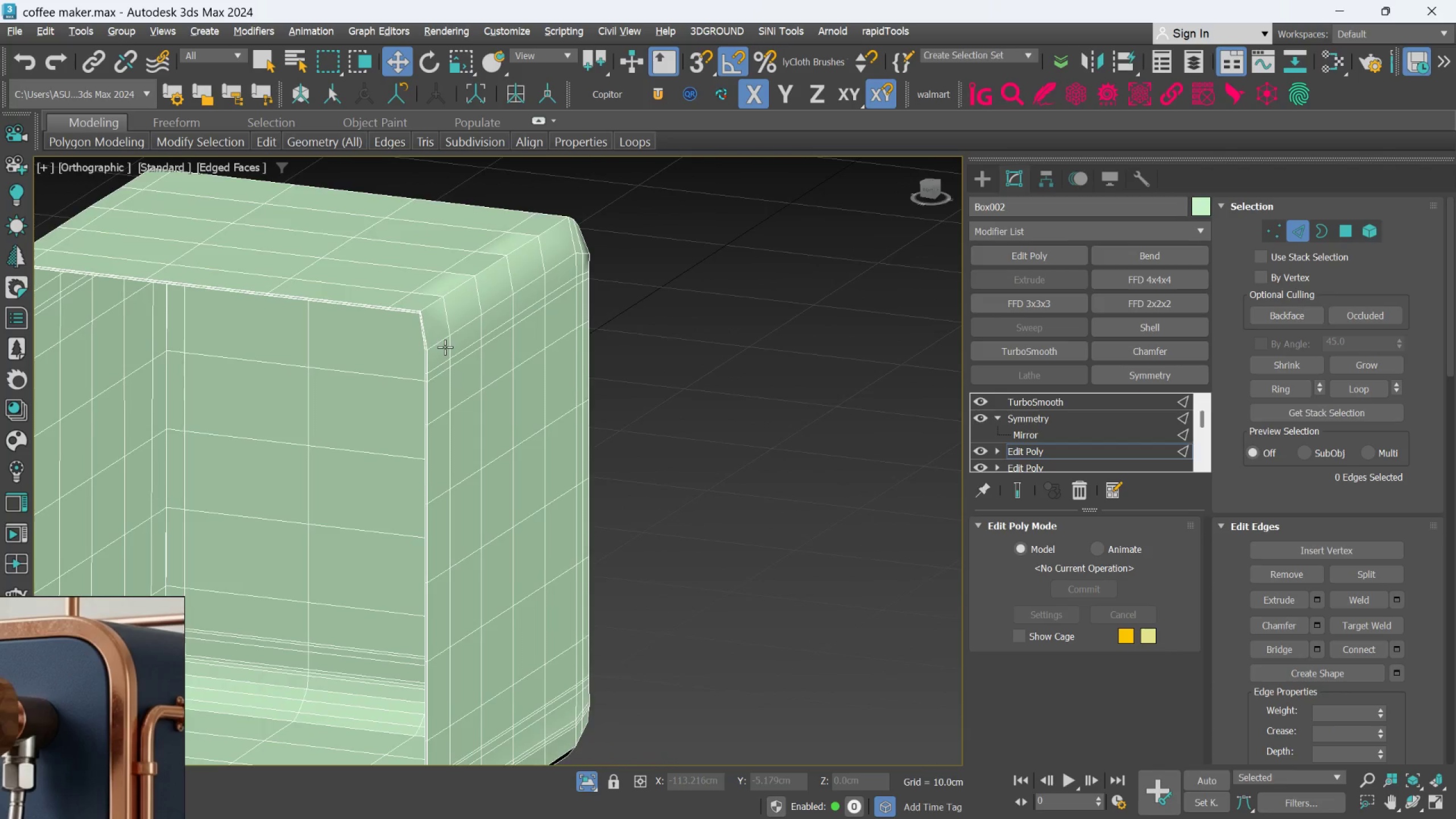 
scroll: coordinate [504, 303], scroll_direction: down, amount: 2.0
 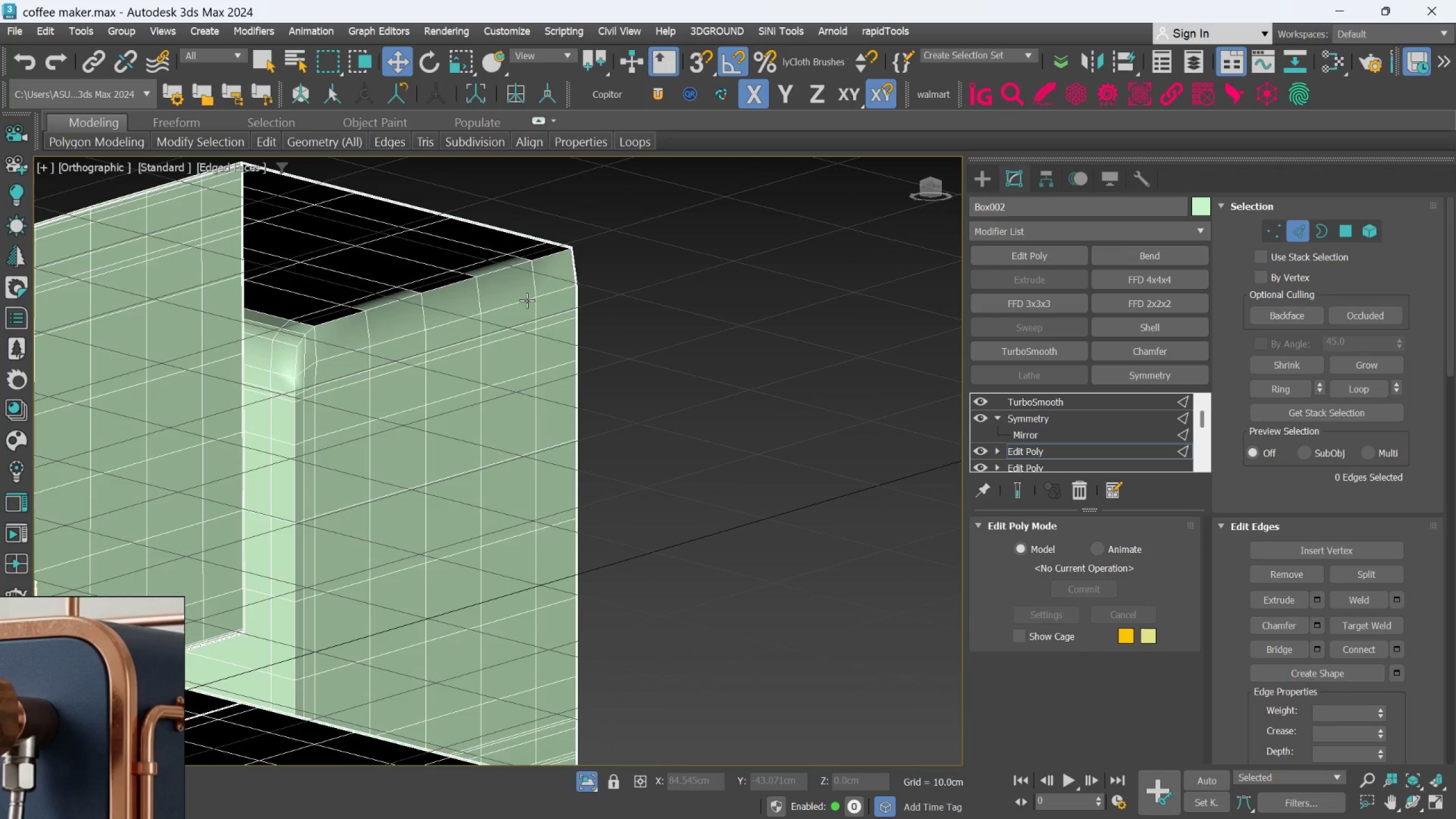 
hold_key(key=AltLeft, duration=1.22)
 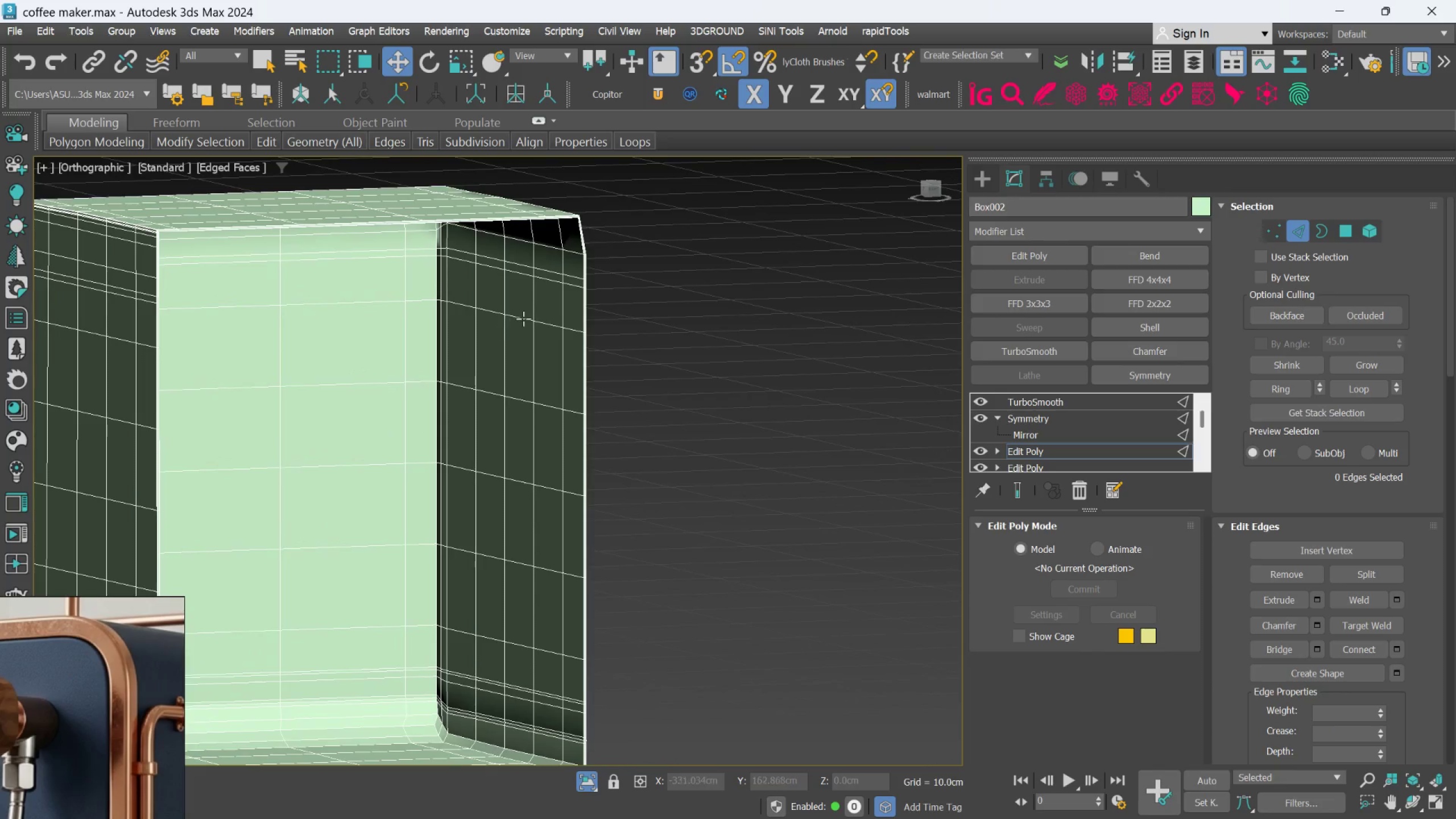 
hold_key(key=AltLeft, duration=1.27)
 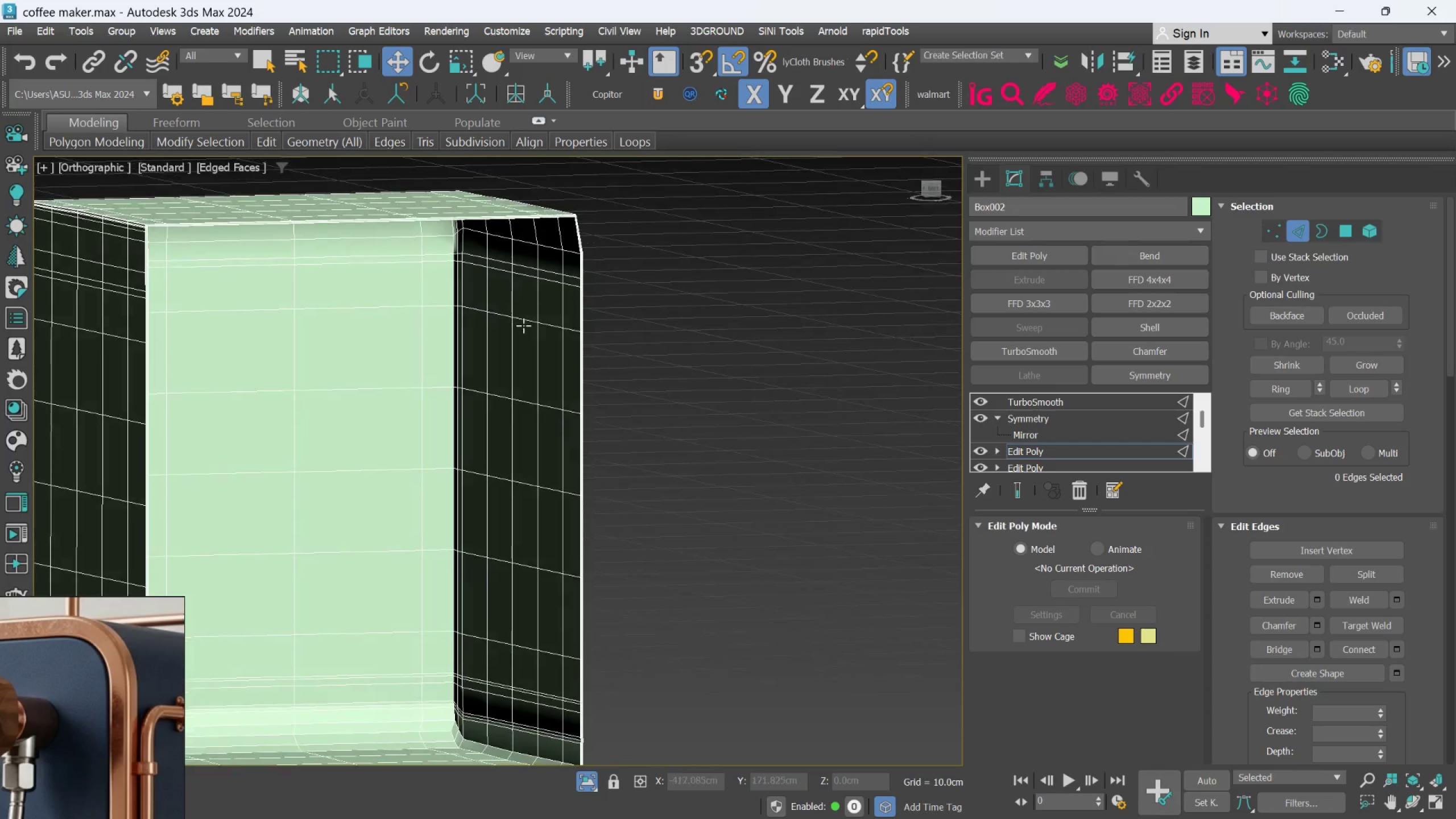 
scroll: coordinate [531, 309], scroll_direction: none, amount: 0.0
 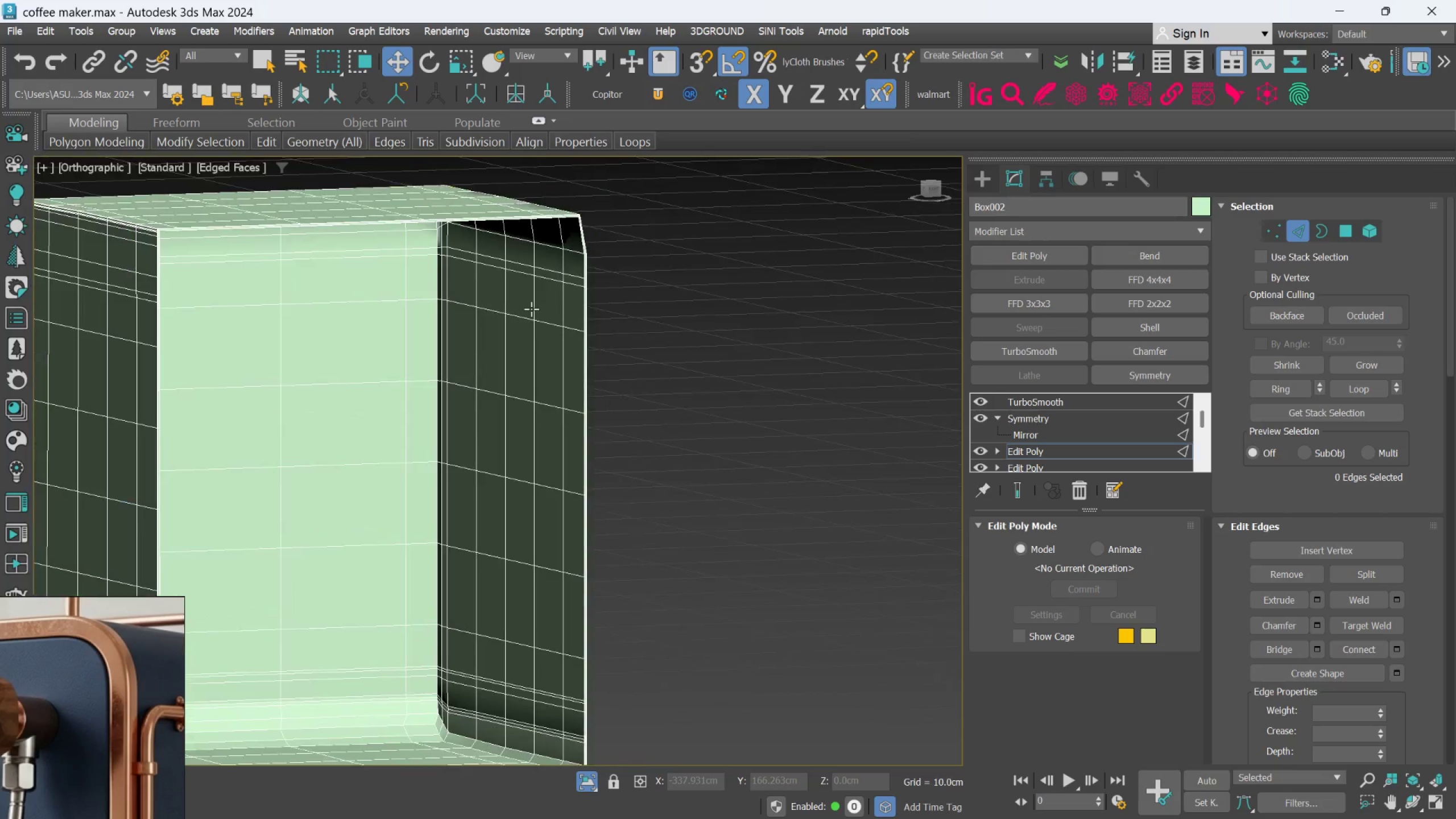 
hold_key(key=AltLeft, duration=0.32)
 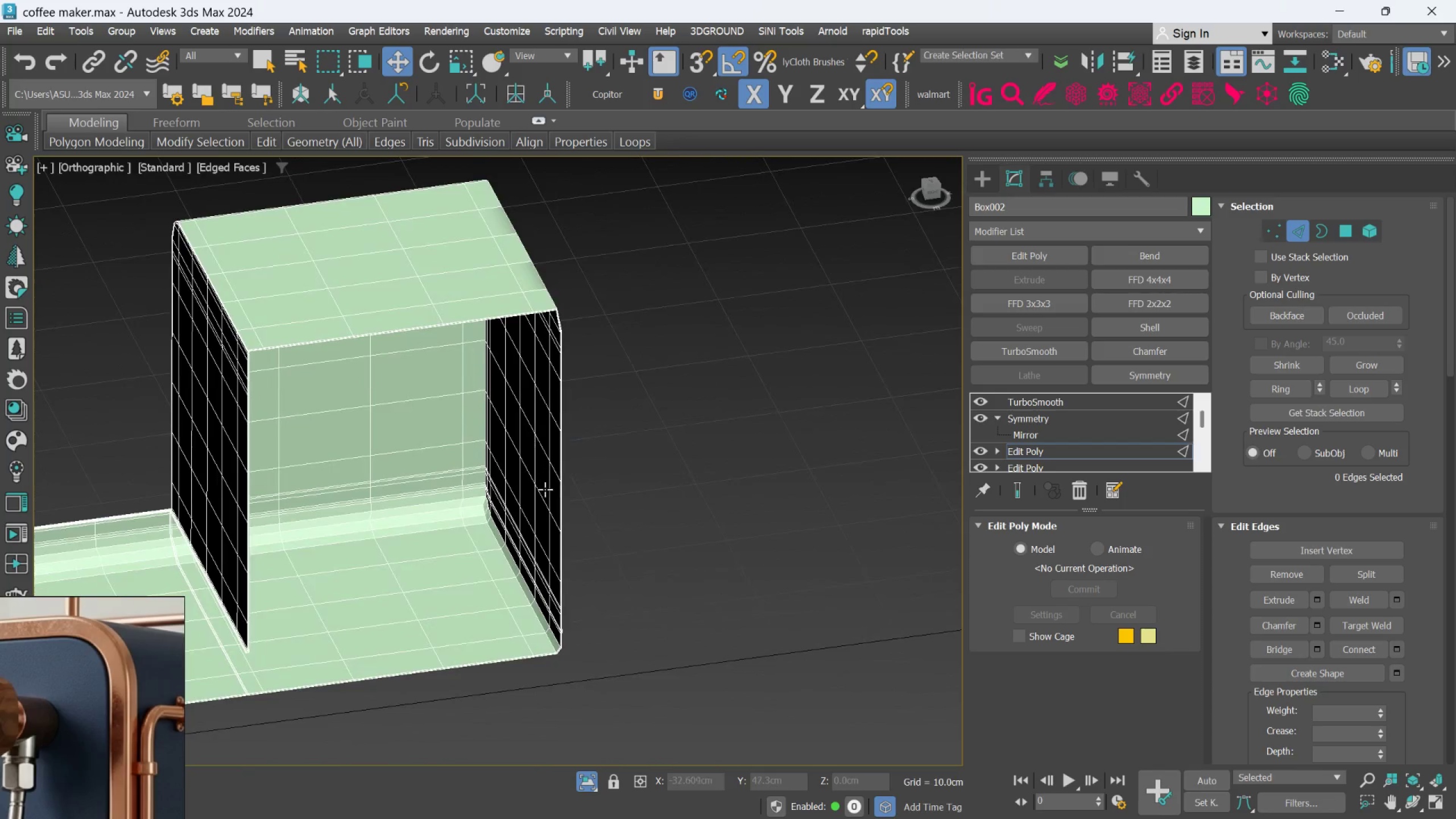 
scroll: coordinate [523, 334], scroll_direction: down, amount: 1.0
 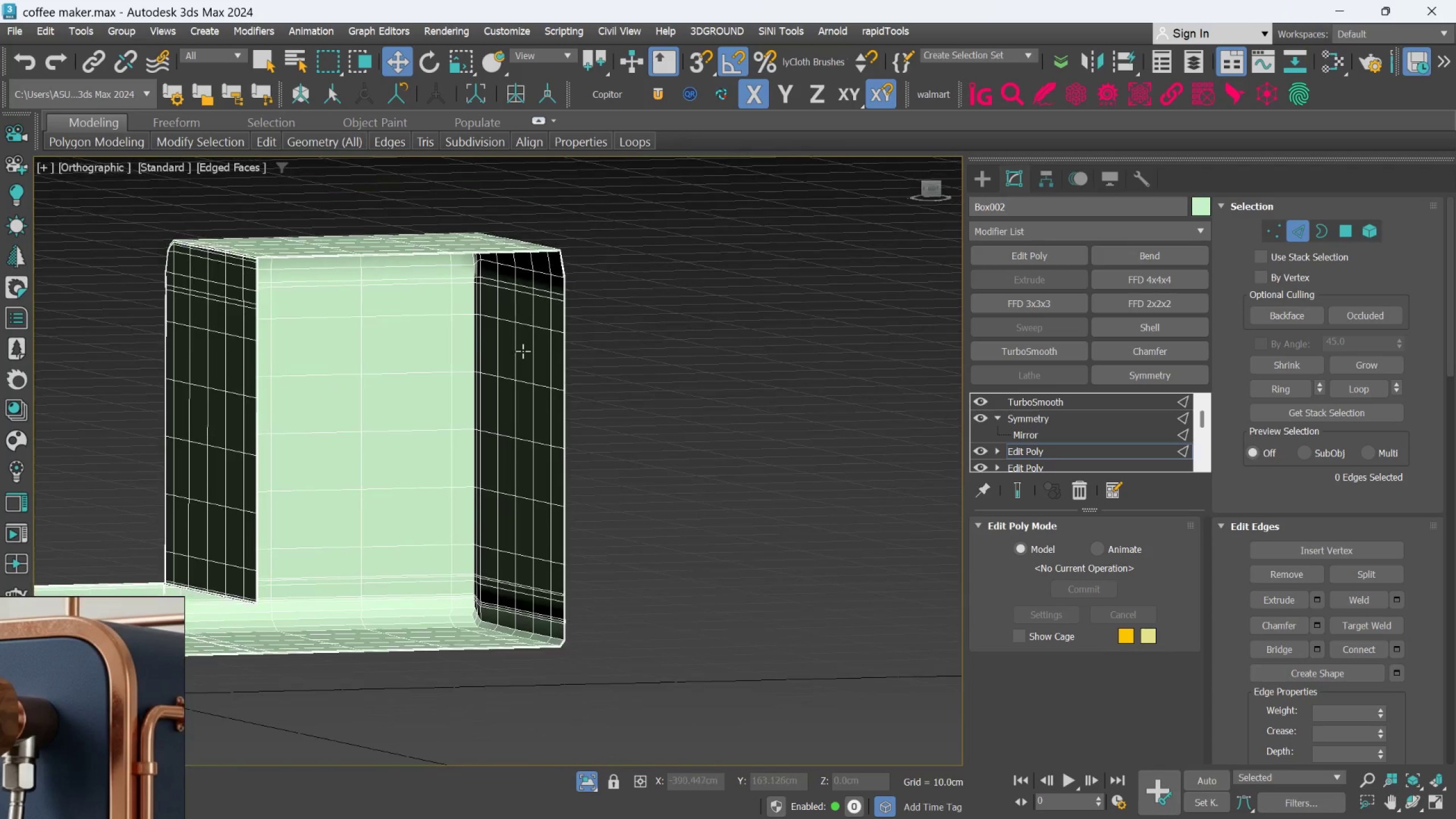 
hold_key(key=AltLeft, duration=0.63)
 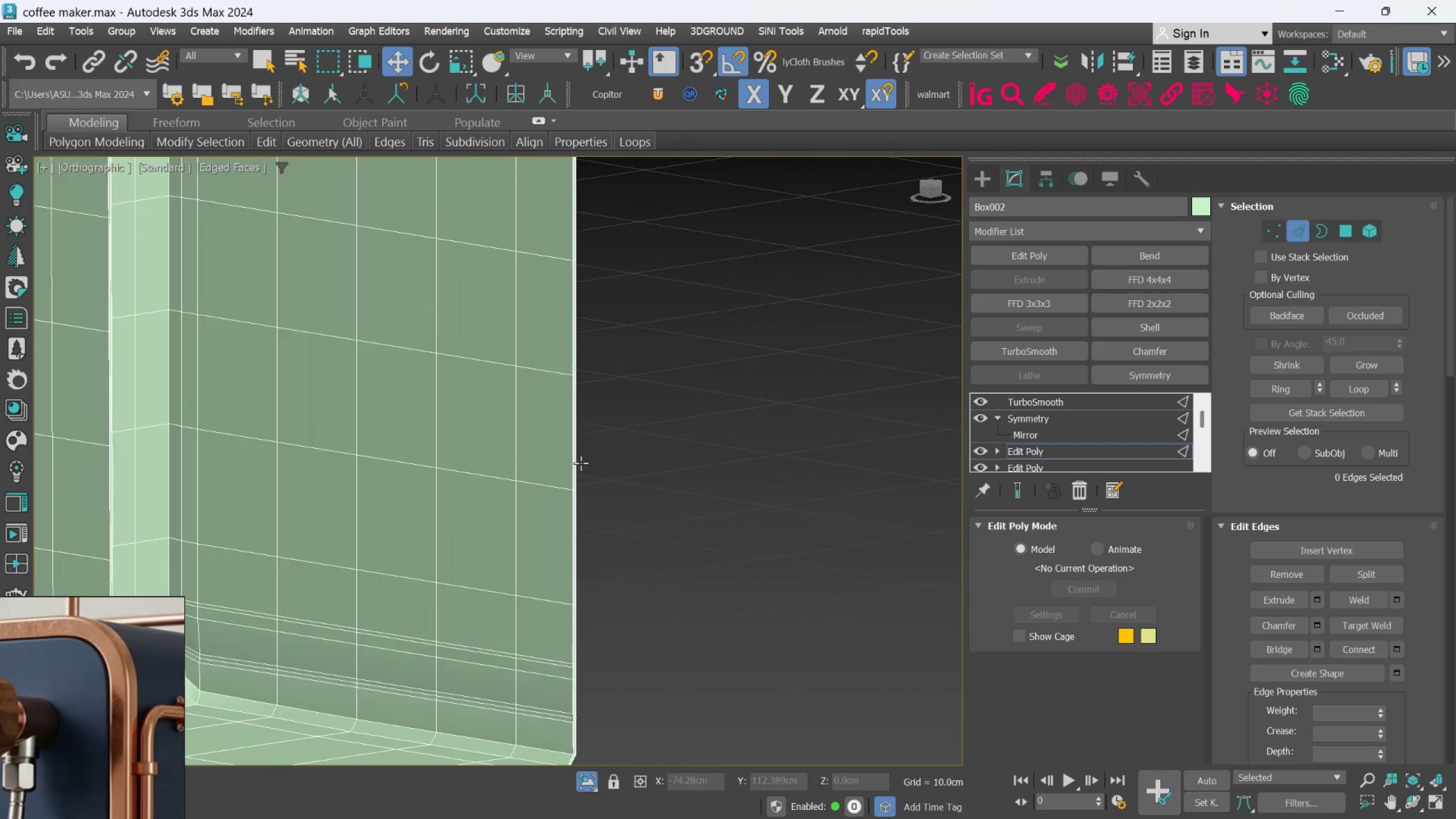 
scroll: coordinate [545, 490], scroll_direction: up, amount: 2.0
 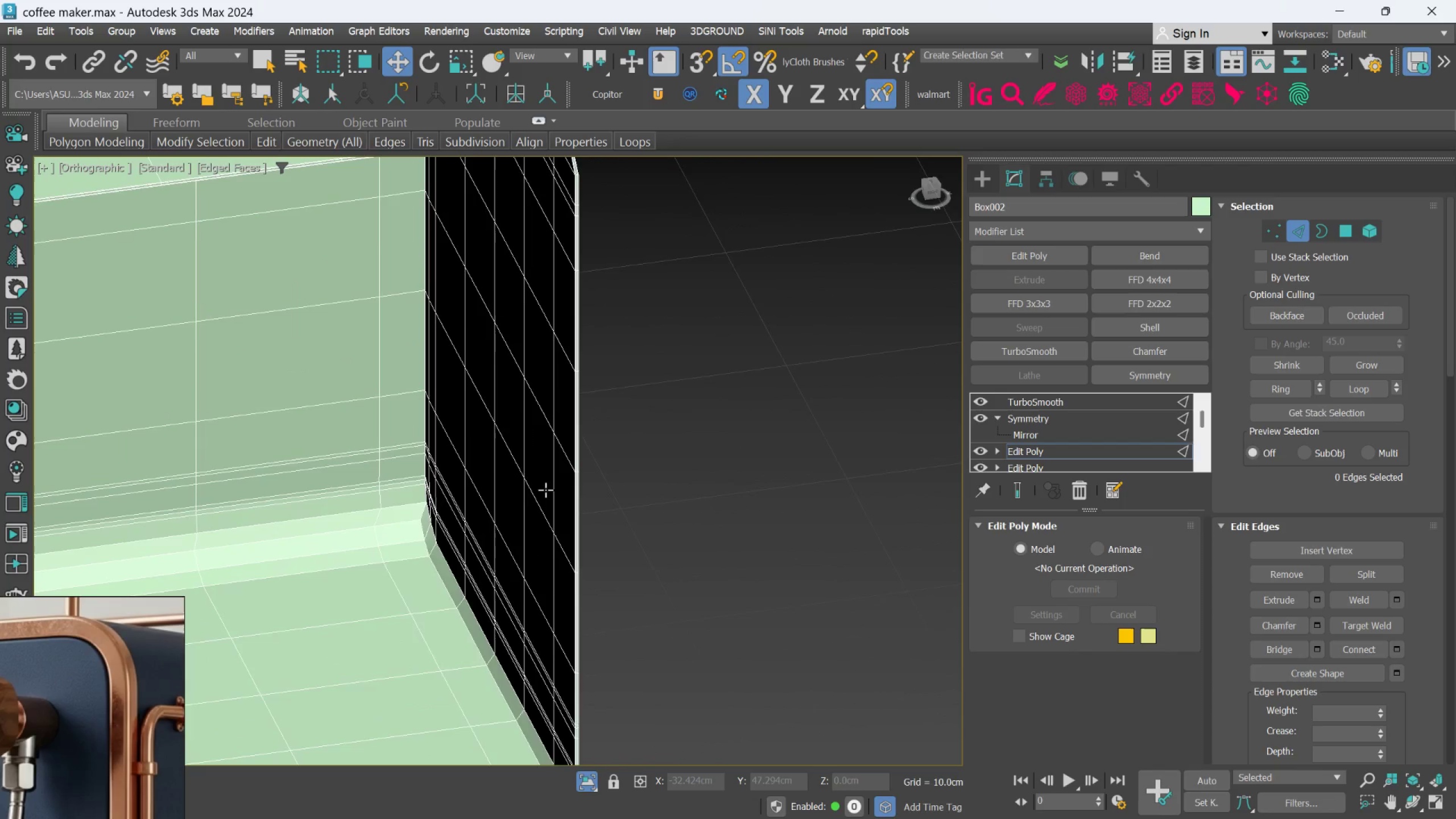 
hold_key(key=AltLeft, duration=0.39)
 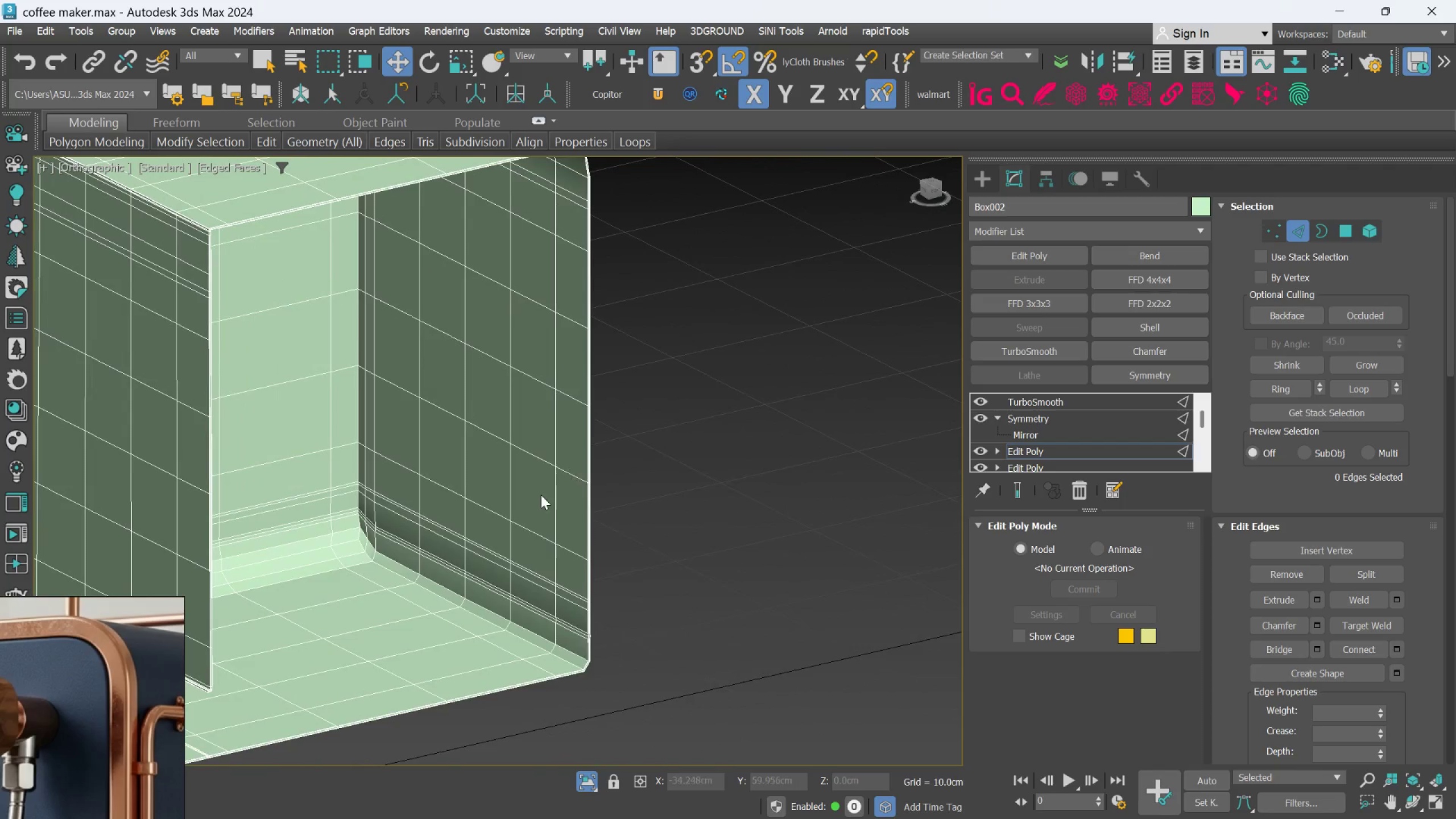 
scroll: coordinate [581, 463], scroll_direction: down, amount: 1.0
 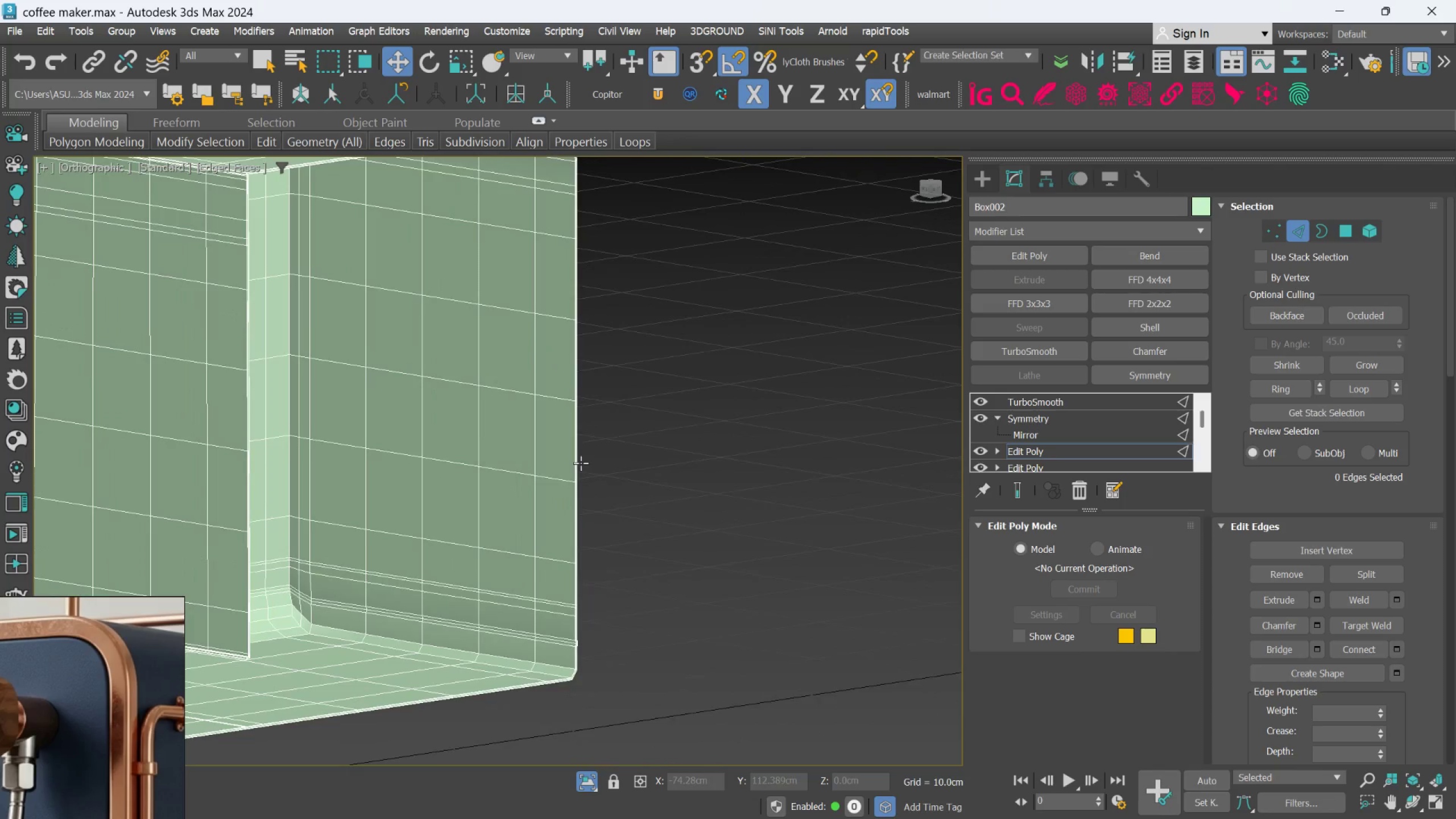 
scroll: coordinate [431, 503], scroll_direction: up, amount: 5.0
 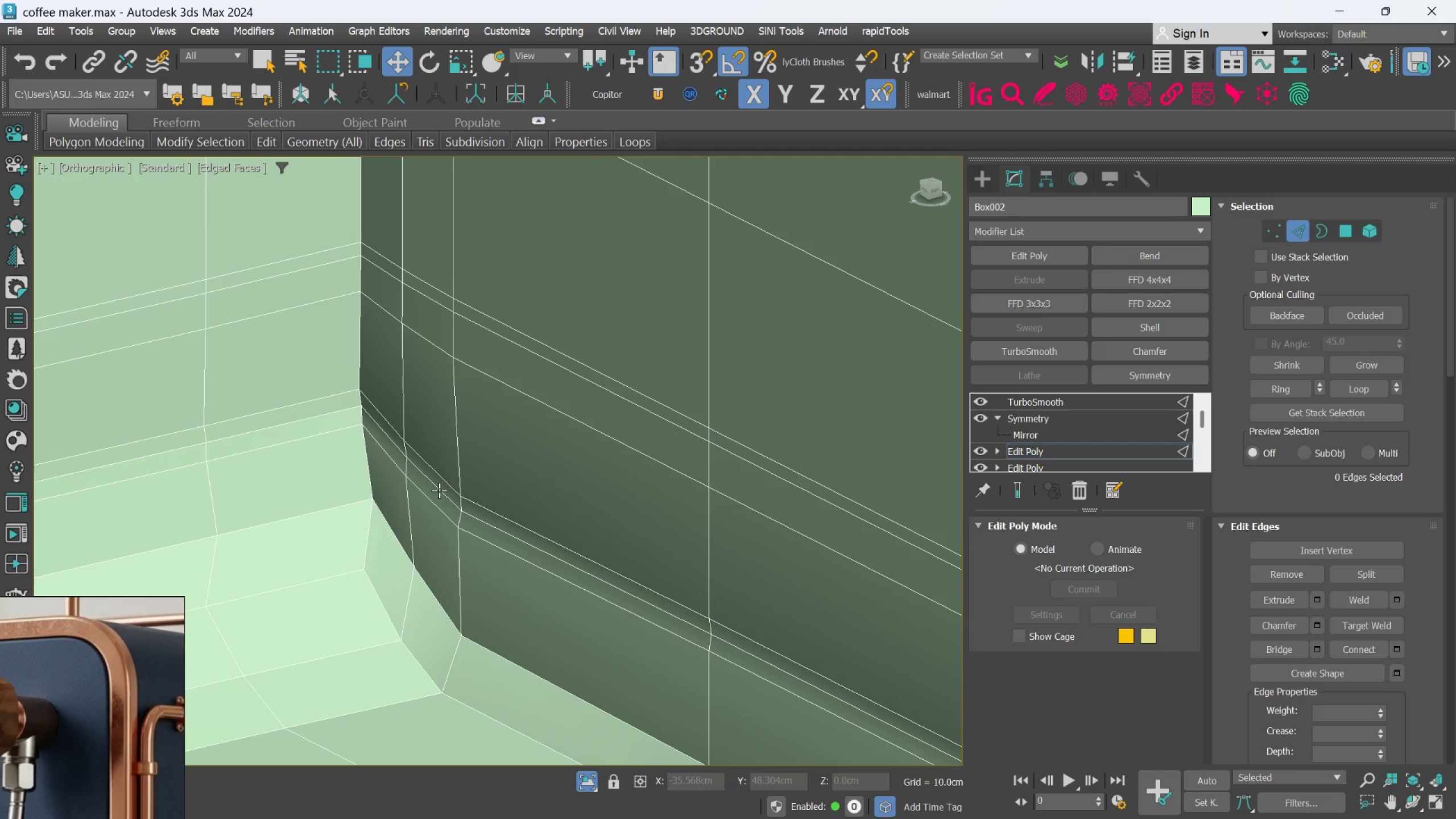 
double_click([439, 490])
 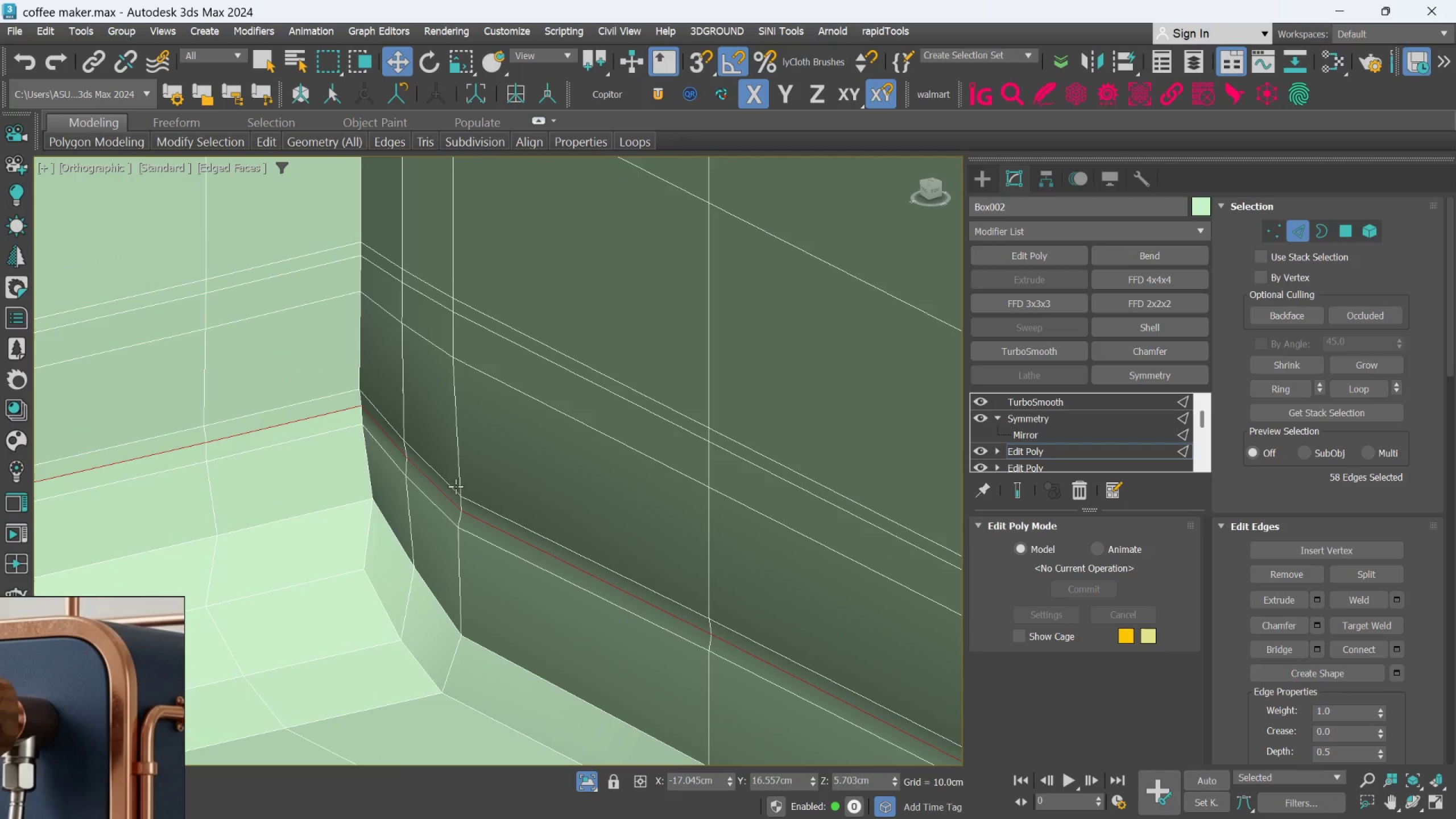 
hold_key(key=ControlLeft, duration=0.72)
triple_click([458, 485])
 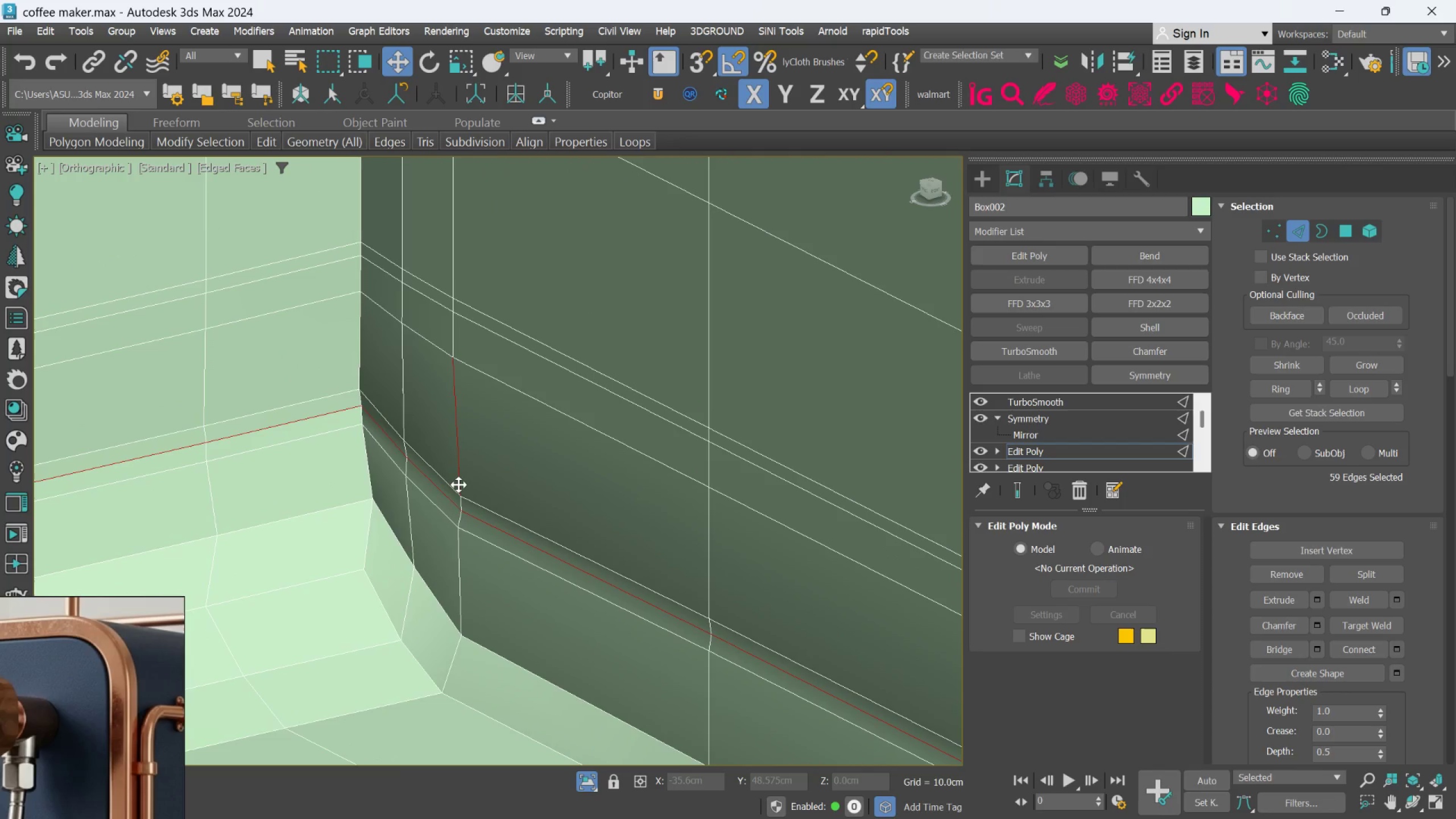 
triple_click([458, 485])
 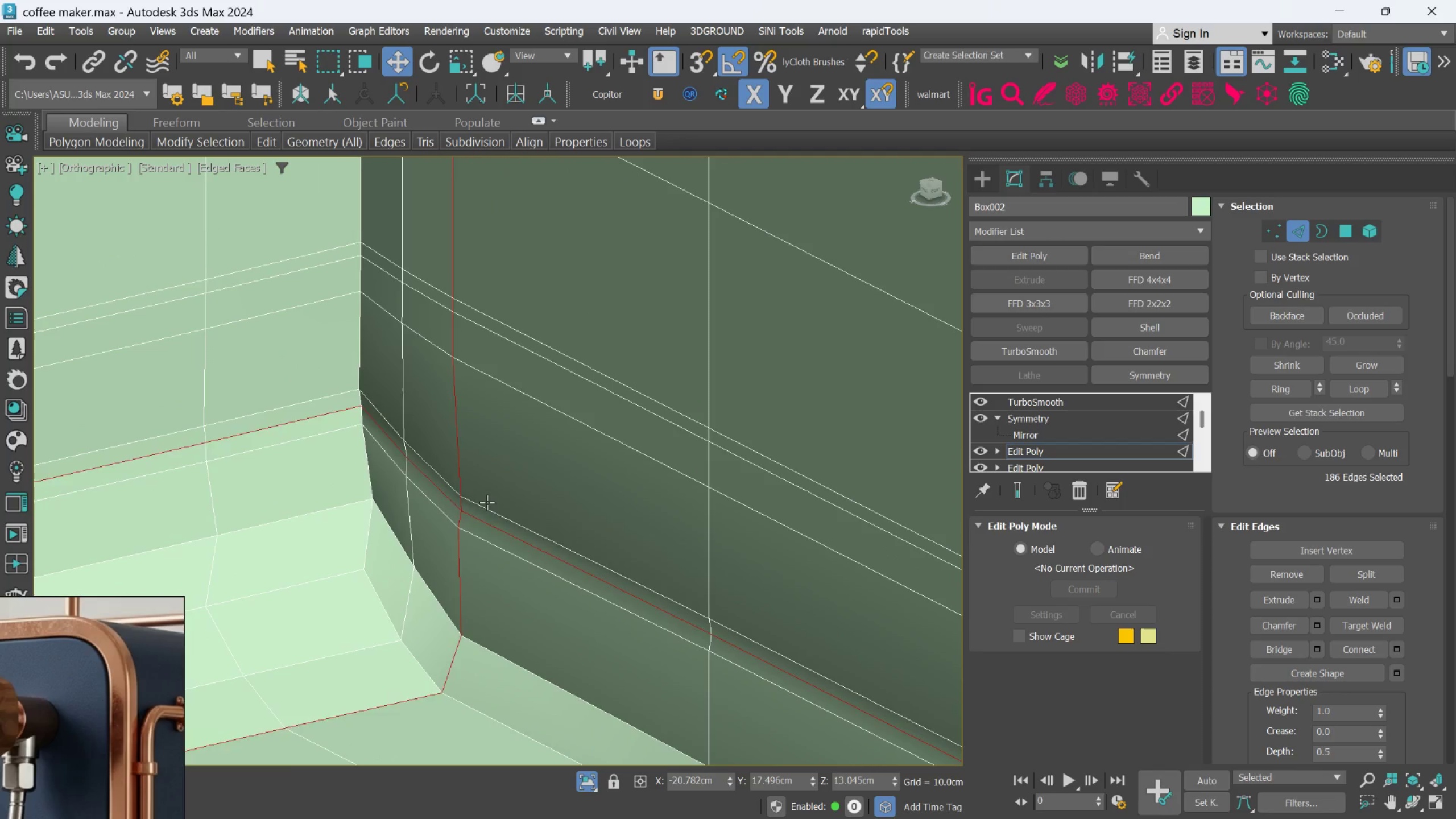 
double_click([487, 505])
 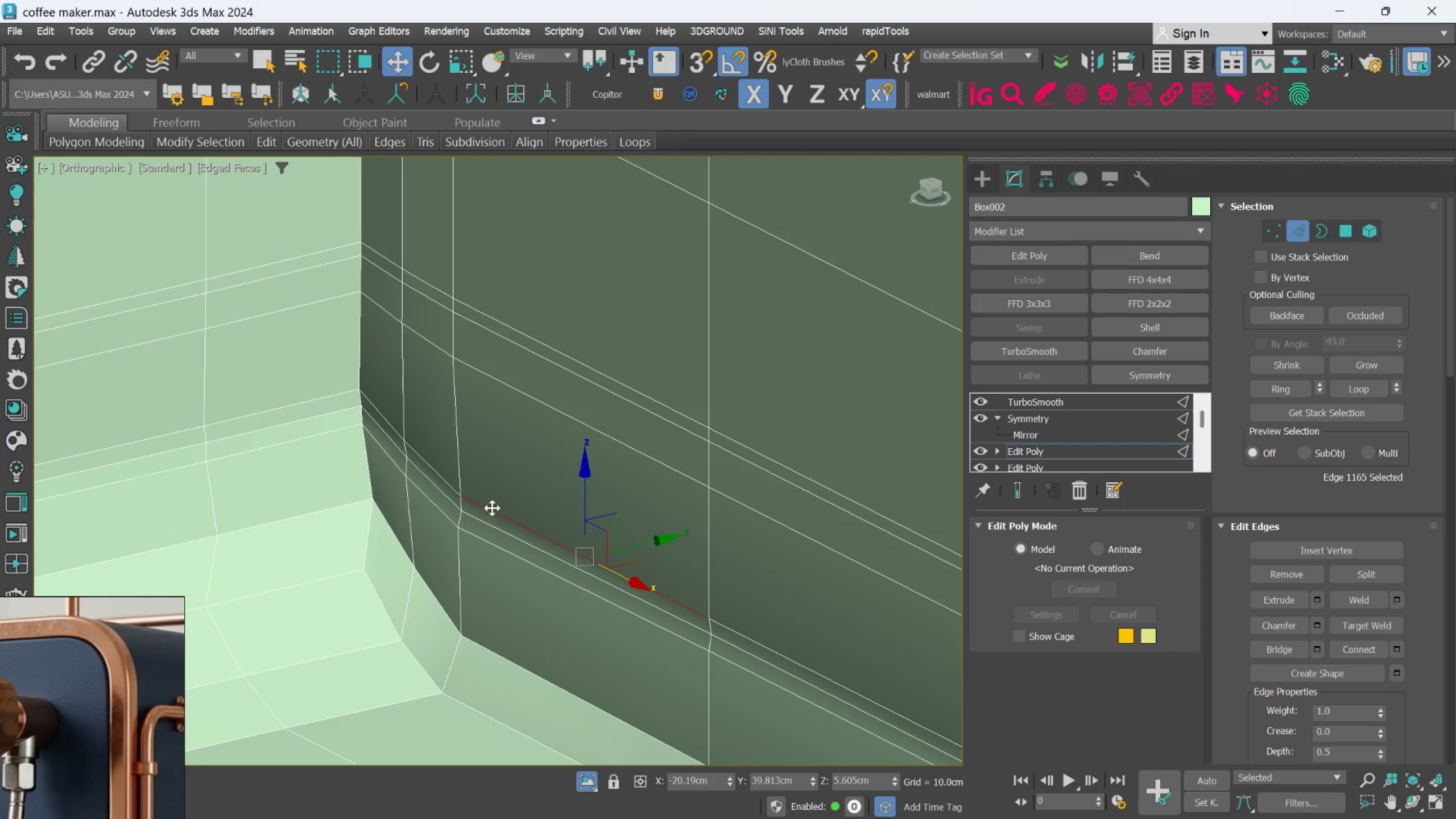 
hold_key(key=ControlLeft, duration=0.51)
left_click([488, 513])
 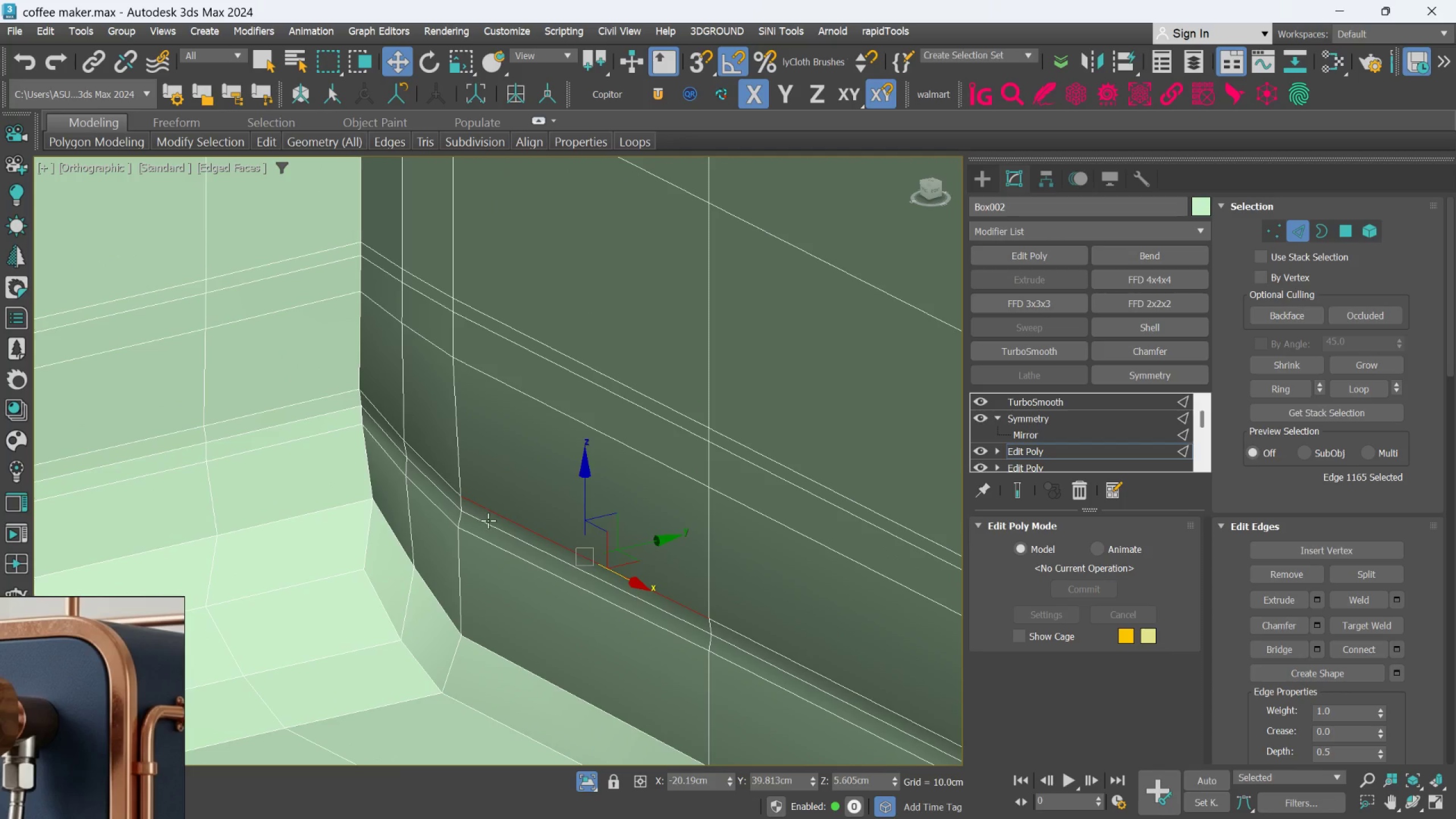 
double_click([488, 520])
 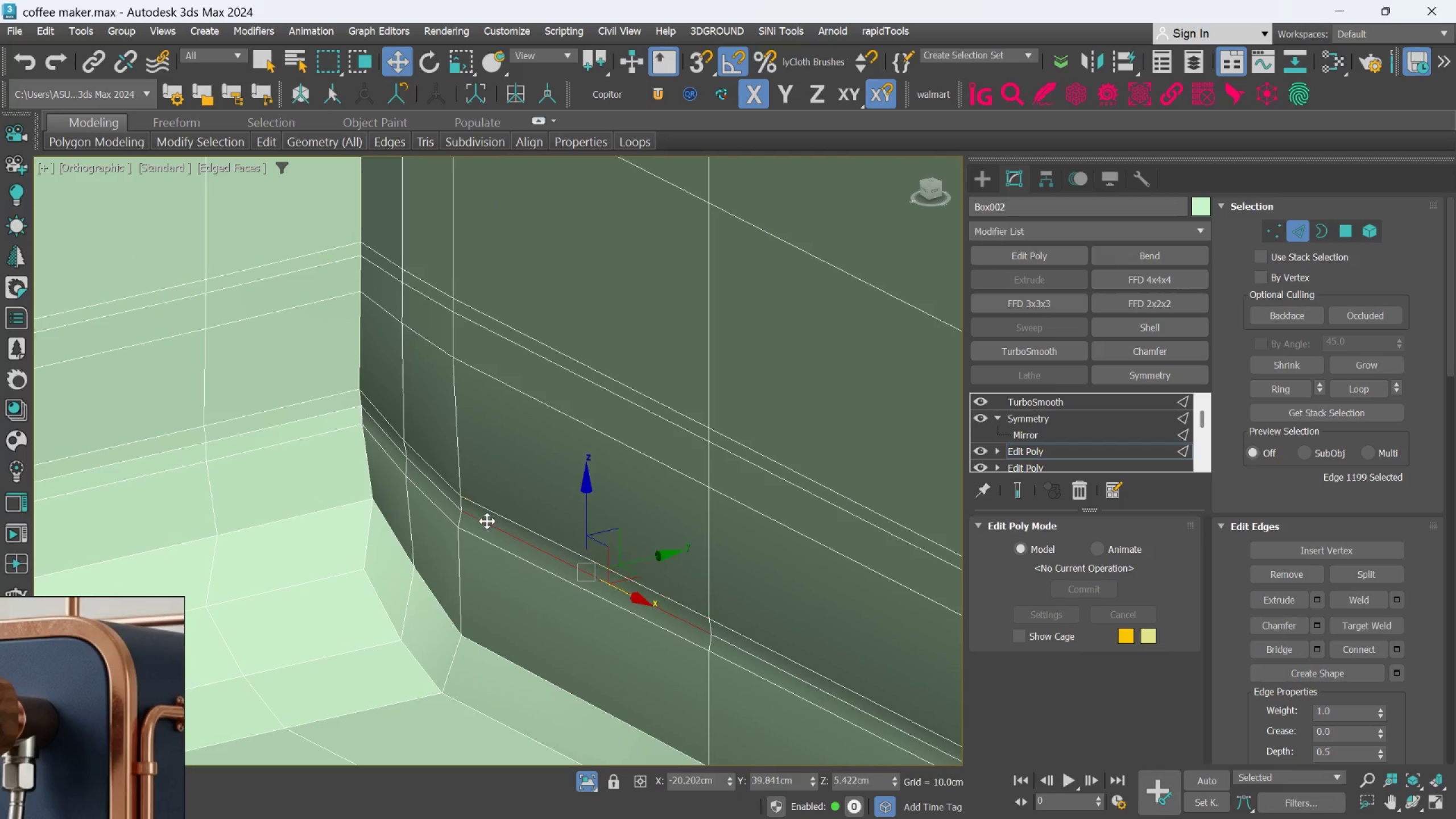 
triple_click([487, 521])
 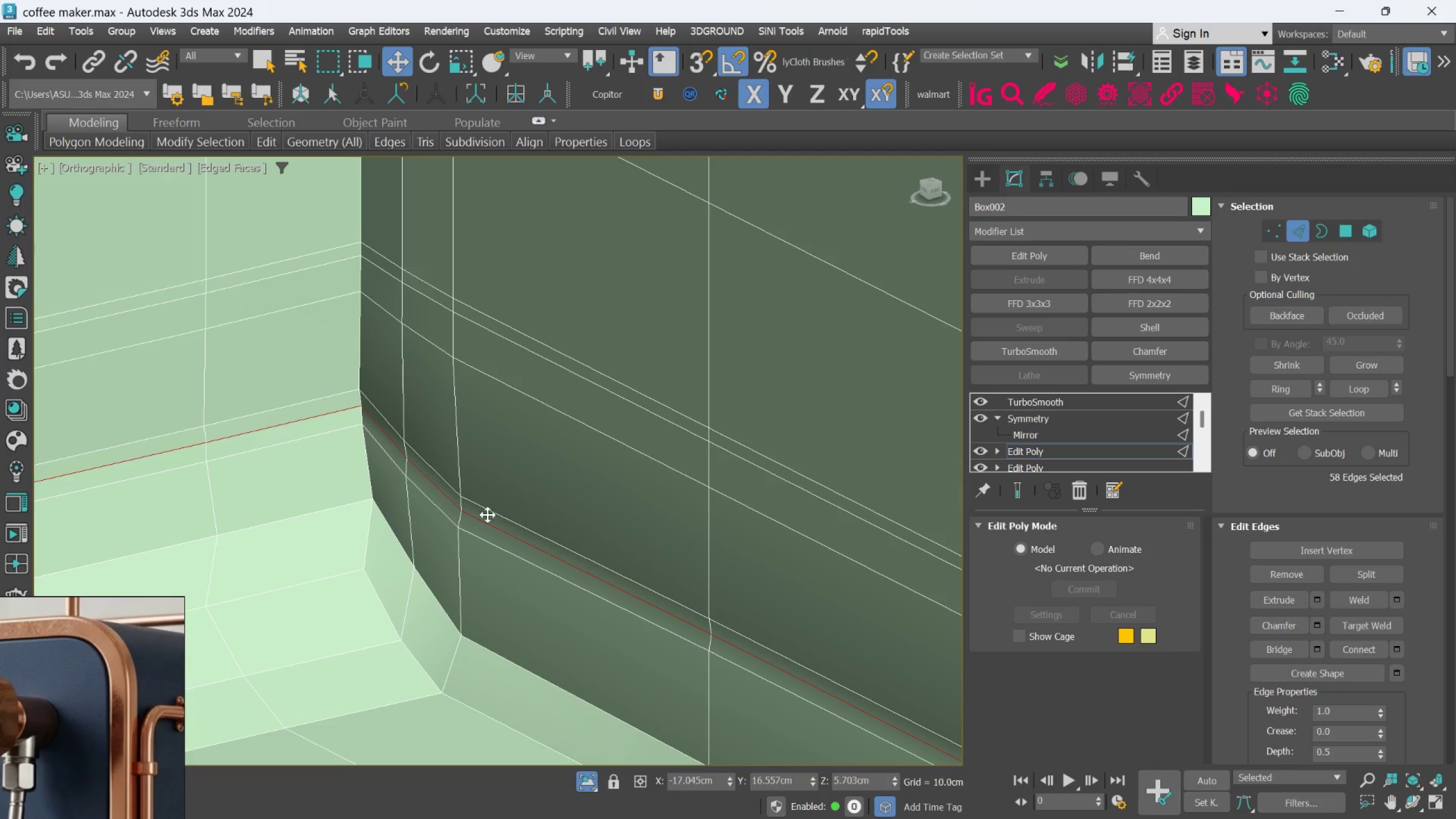 
hold_key(key=ControlLeft, duration=0.56)
triple_click([492, 510])
 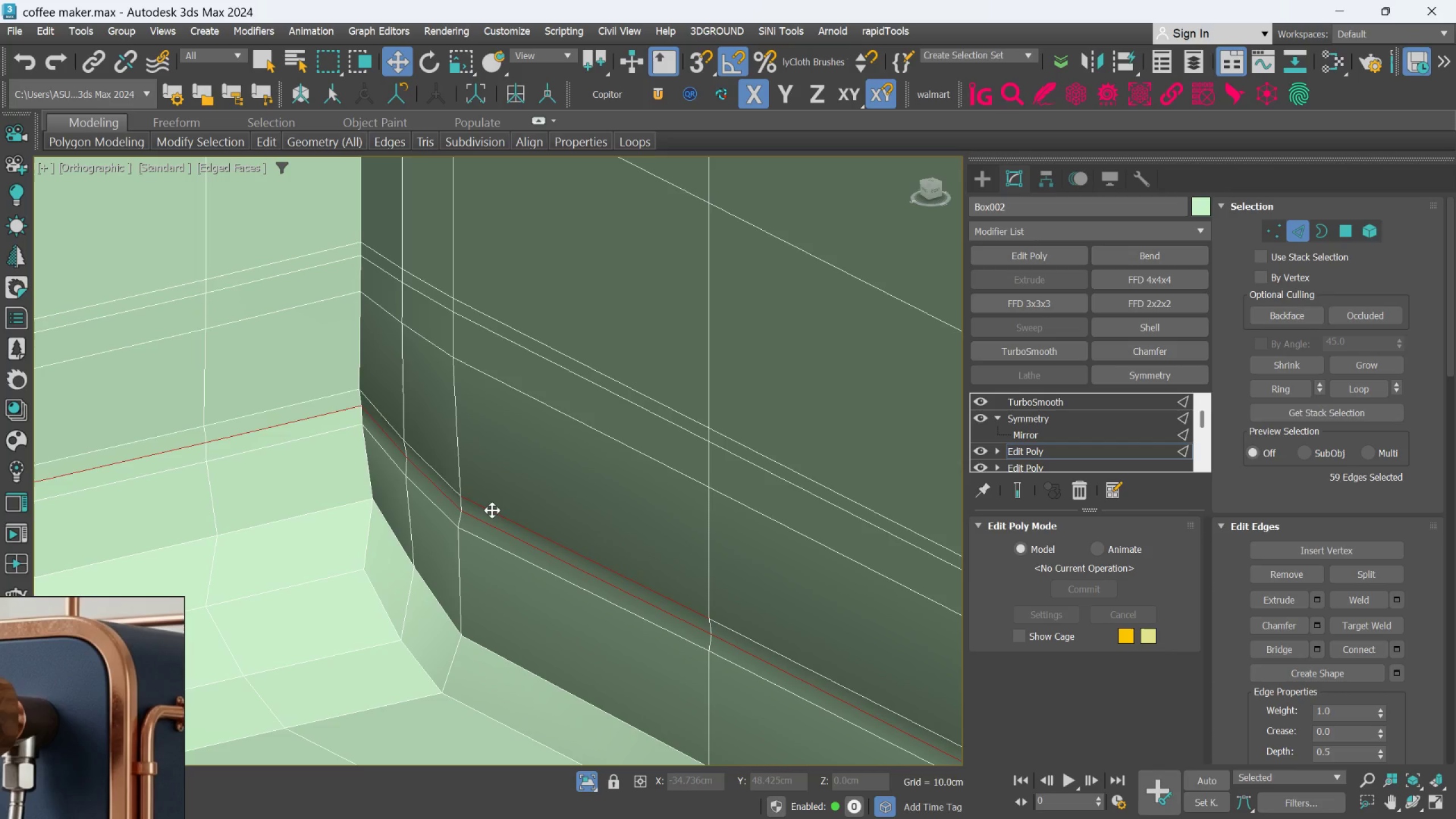 
triple_click([492, 510])
 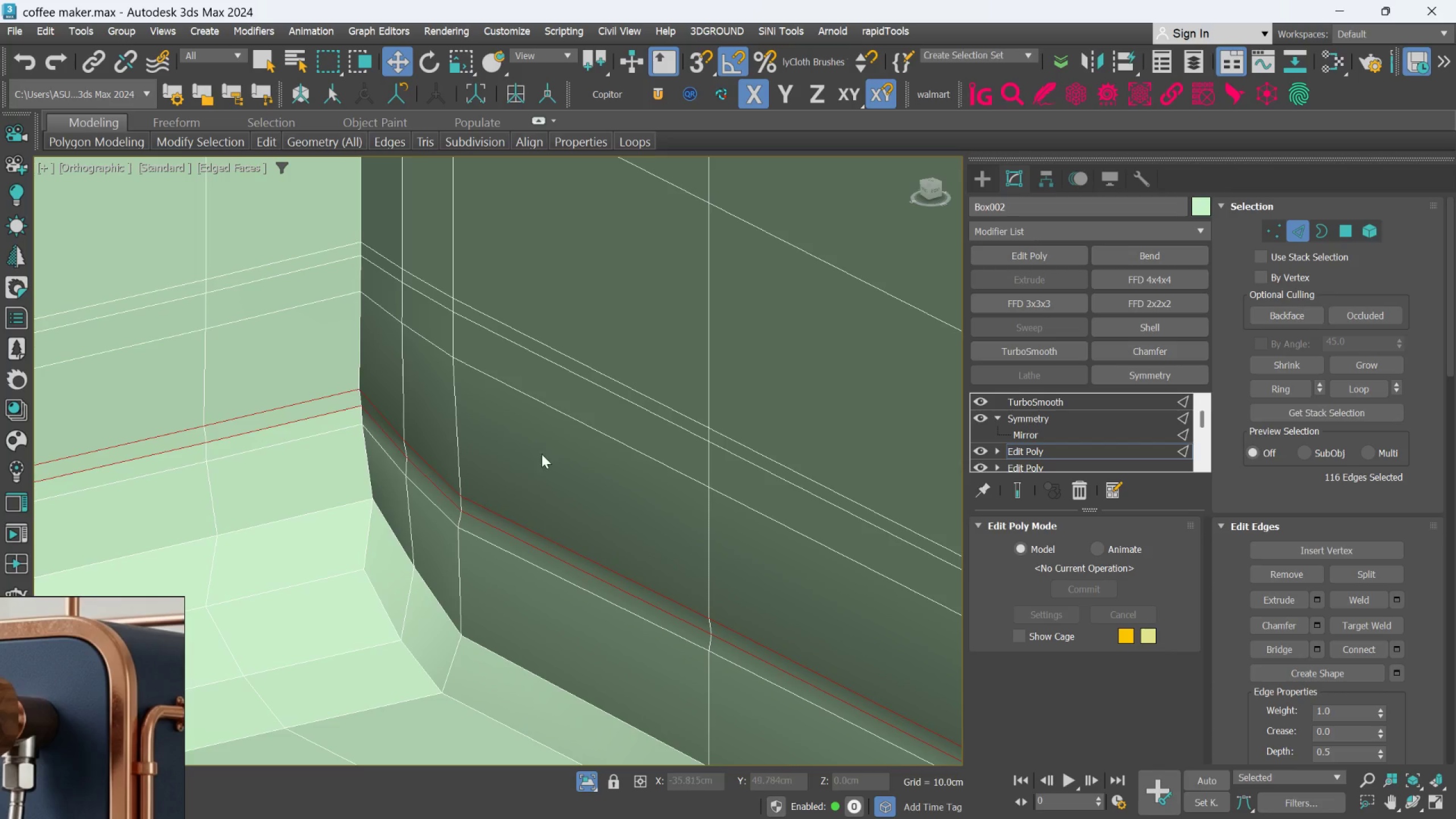 
hold_key(key=ControlLeft, duration=0.8)
left_click([598, 371])
 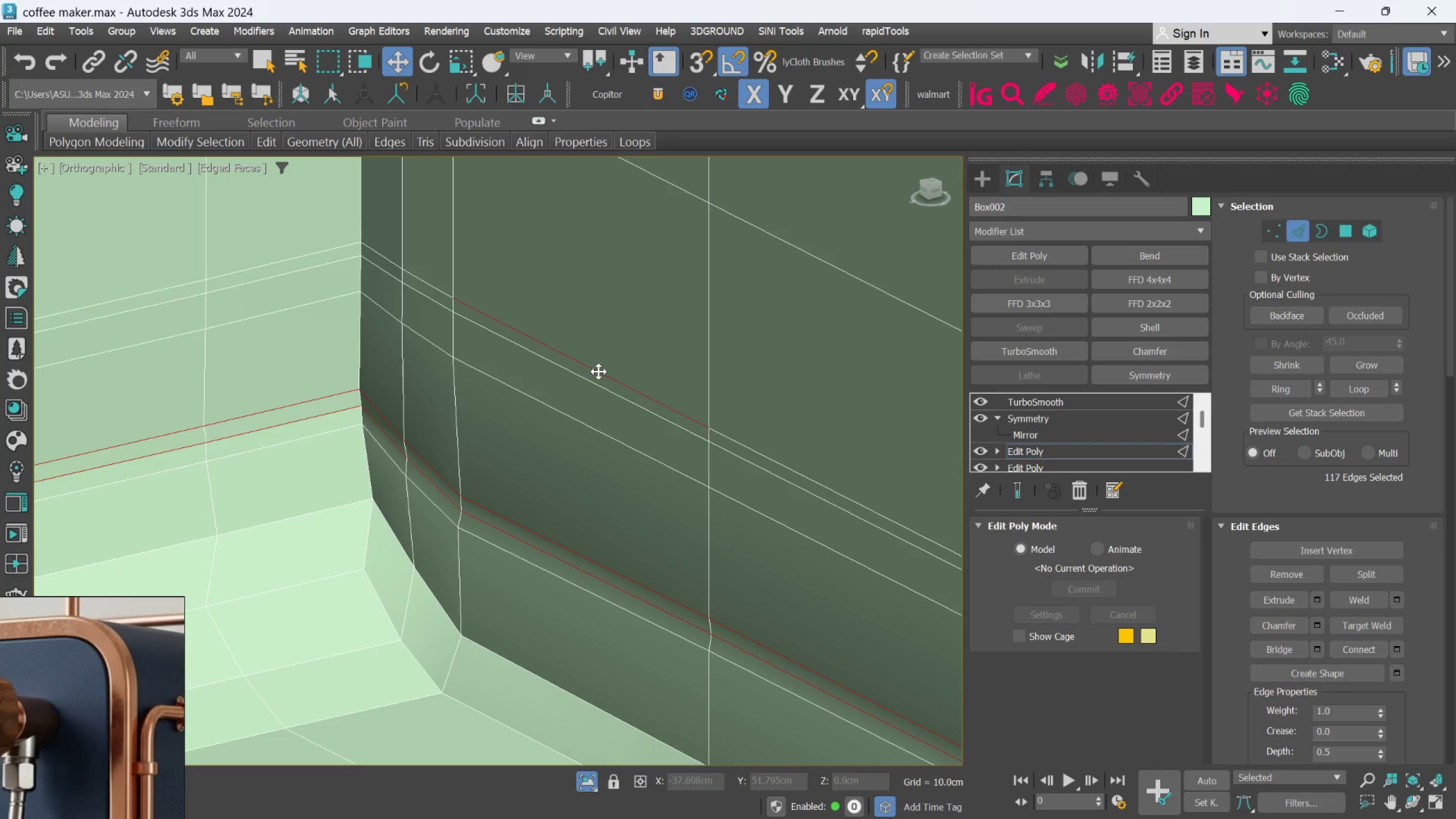 
double_click([598, 371])
 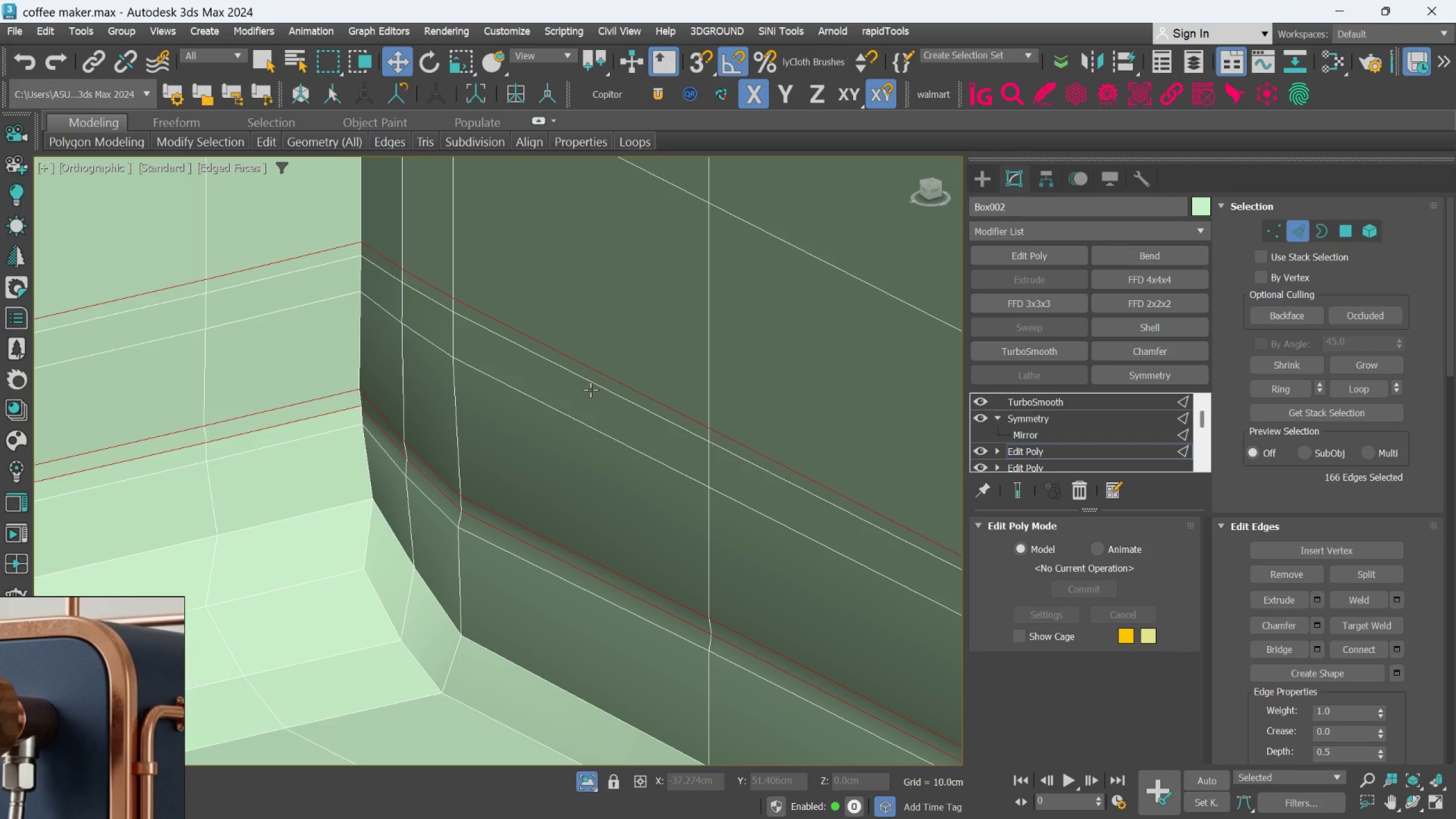 
key(Control+Backspace)
 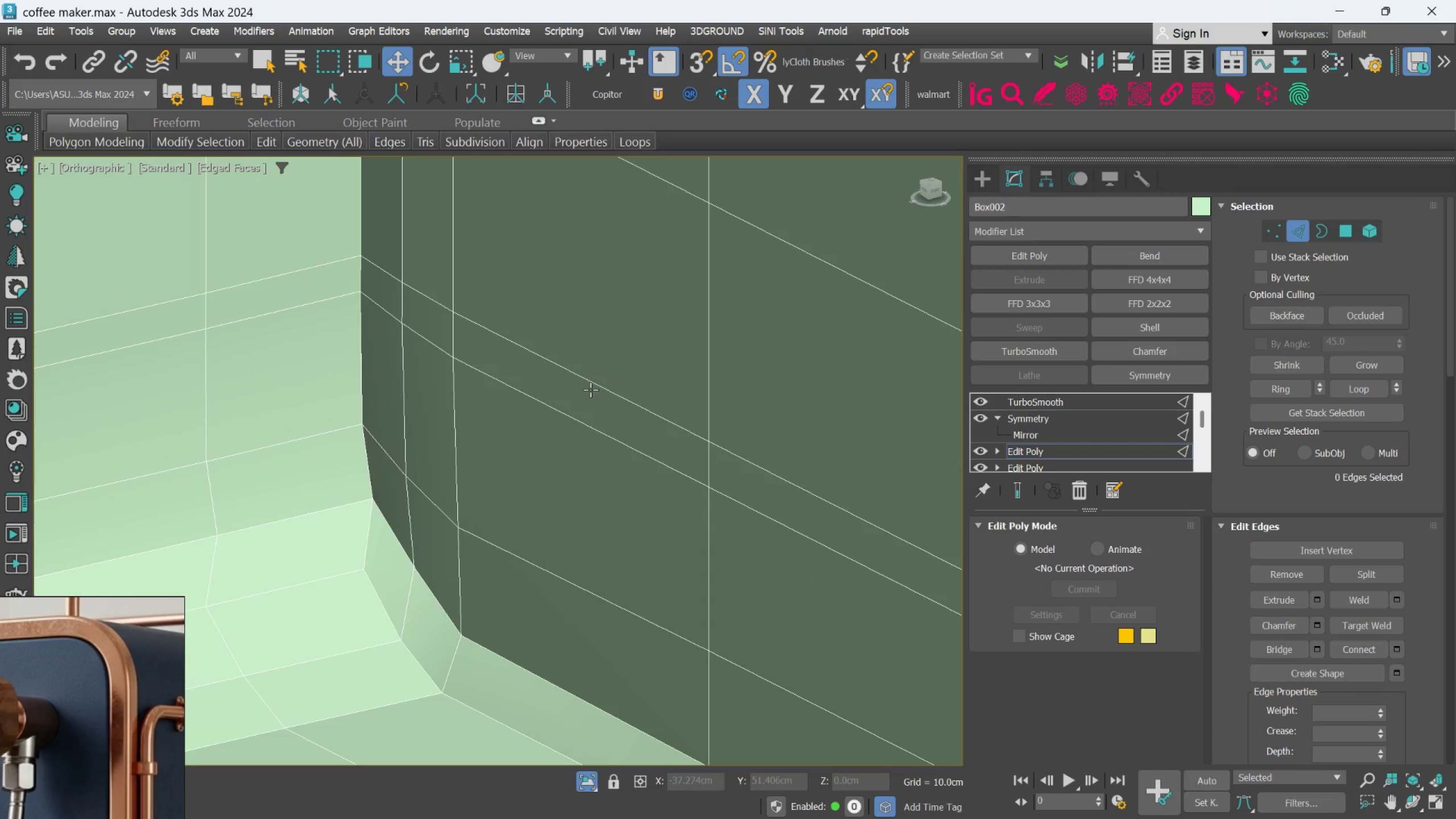 
scroll: coordinate [592, 371], scroll_direction: down, amount: 3.0
 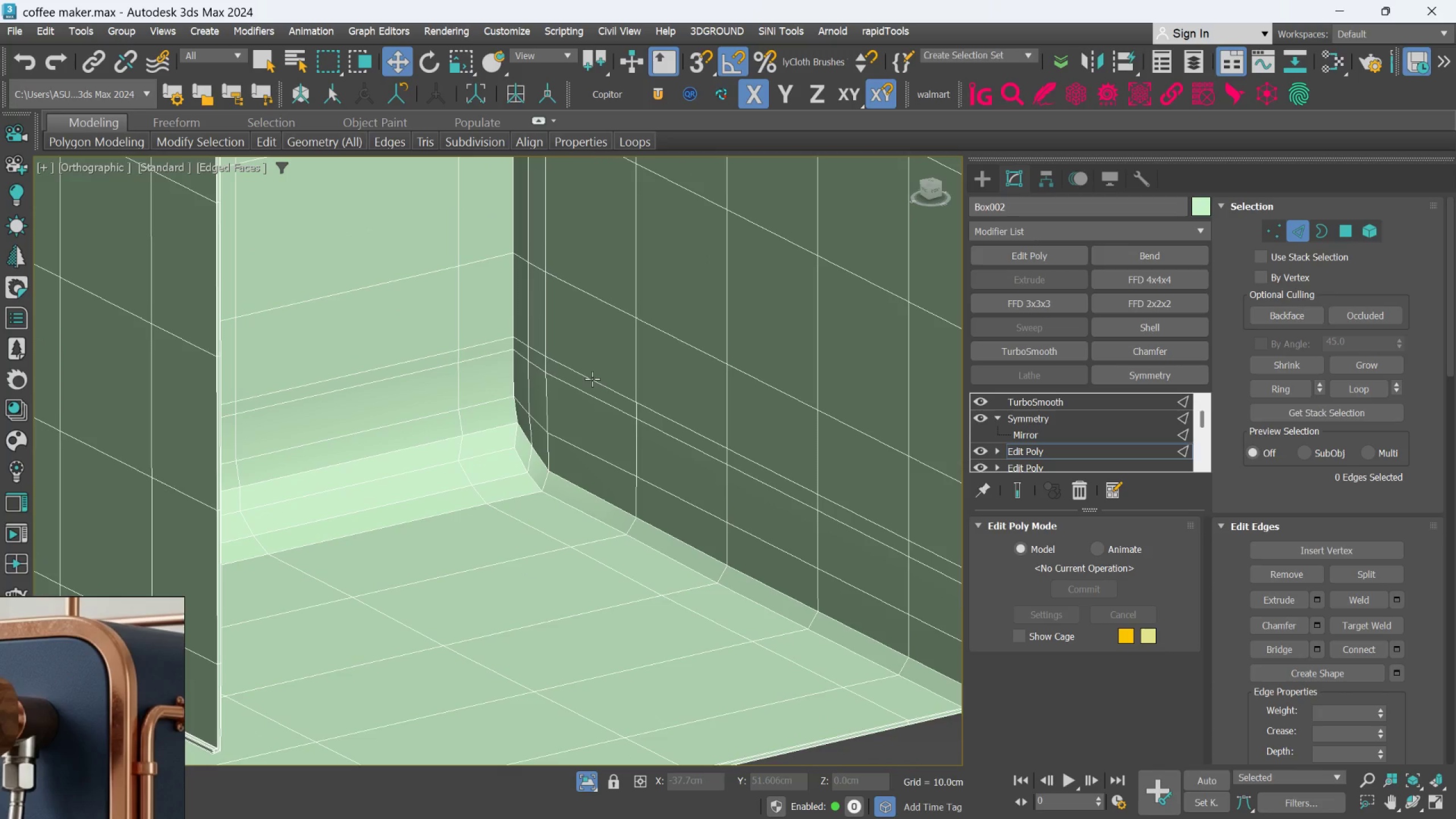 
double_click([592, 379])
 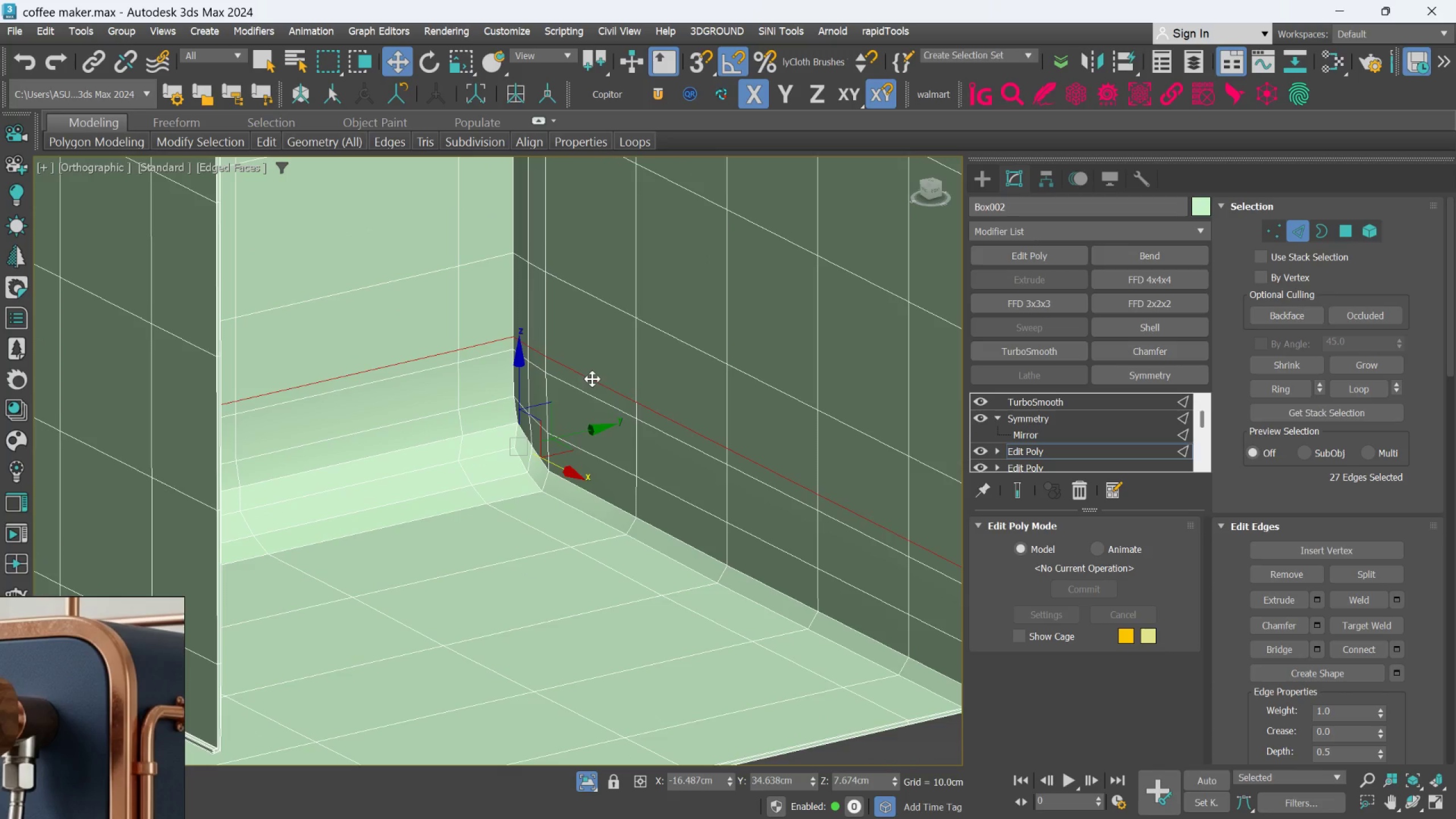 
key(Control+ControlLeft)
 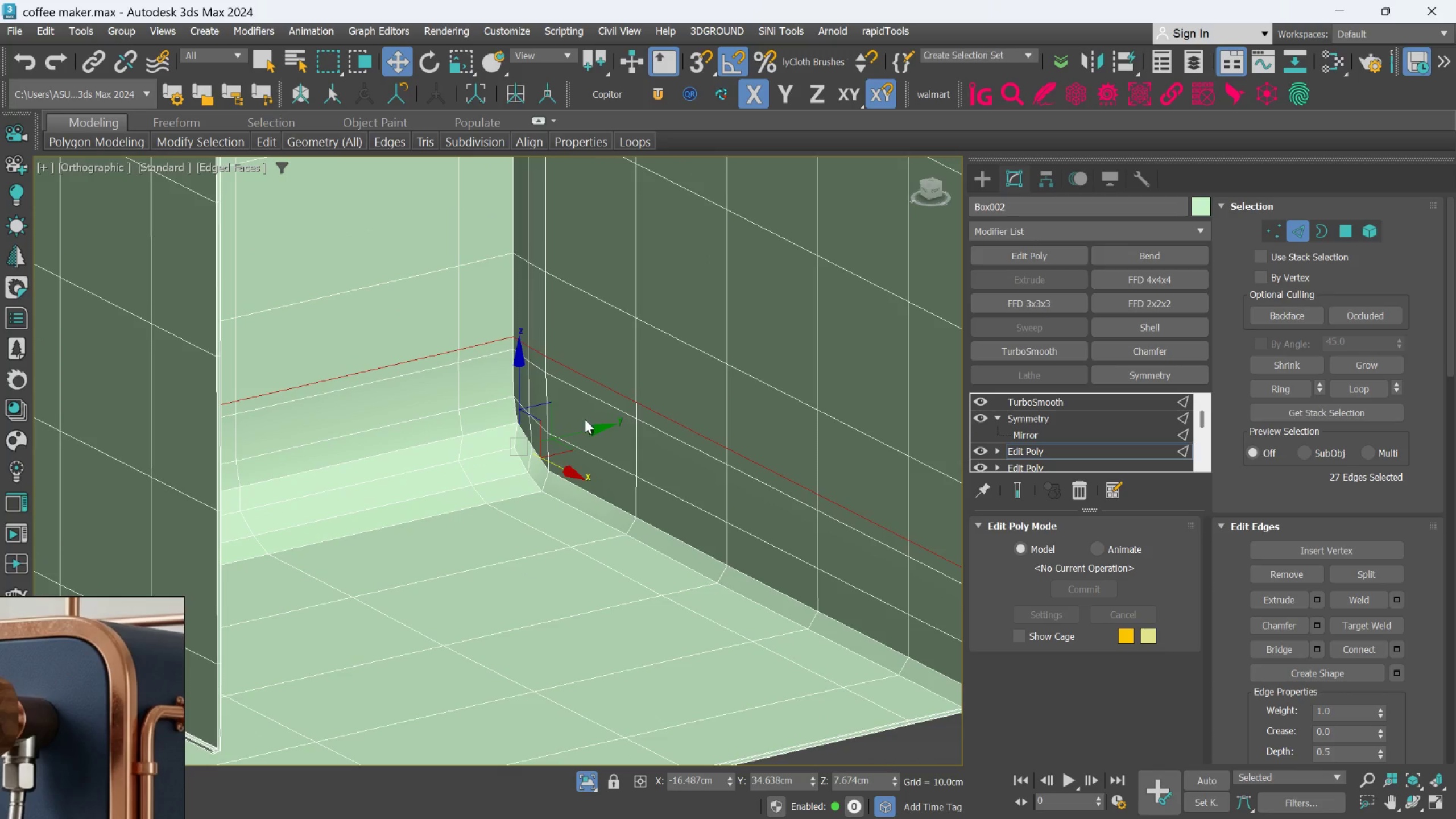 
double_click([600, 397])
 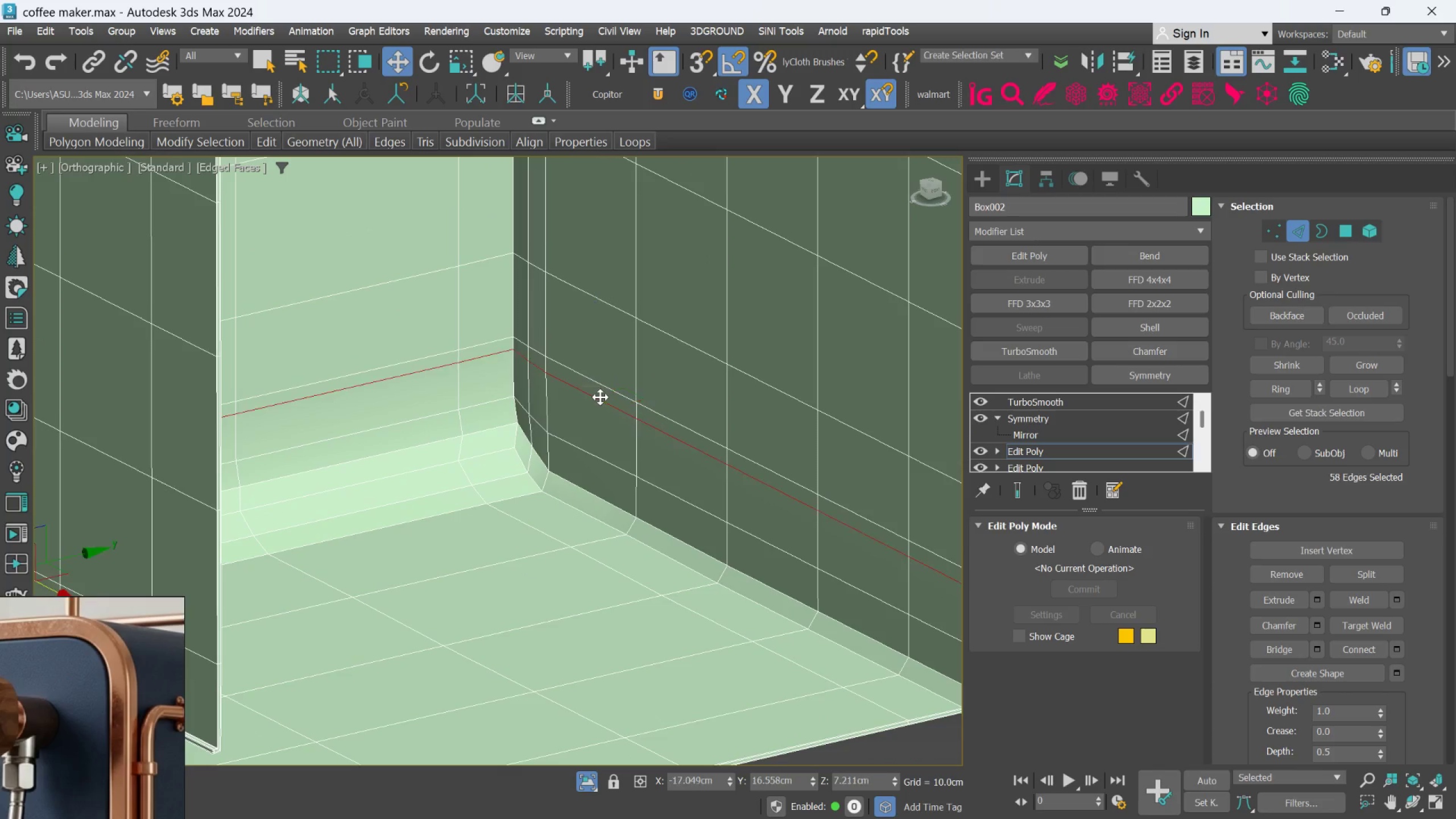 
key(Control+Backspace)
 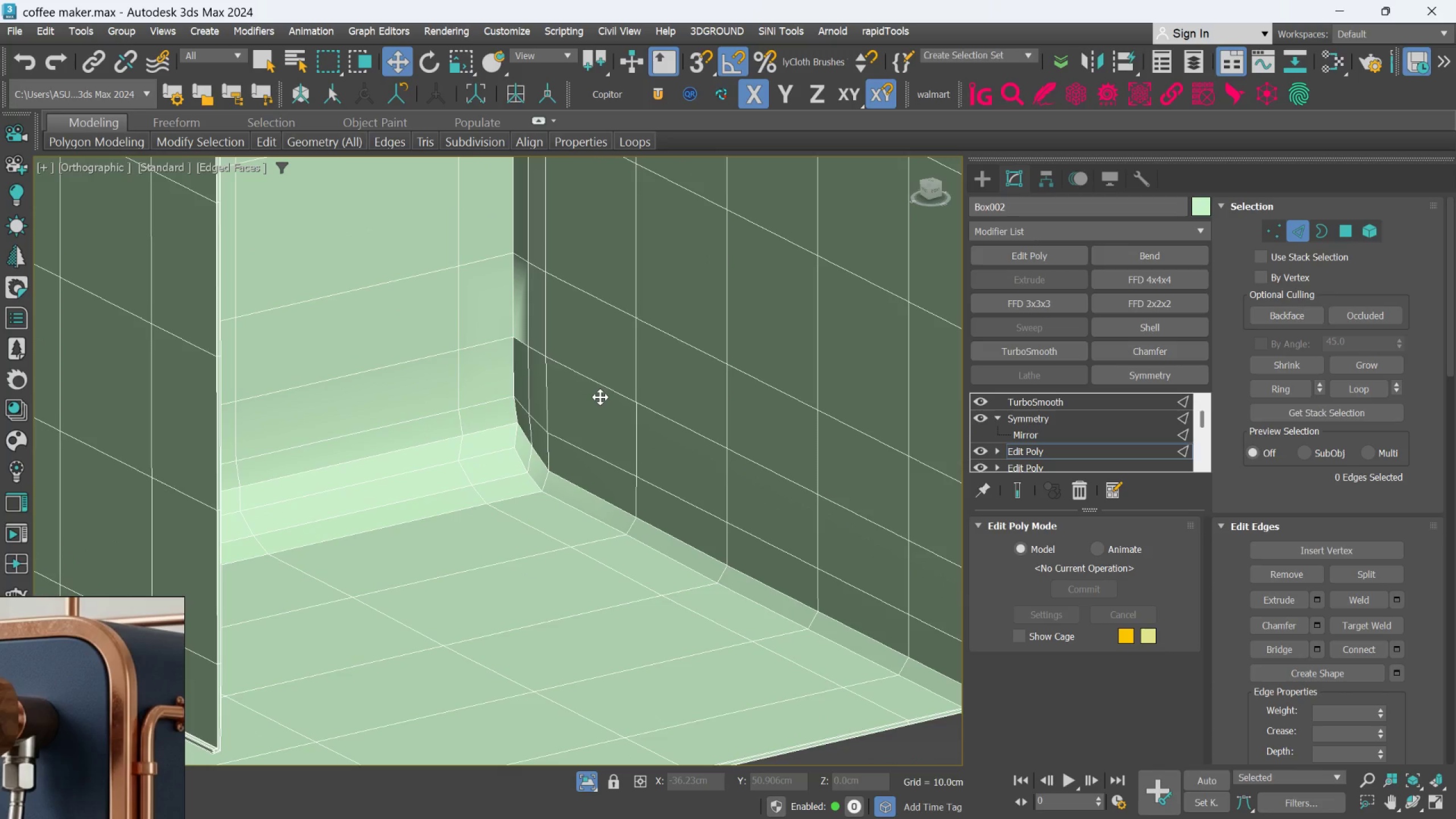 
key(Control+Z)
 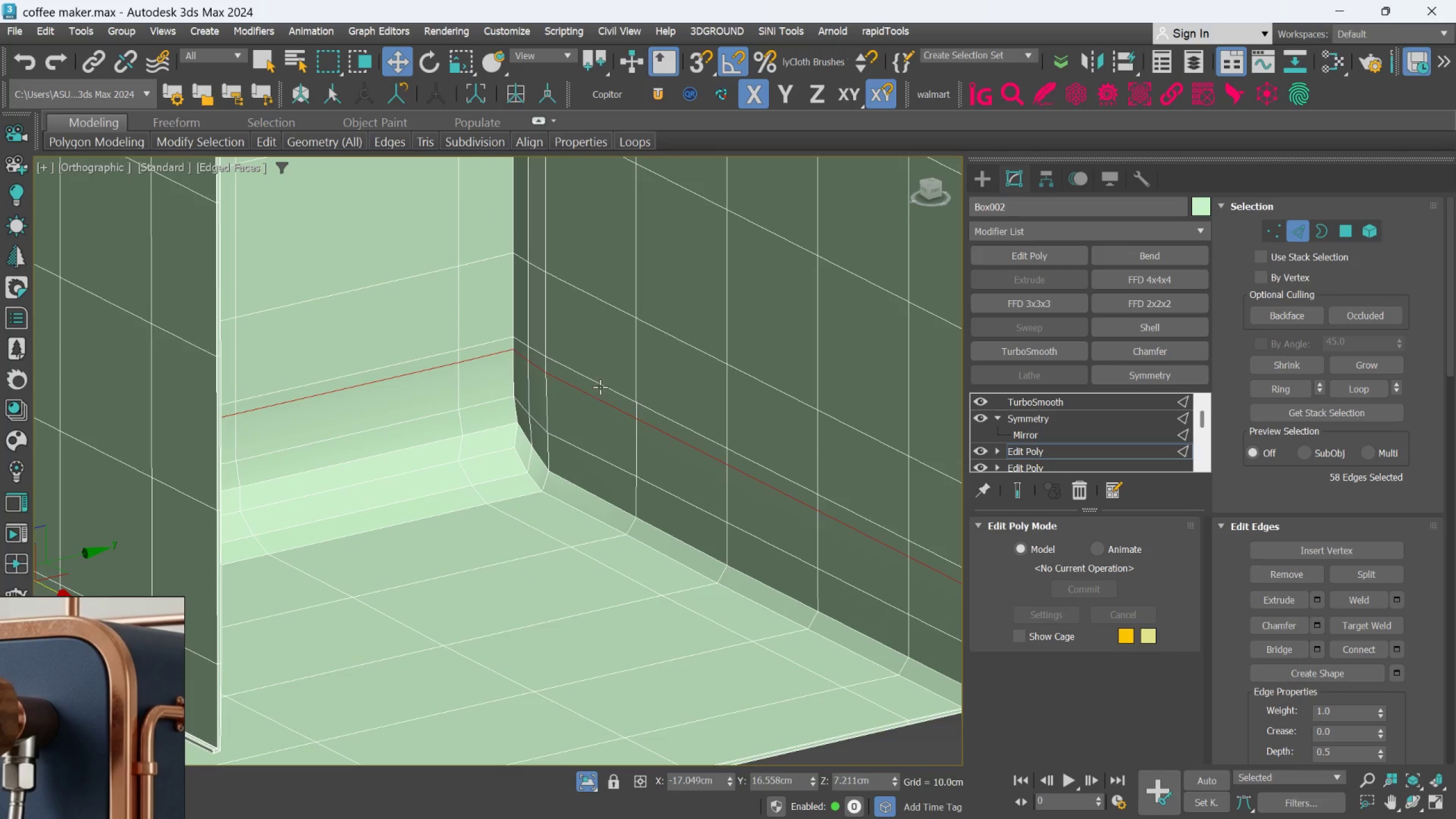 
double_click([600, 387])
 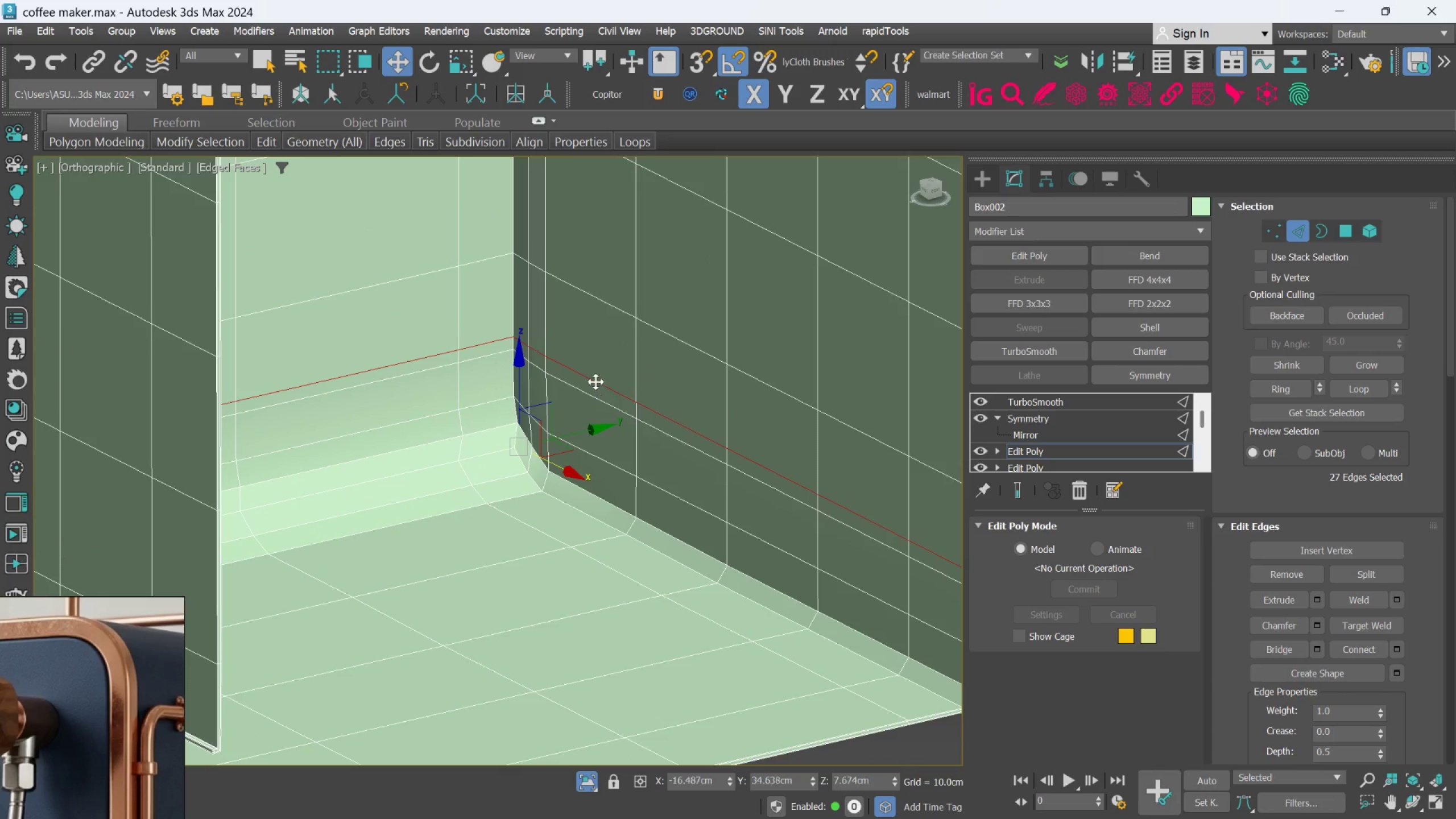 
key(Control+Backspace)
 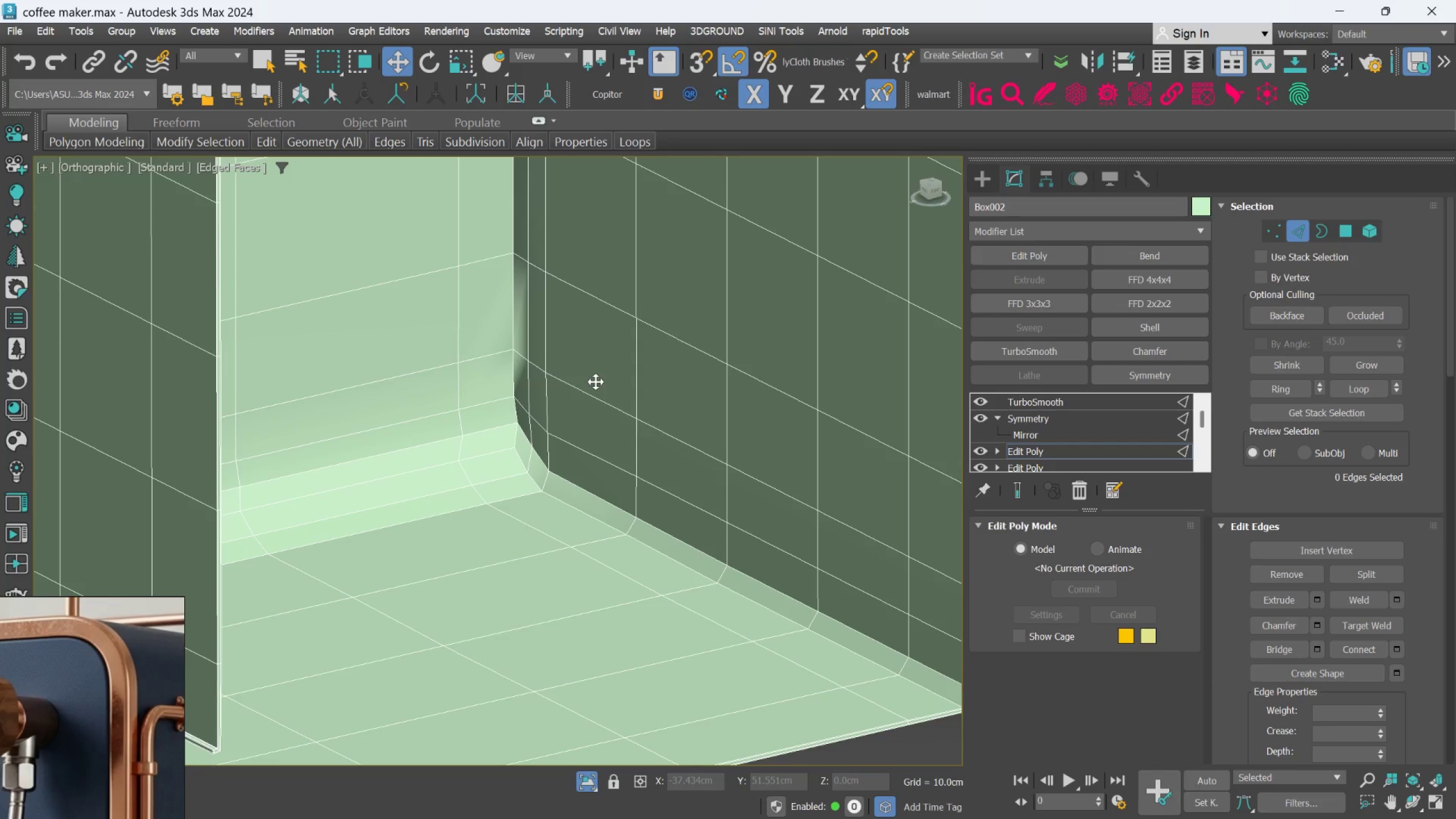 
key(Control+ControlLeft)
 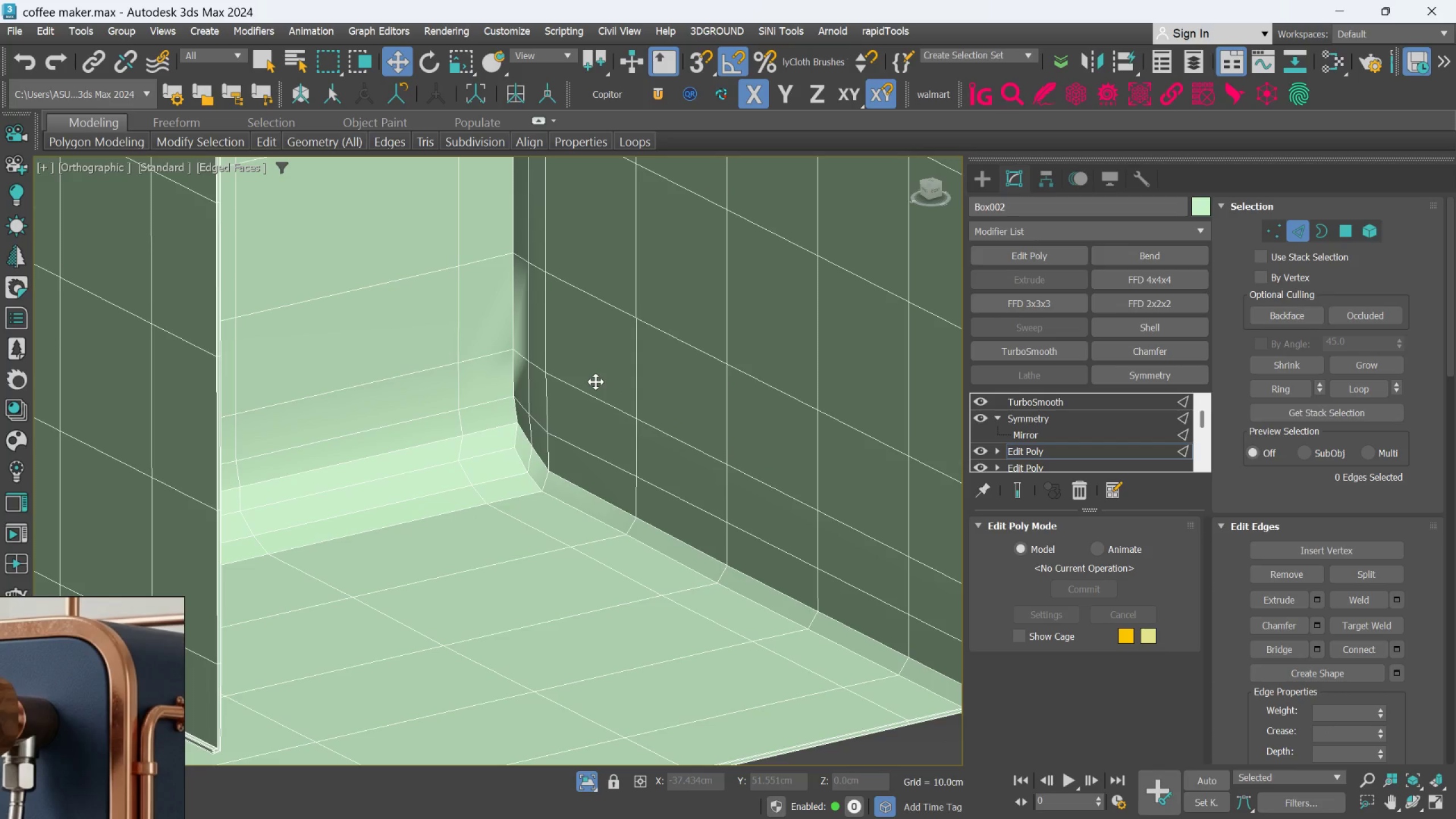 
key(Control+Z)
 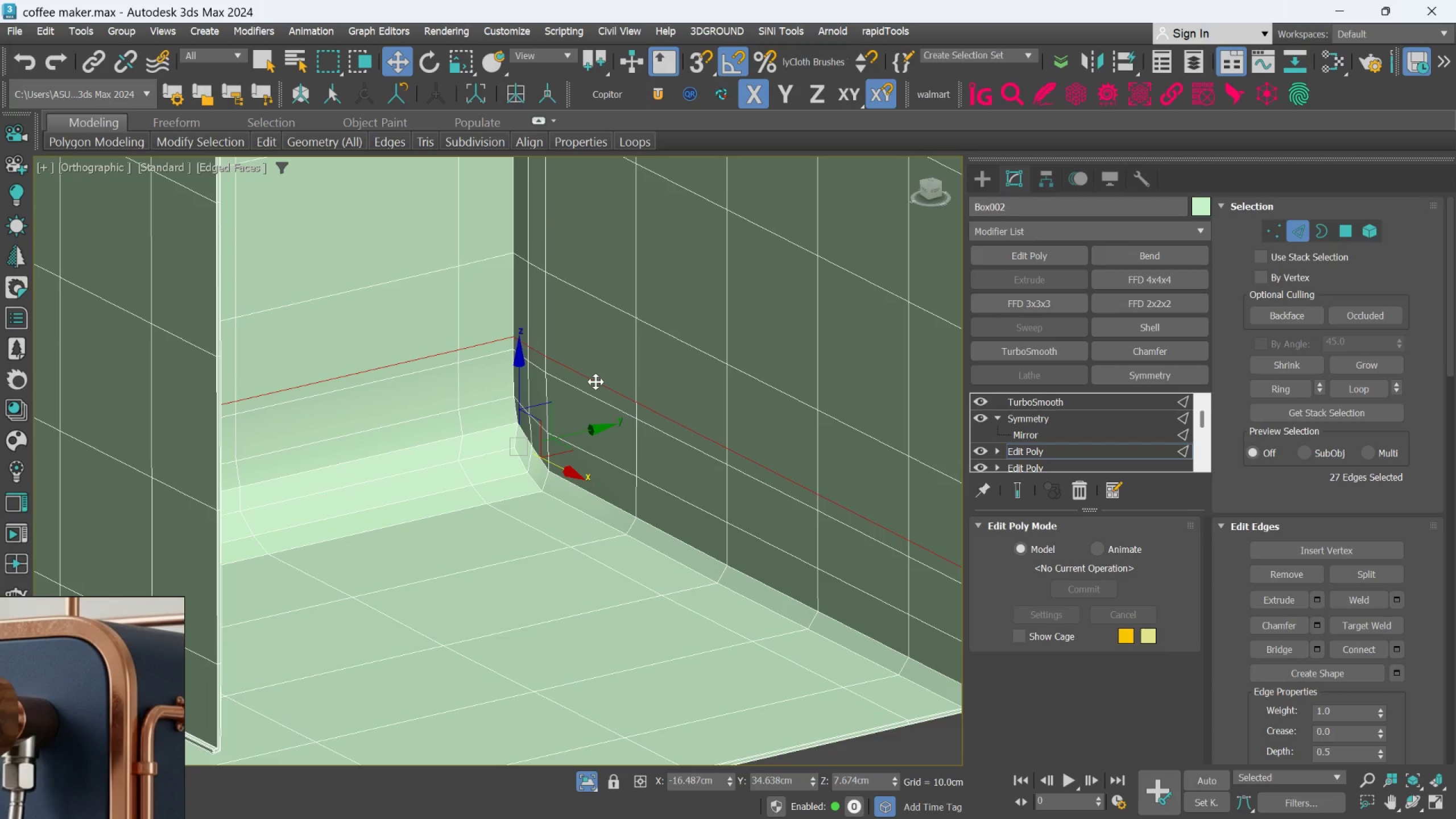 
hold_key(key=AltLeft, duration=1.5)
 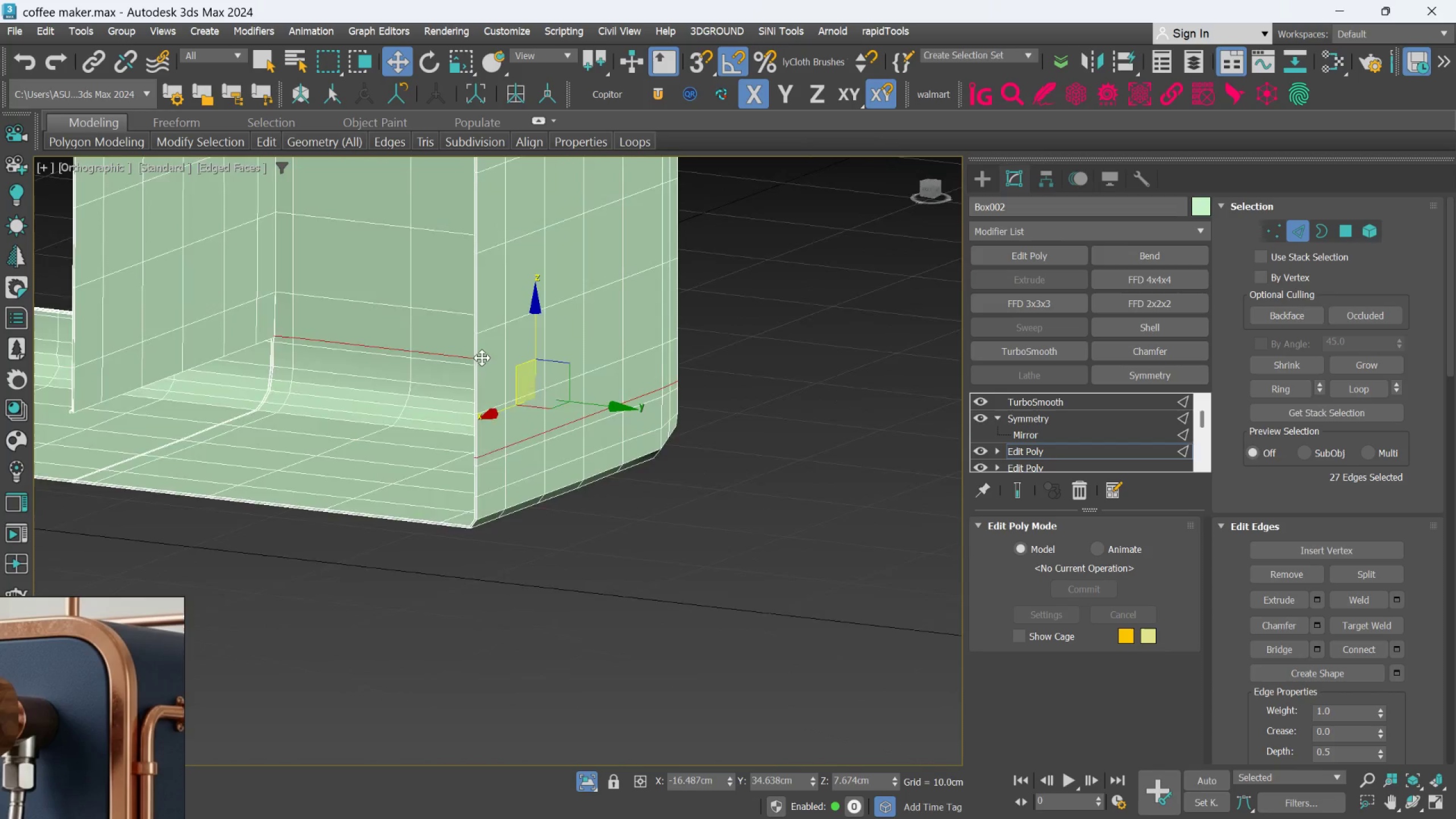 
scroll: coordinate [551, 358], scroll_direction: down, amount: 2.0
 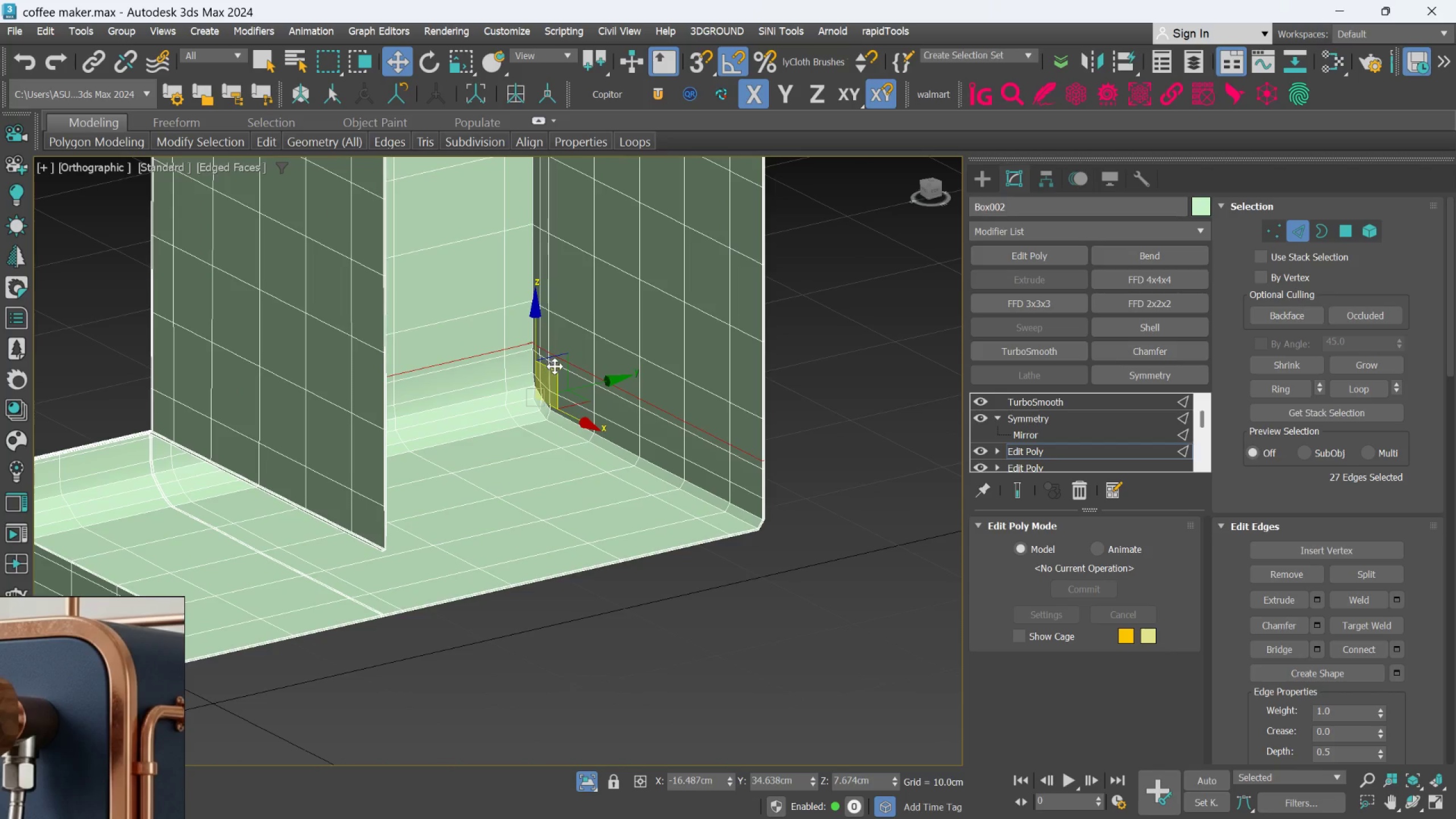 
key(Alt+AltLeft)
 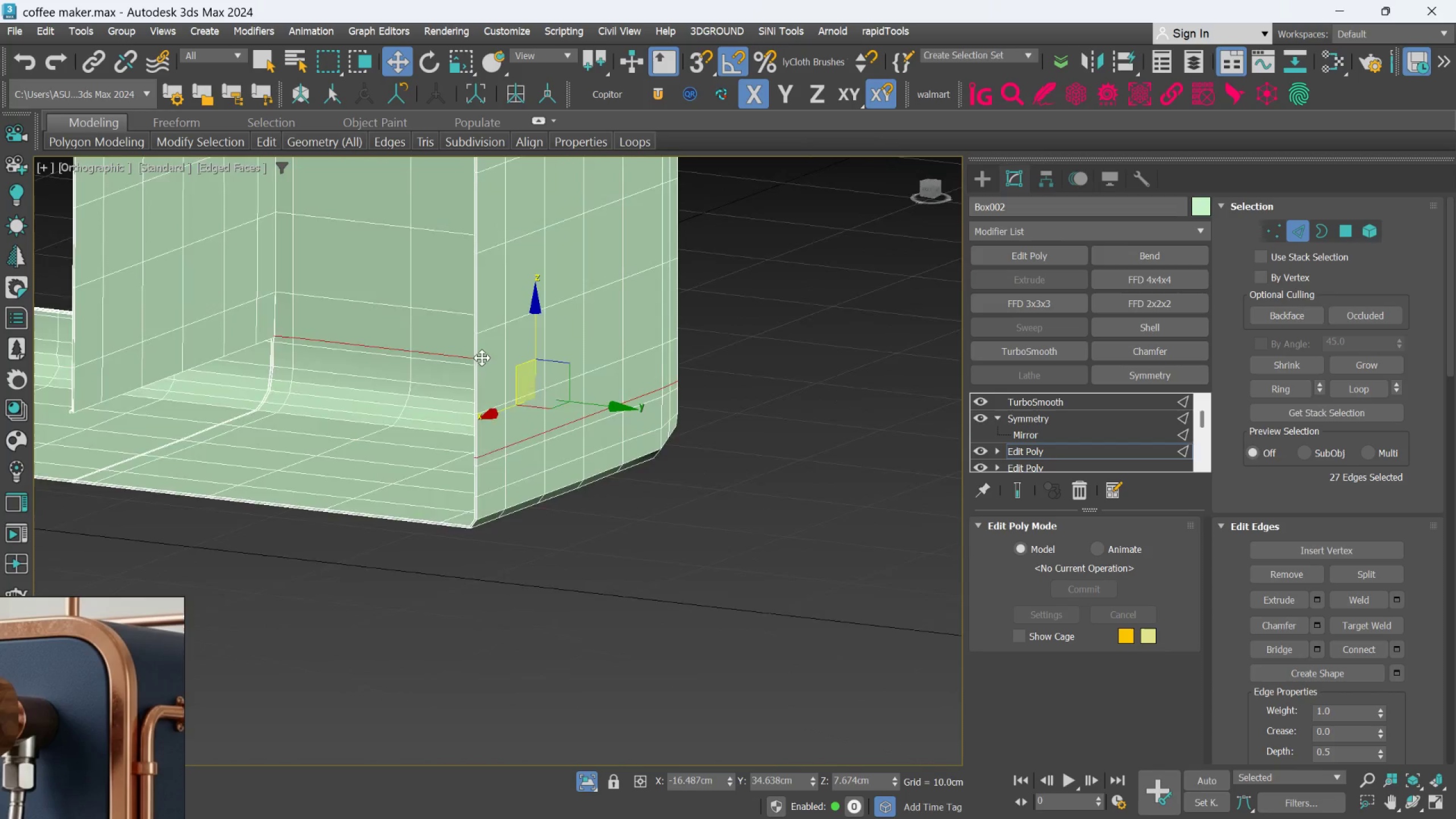 
key(Alt+AltLeft)
 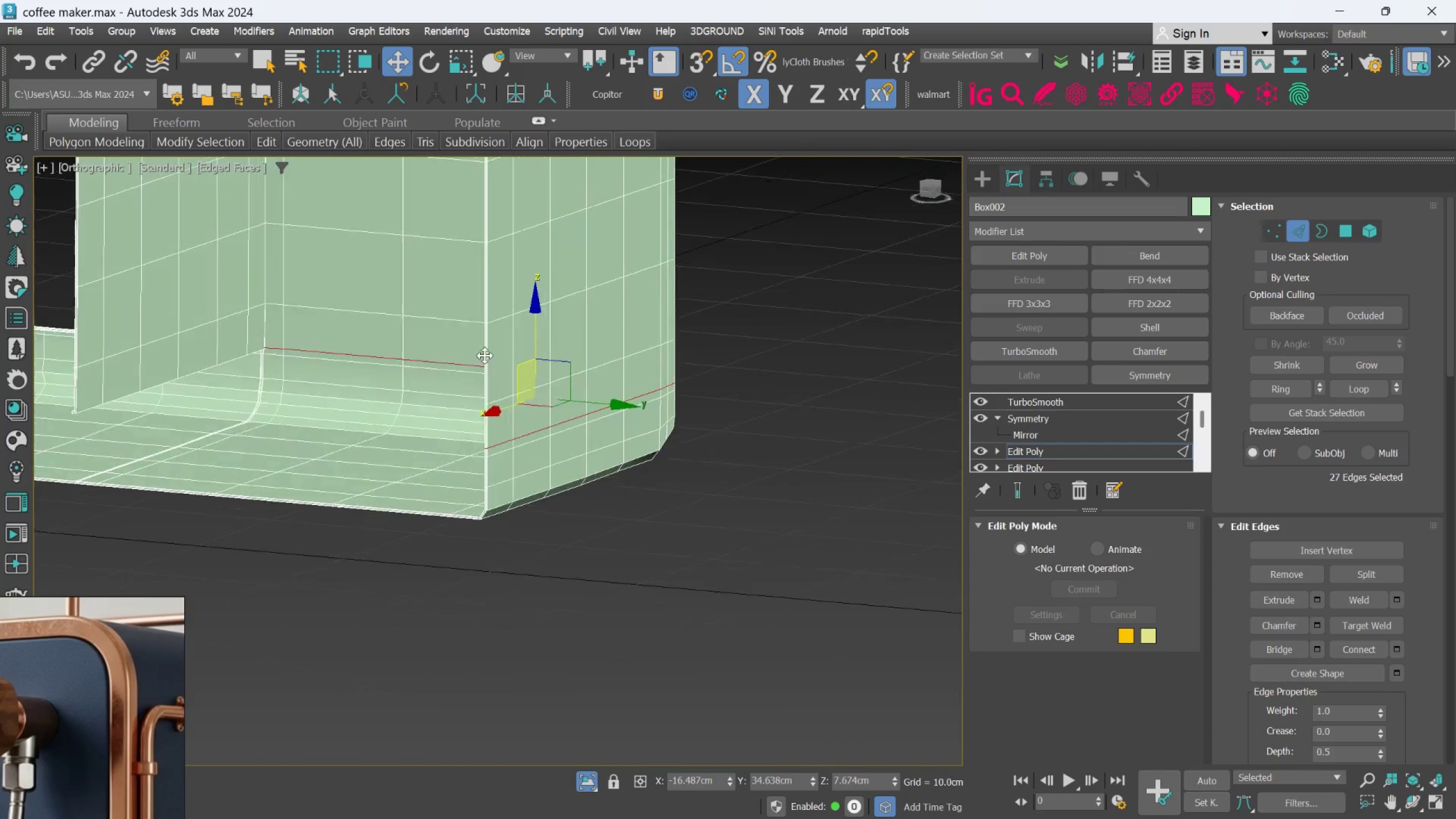 
key(Alt+AltLeft)
 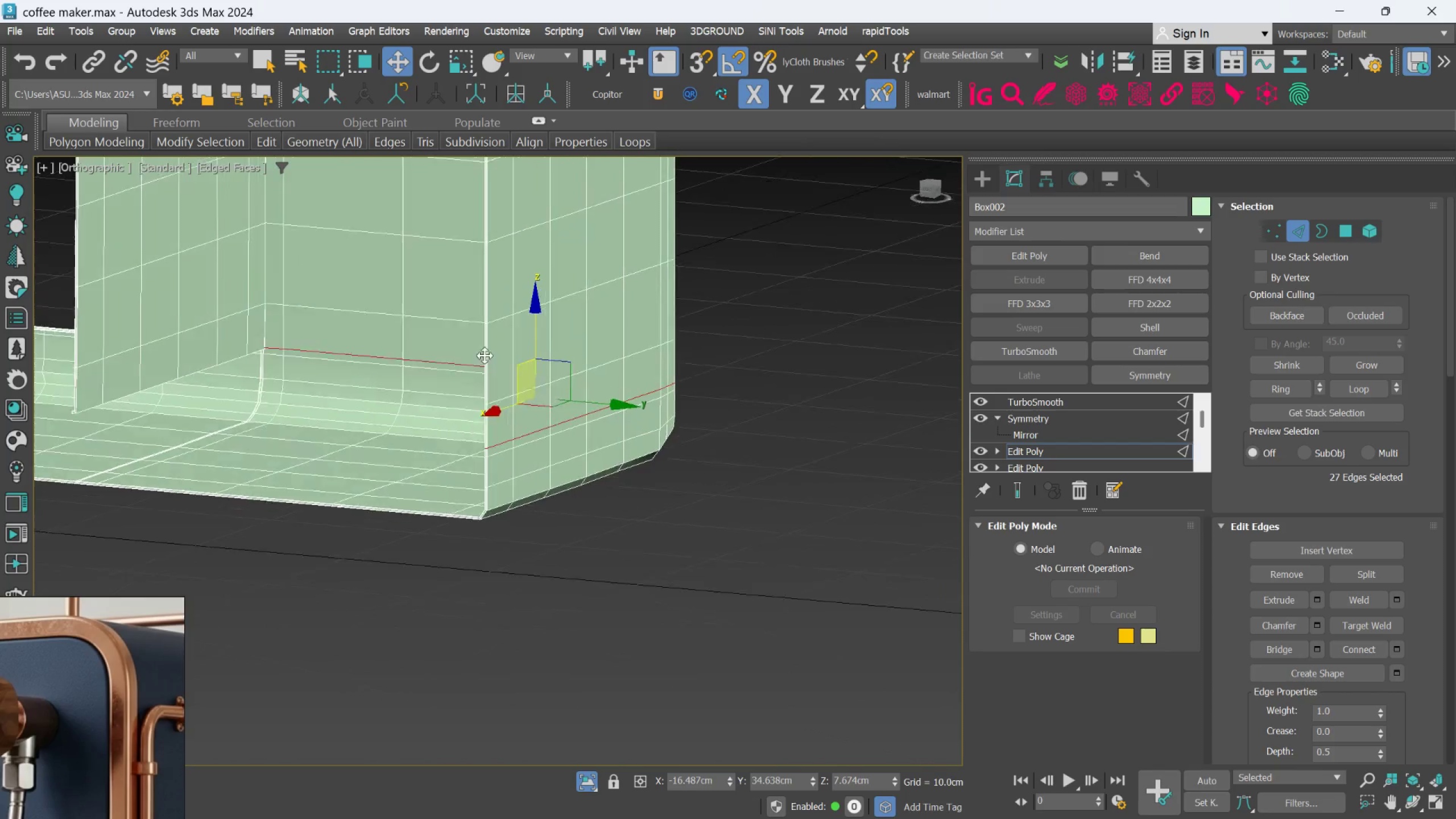 
key(Alt+AltLeft)
 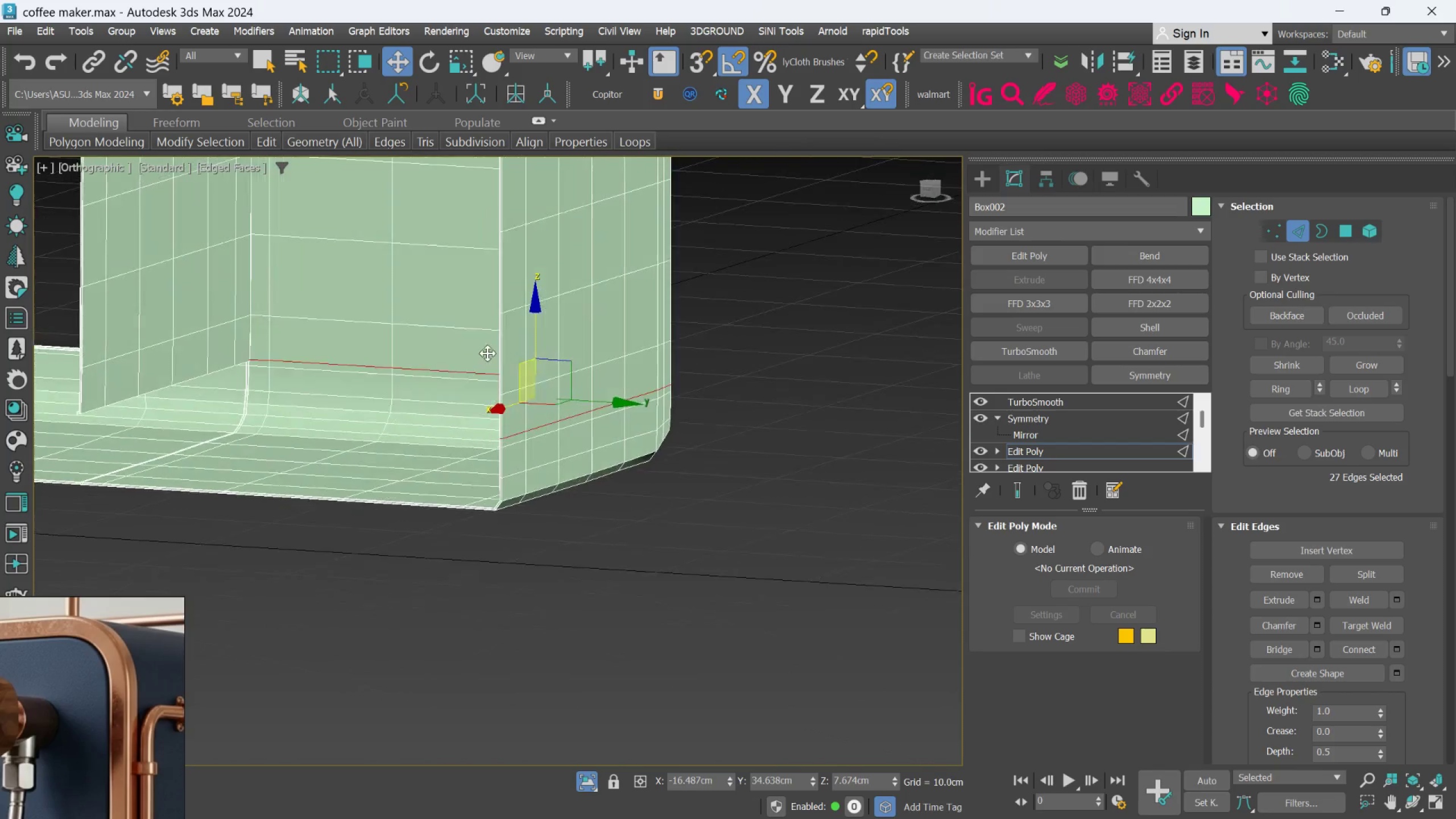 
key(Alt+AltLeft)
 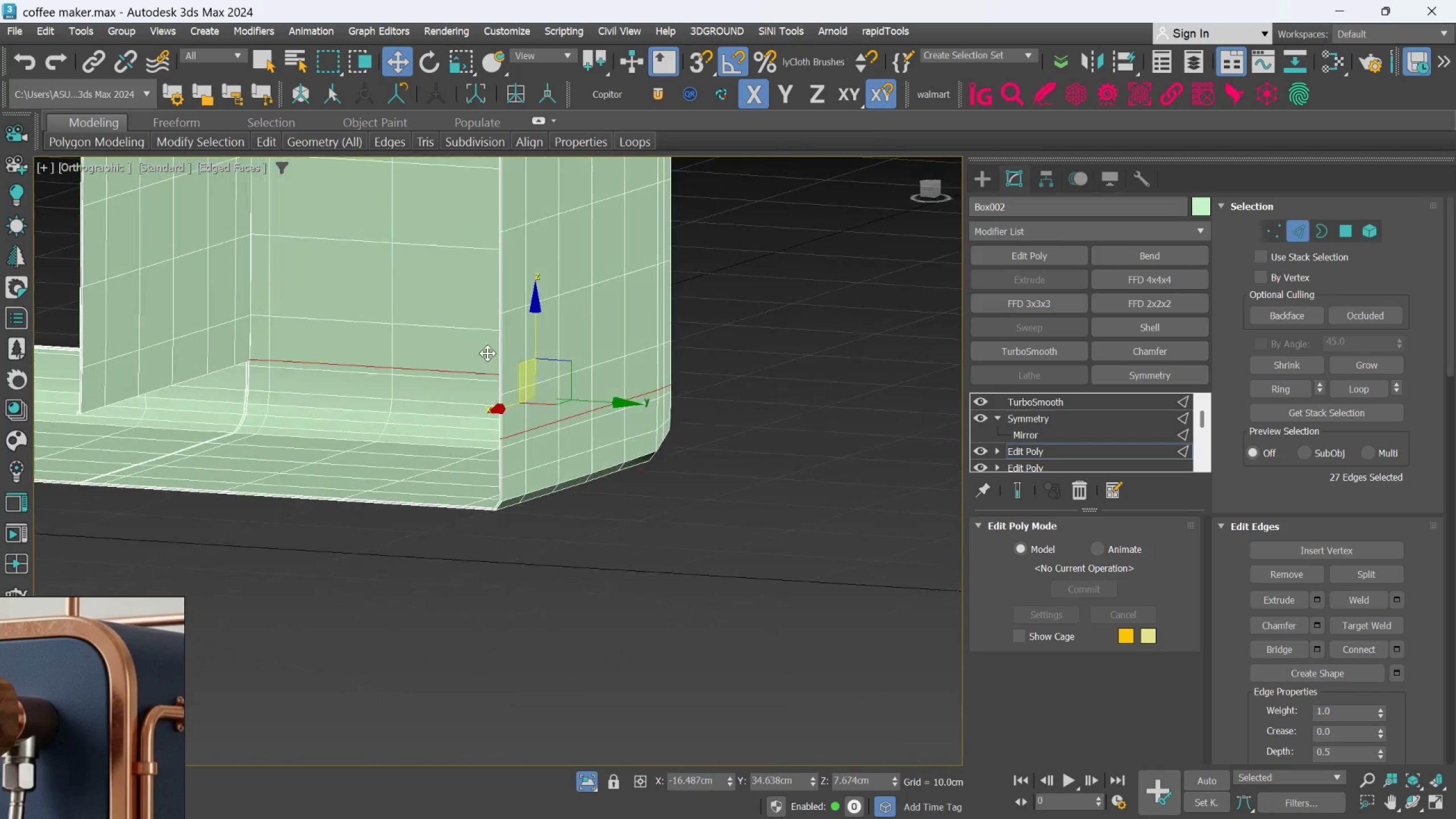 
key(Alt+AltLeft)
 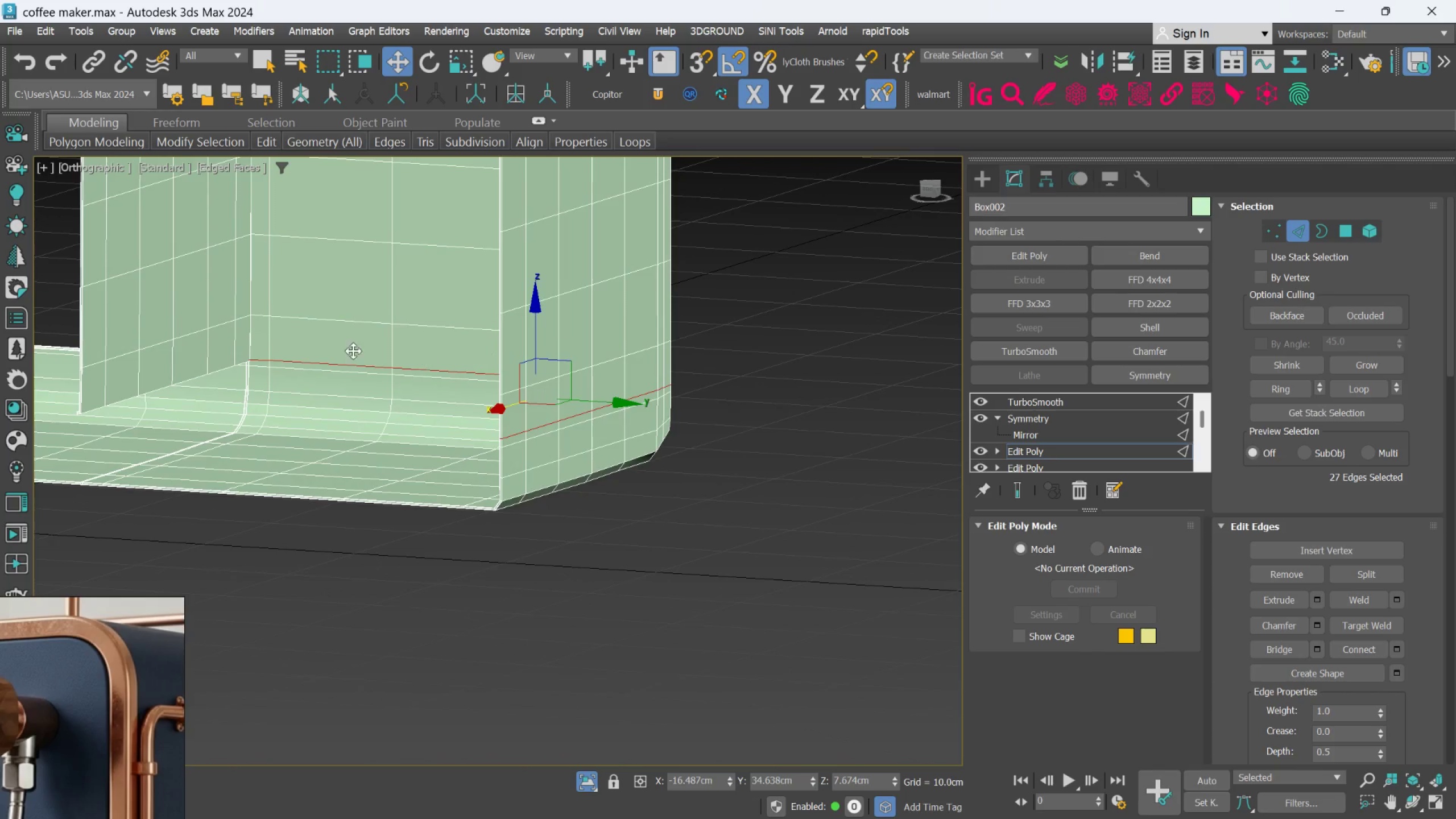 
hold_key(key=AltLeft, duration=1.18)
 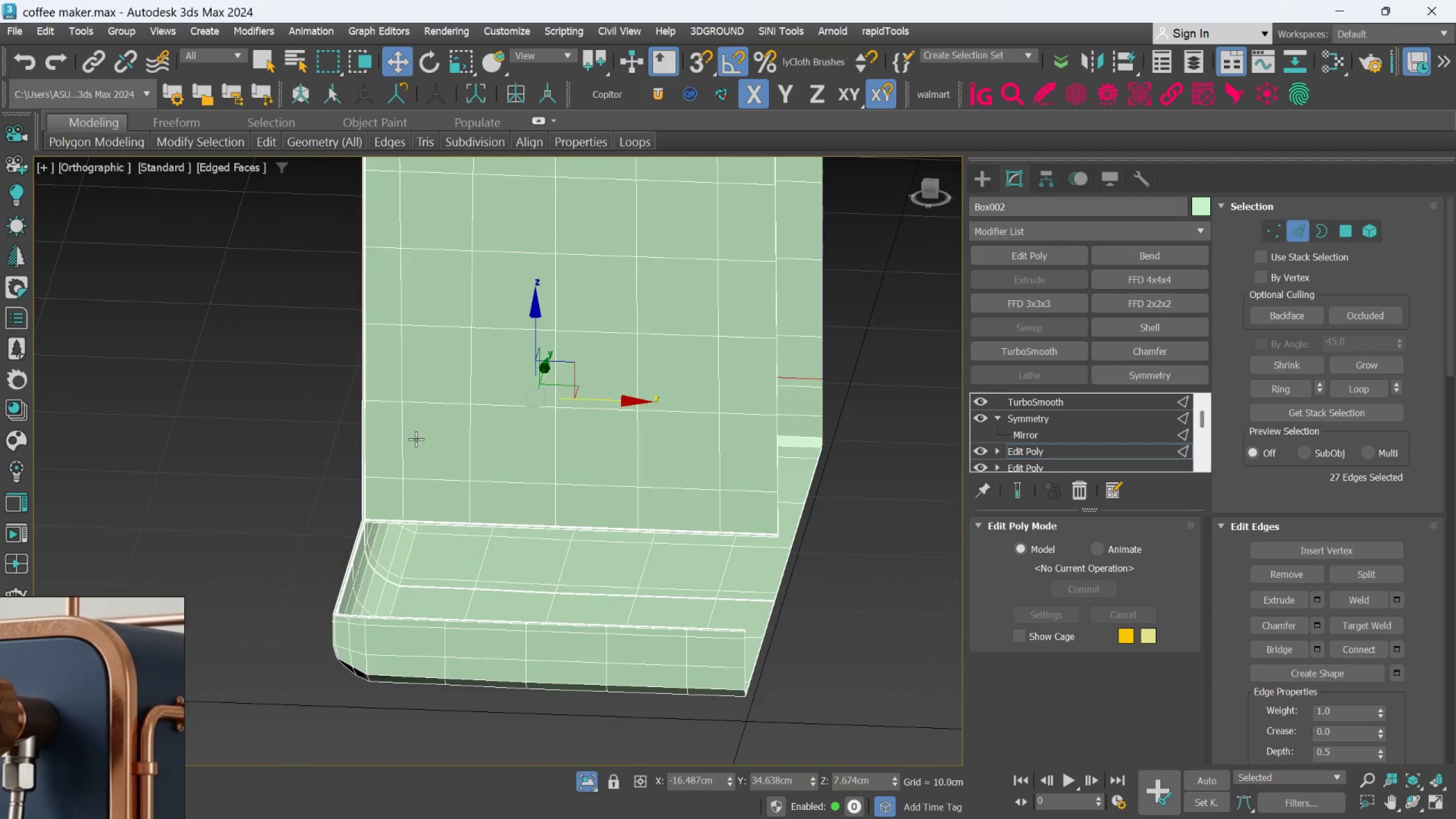 
scroll: coordinate [417, 436], scroll_direction: up, amount: 1.0
 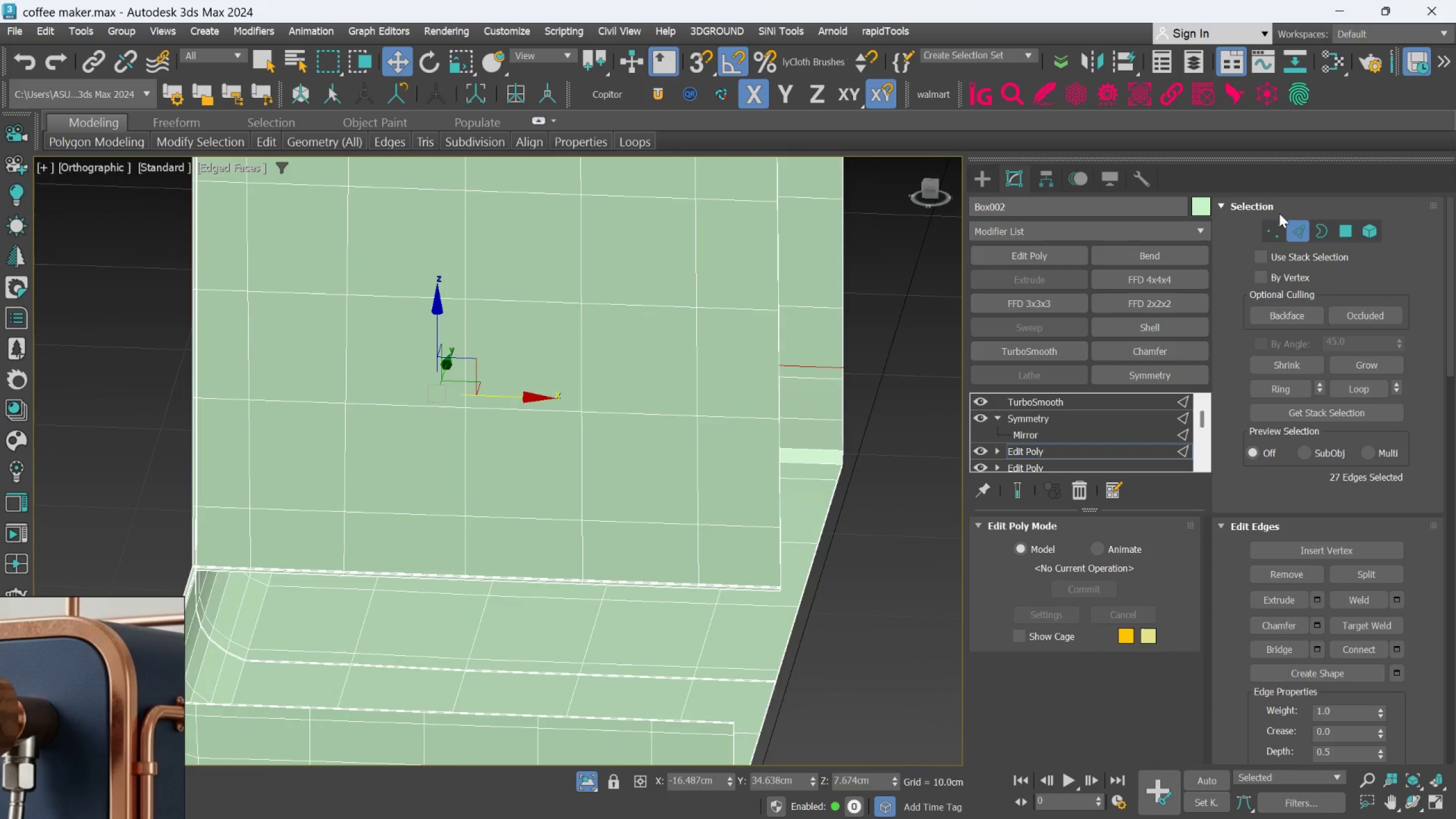 
left_click([1302, 228])
 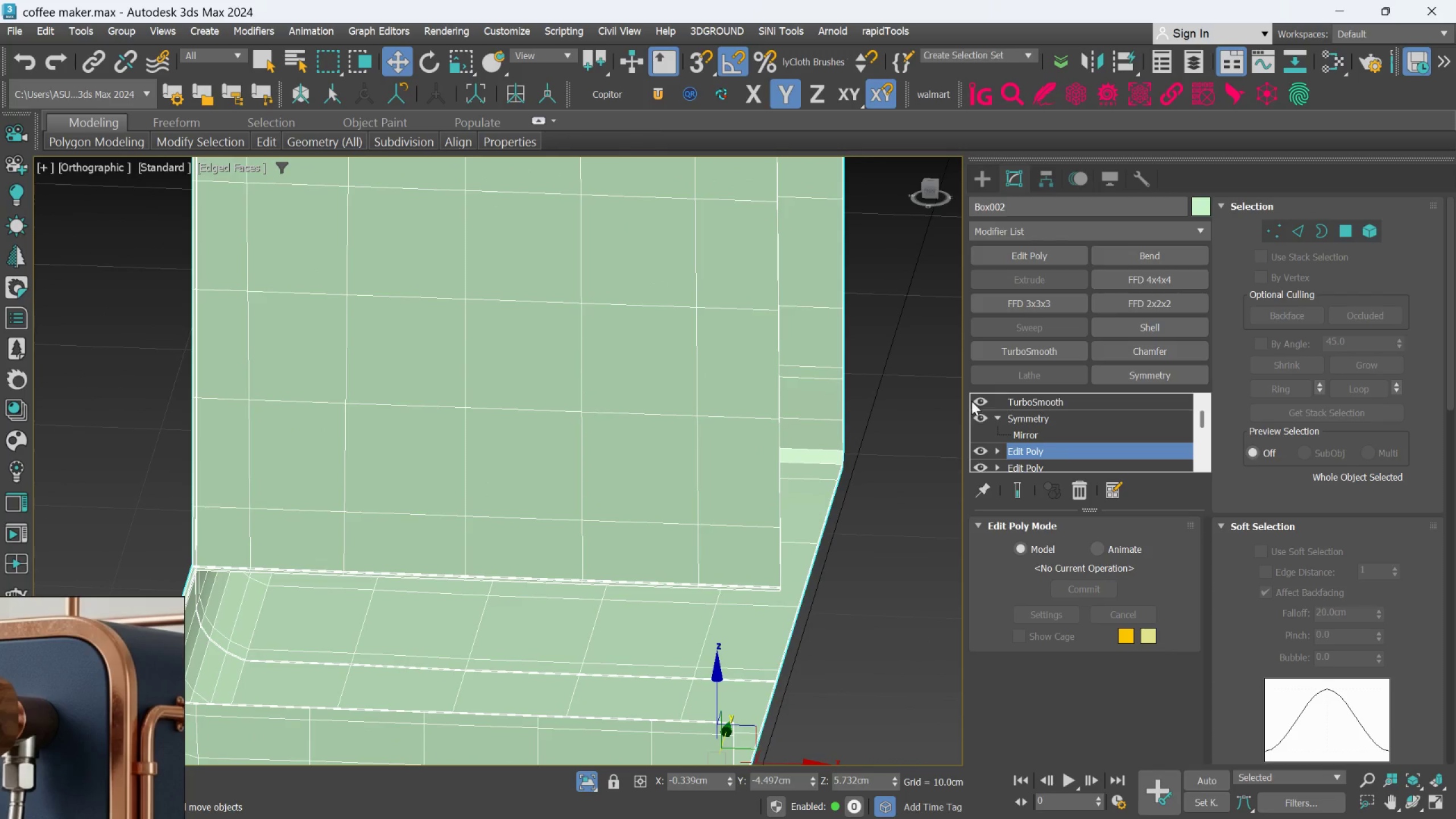 
left_click([926, 402])
 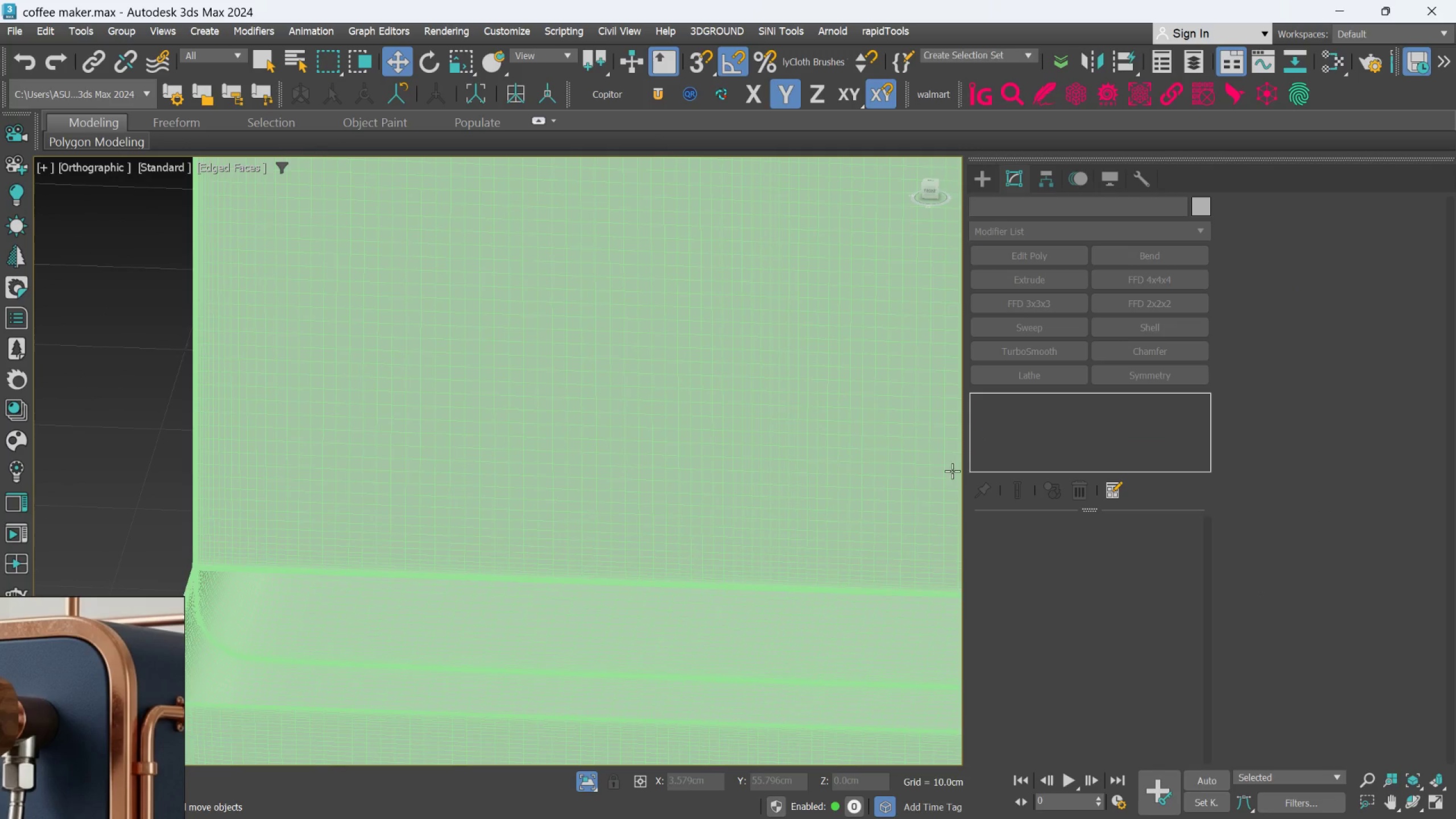 
hold_key(key=AltLeft, duration=0.32)
 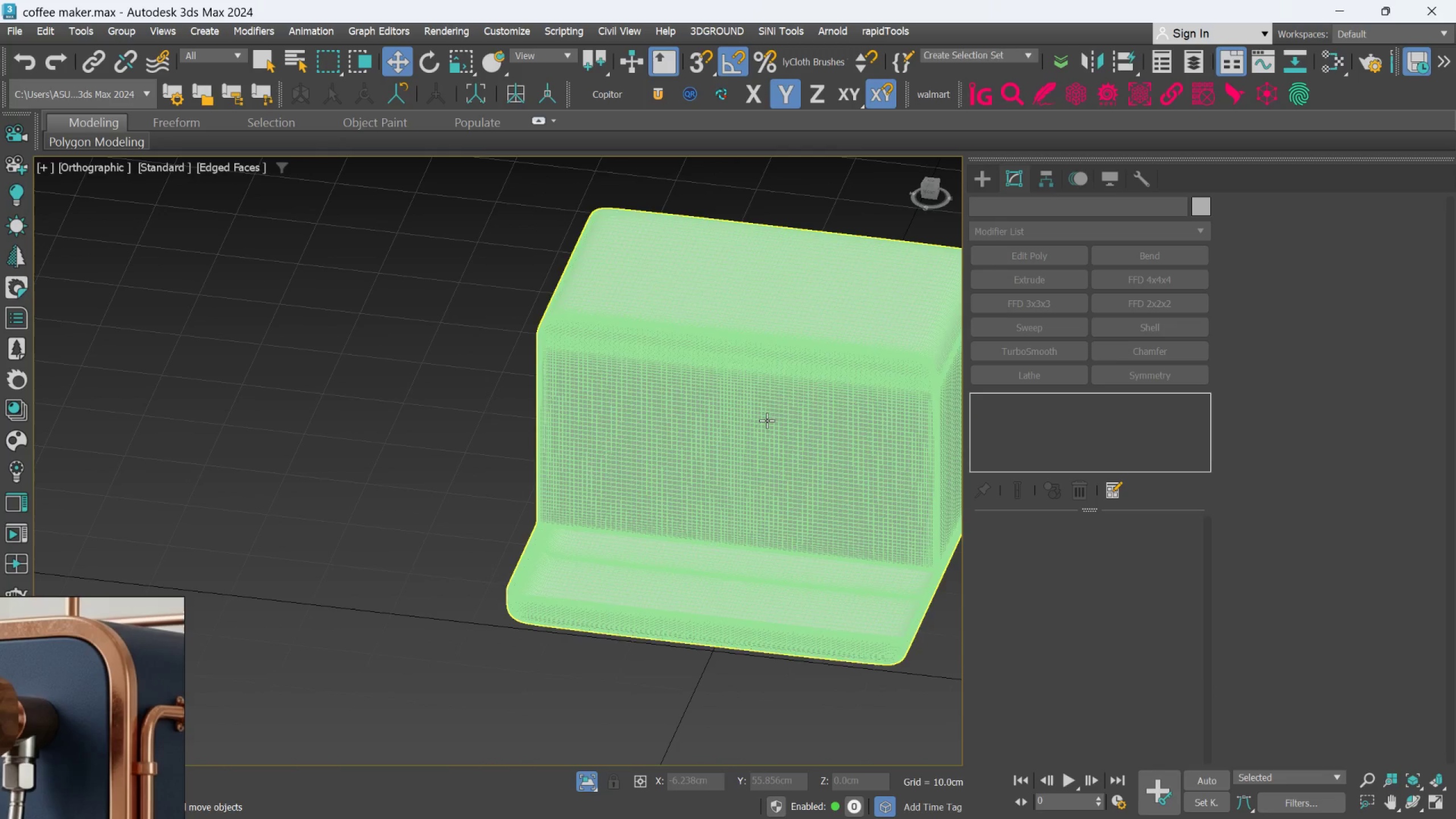 
scroll: coordinate [779, 441], scroll_direction: down, amount: 3.0
 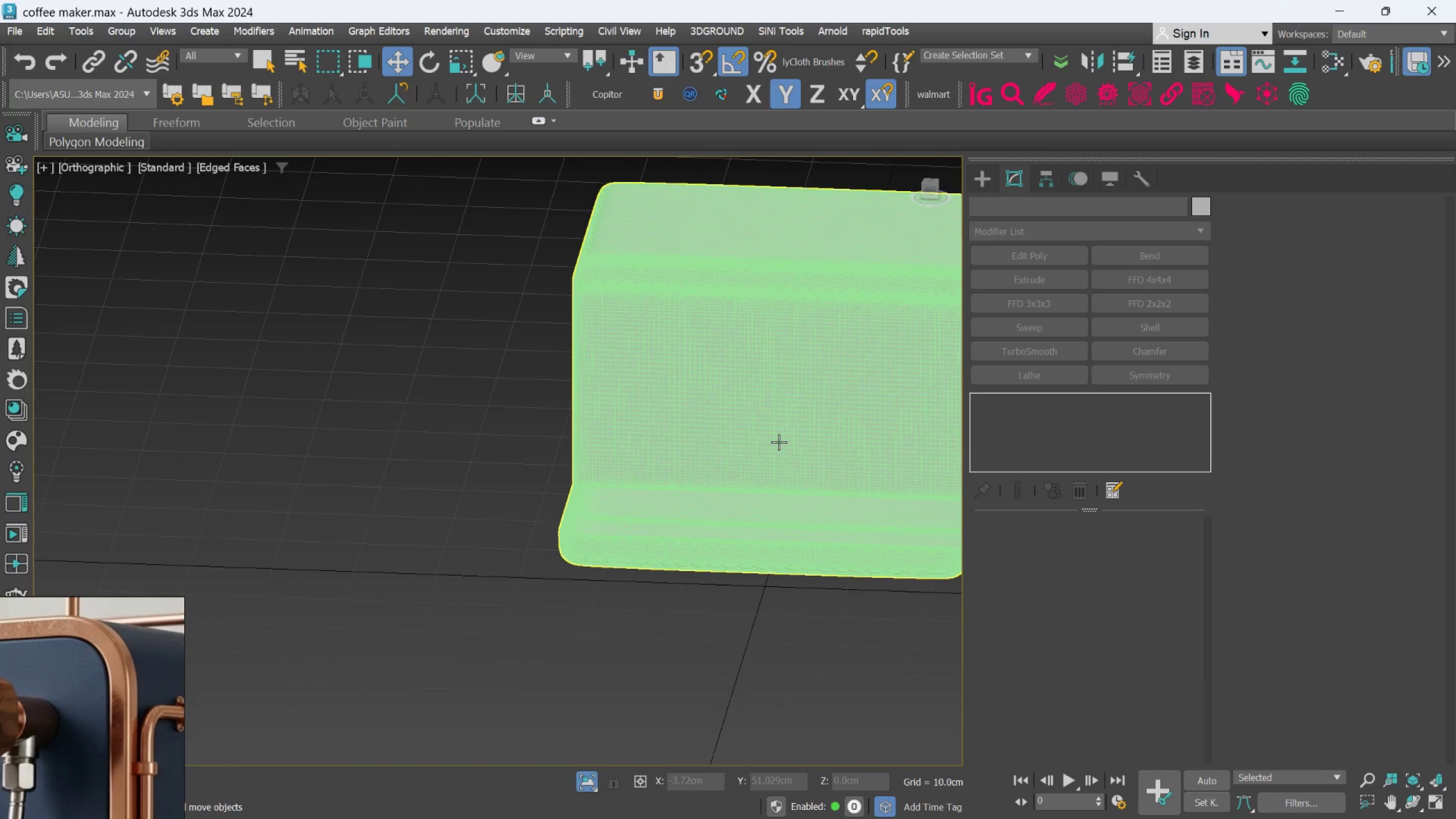 
key(F4)
 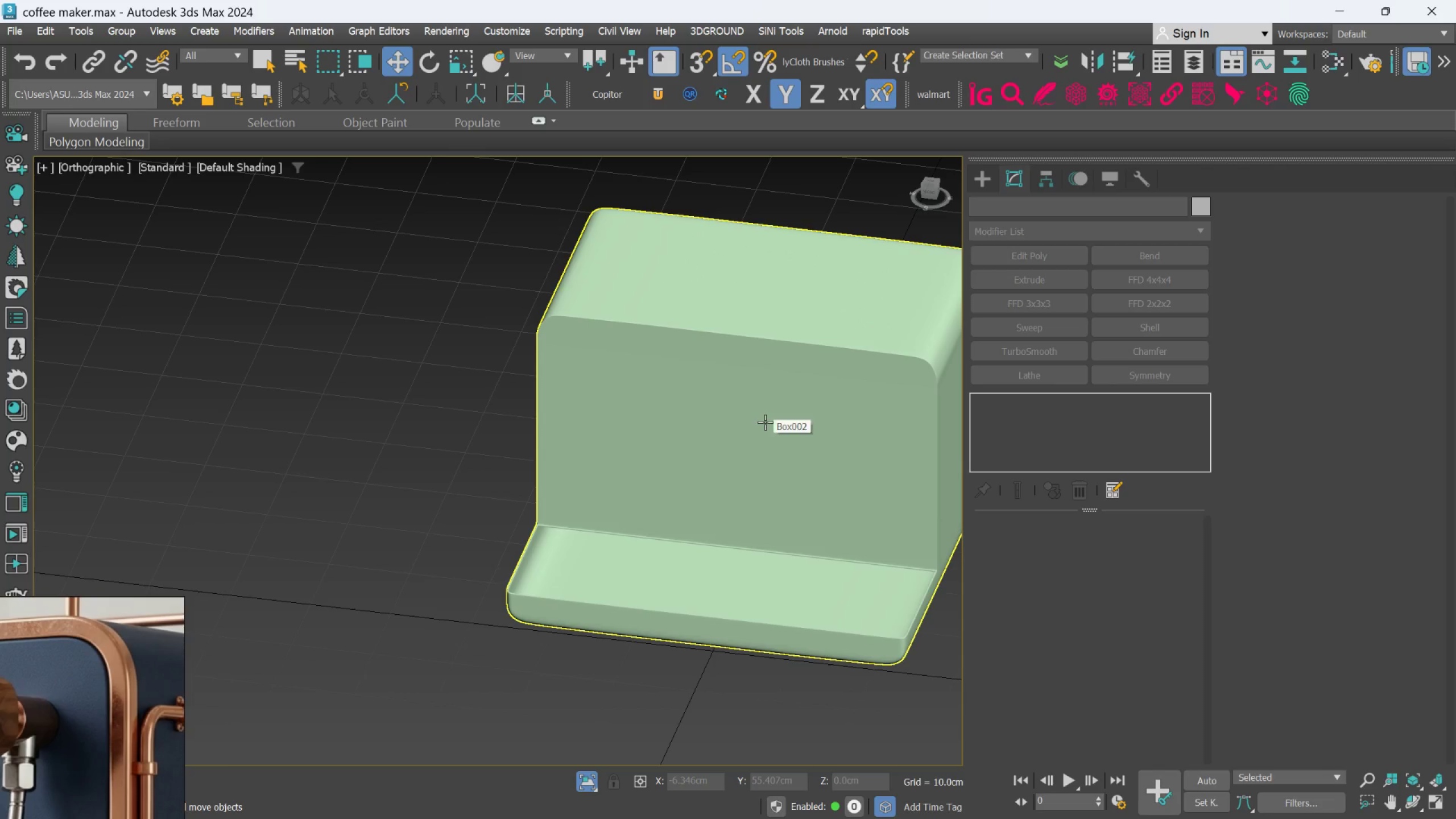 
hold_key(key=AltLeft, duration=0.46)
 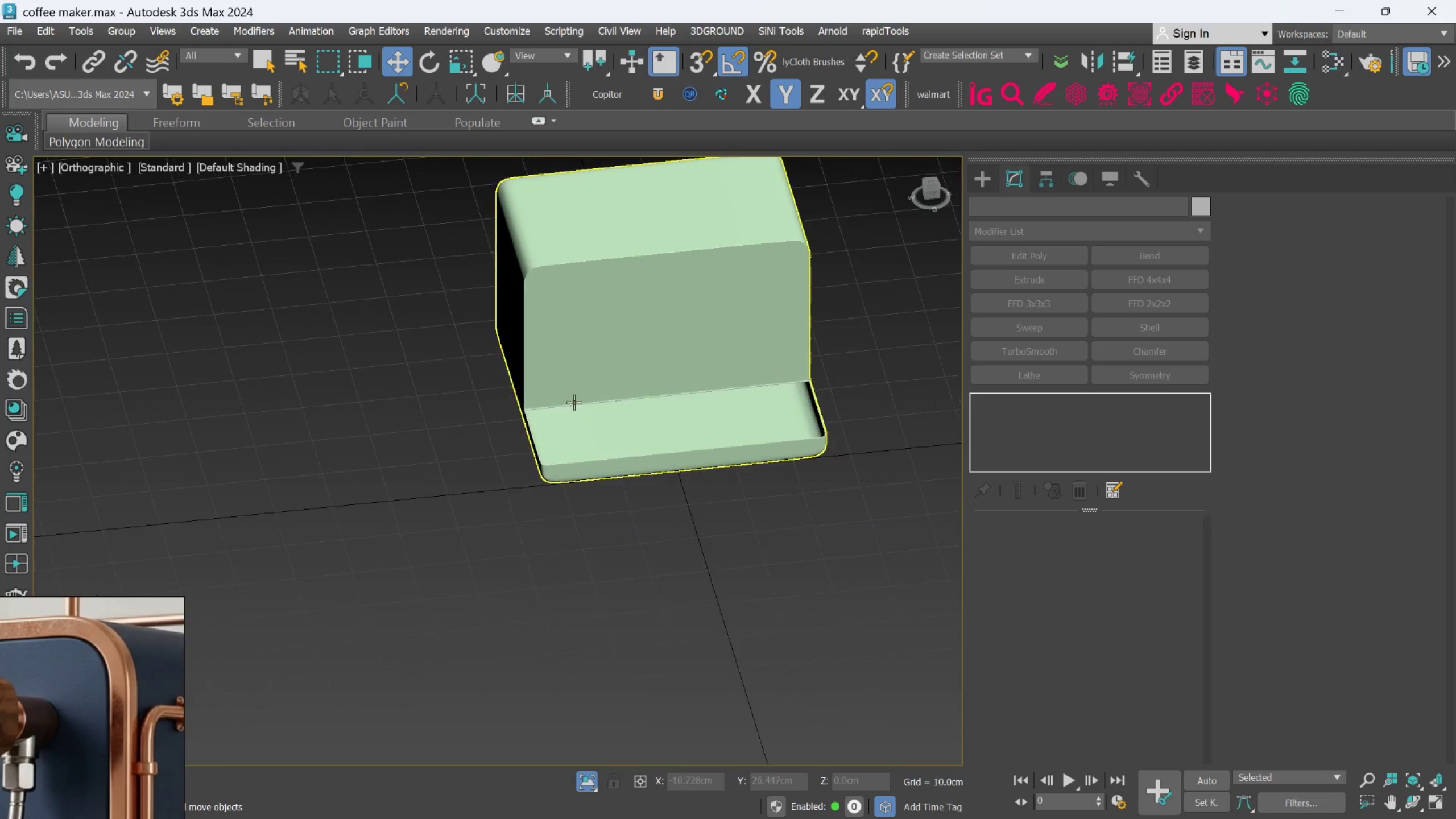 
scroll: coordinate [764, 414], scroll_direction: down, amount: 1.0
 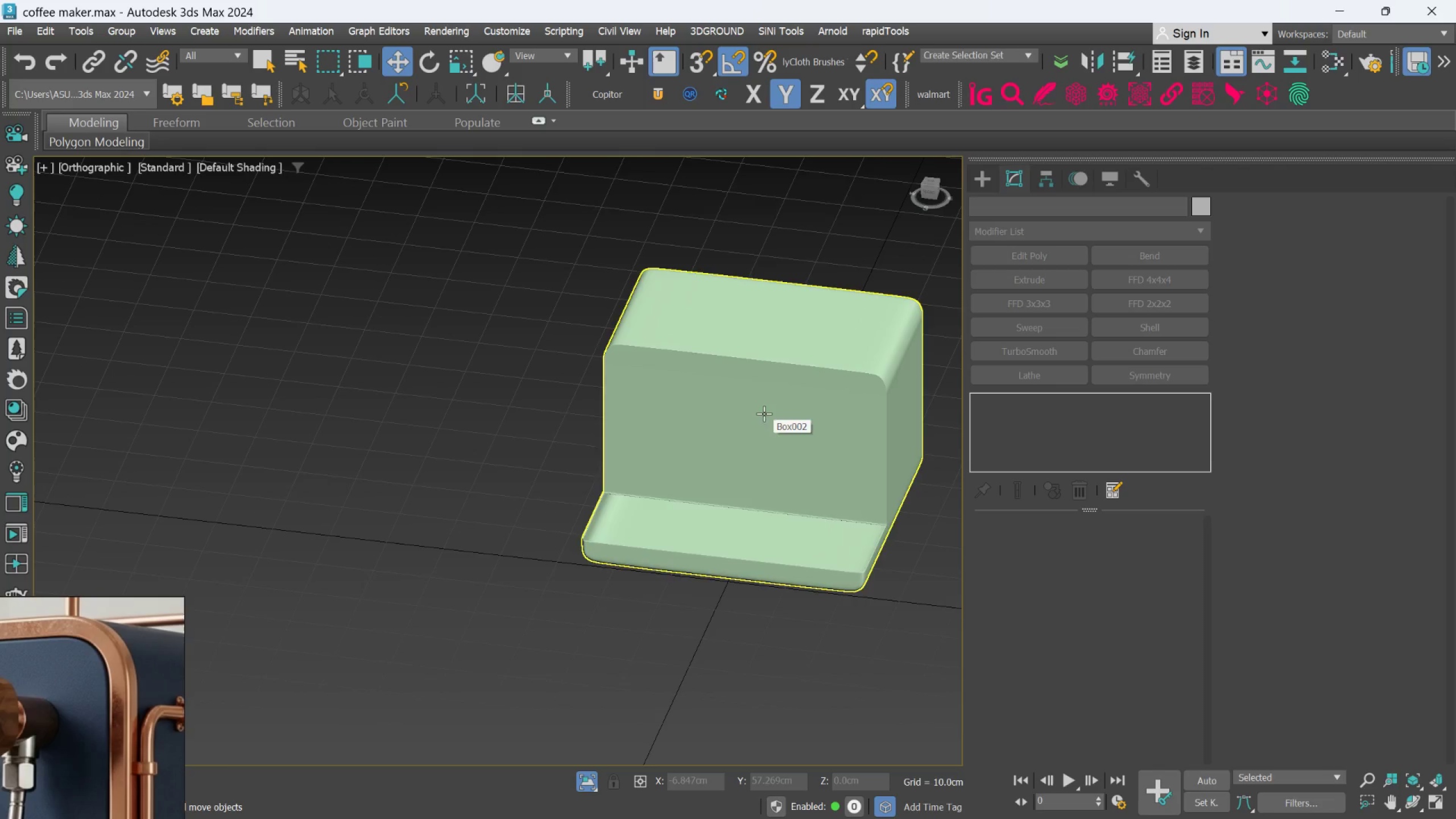 
hold_key(key=AltLeft, duration=0.91)
 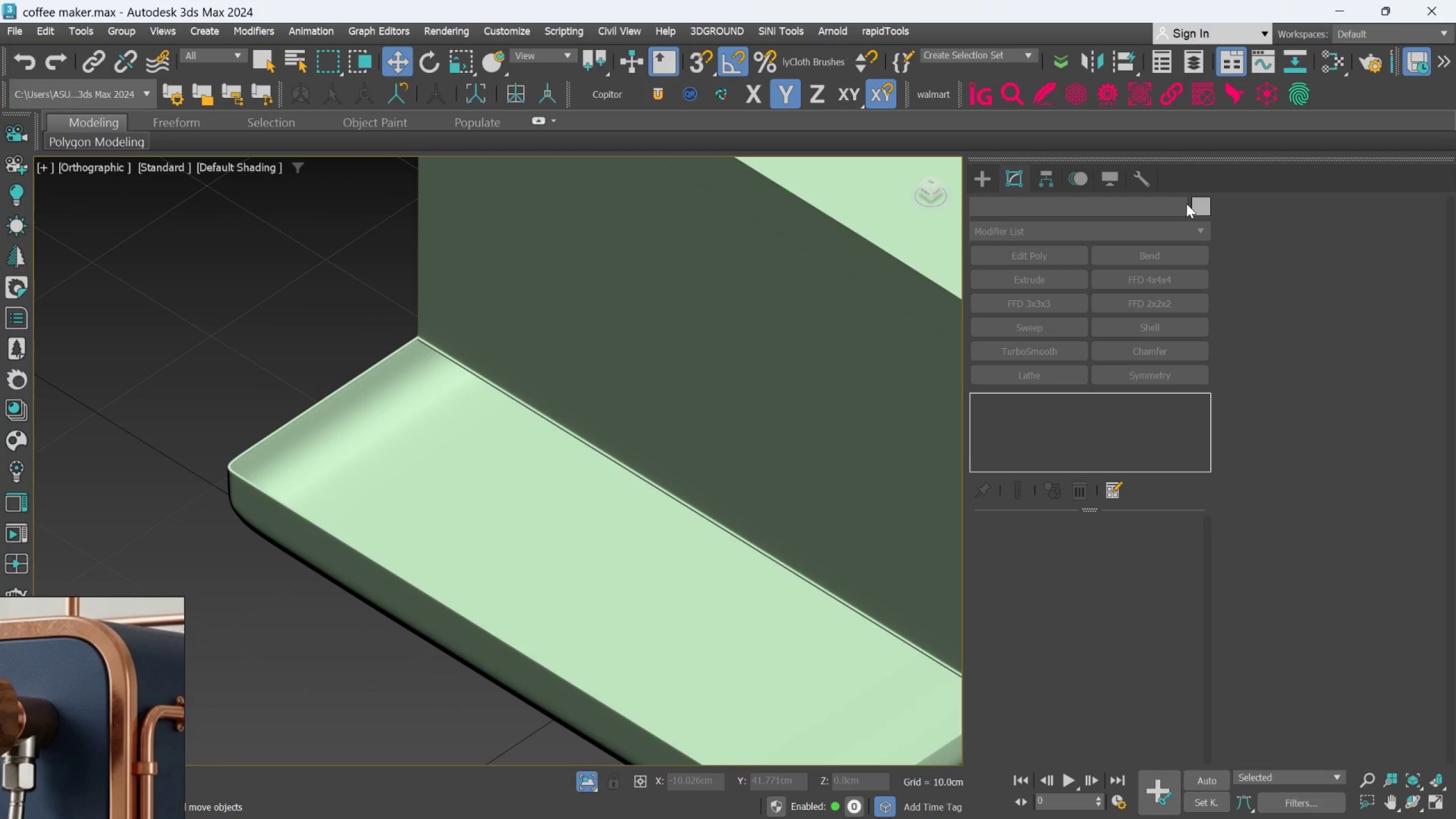 
scroll: coordinate [544, 423], scroll_direction: up, amount: 3.0
 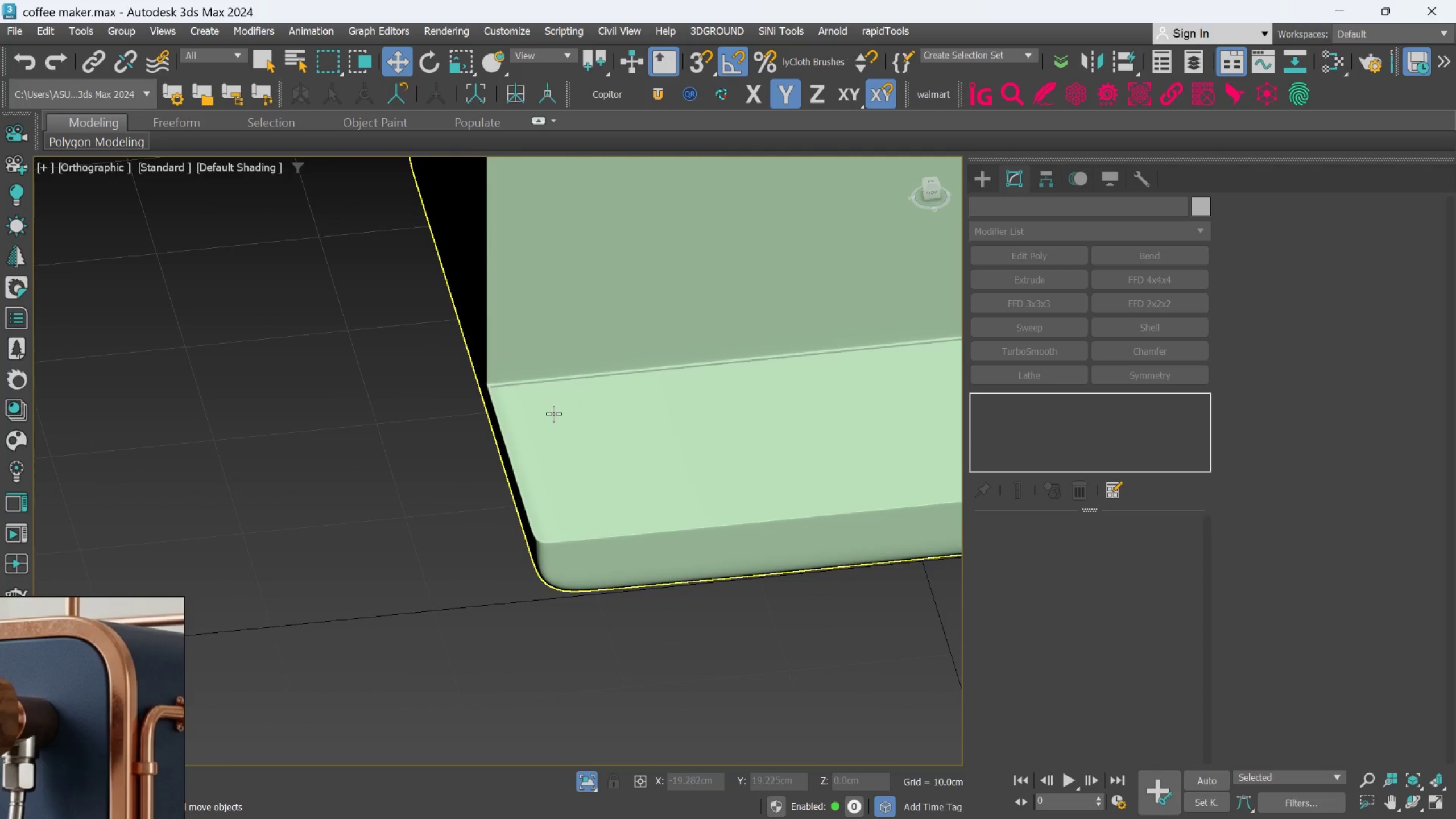 
left_click([1196, 206])
 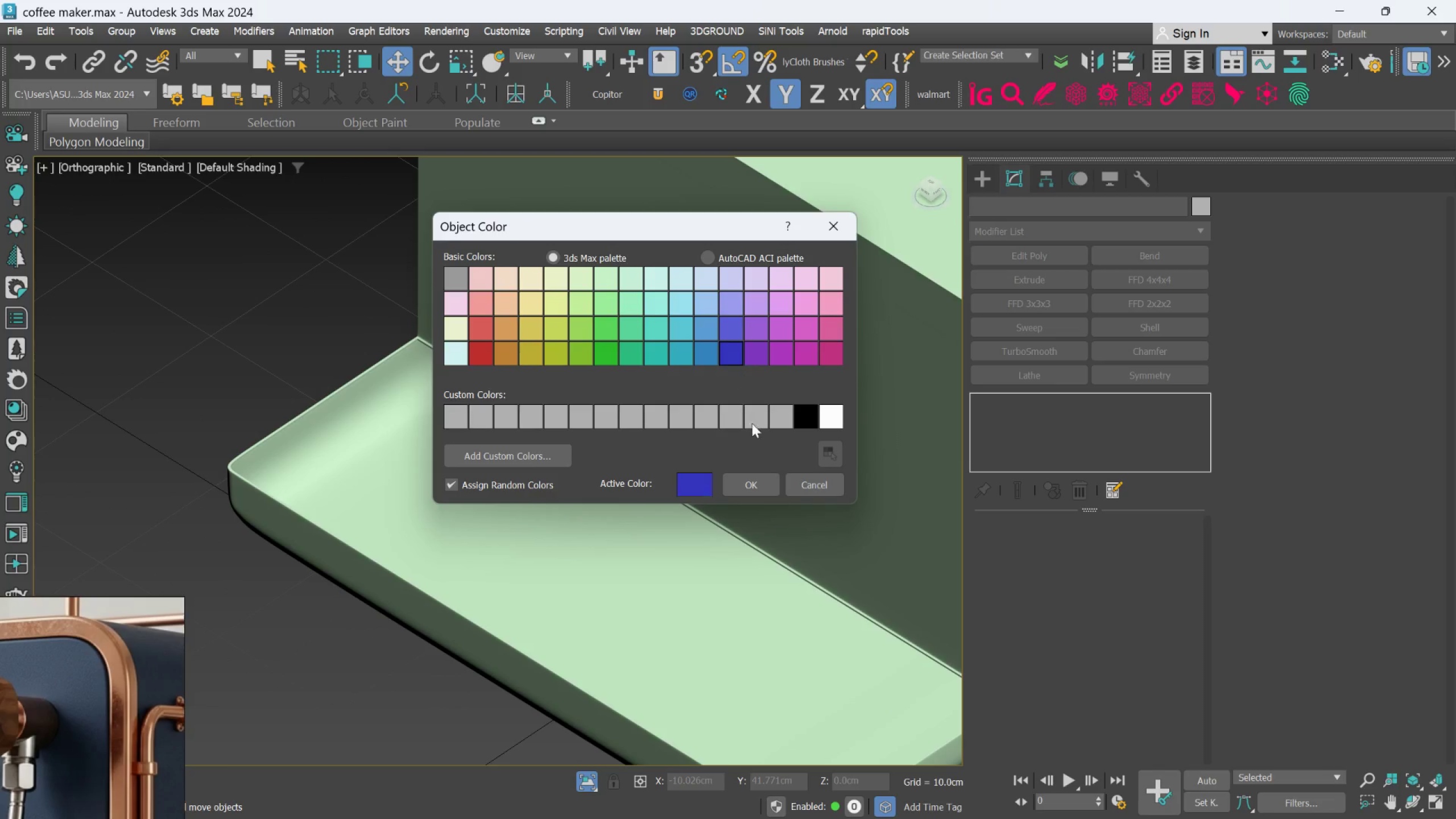 
left_click([753, 479])
 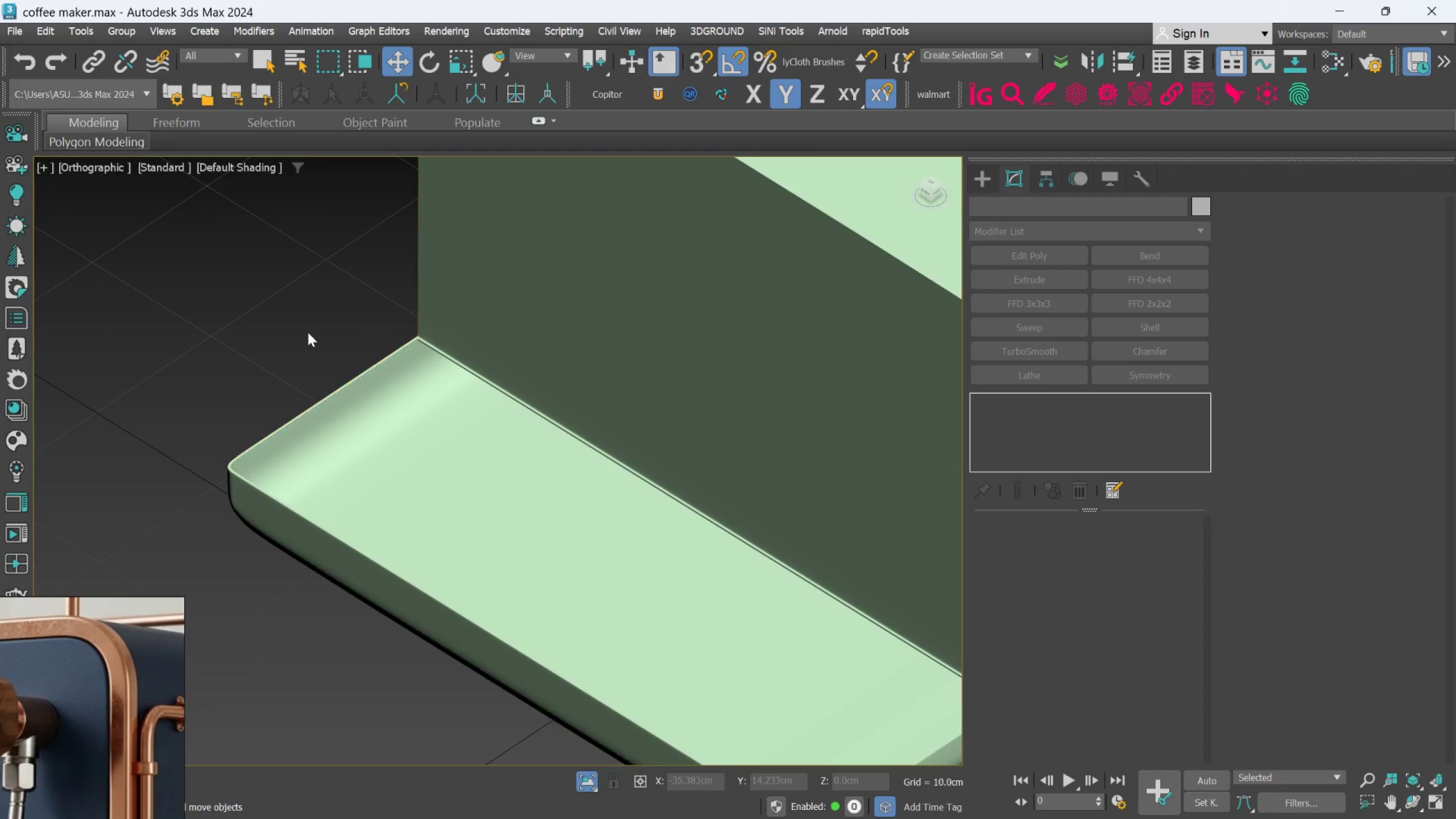 
left_click([308, 332])
 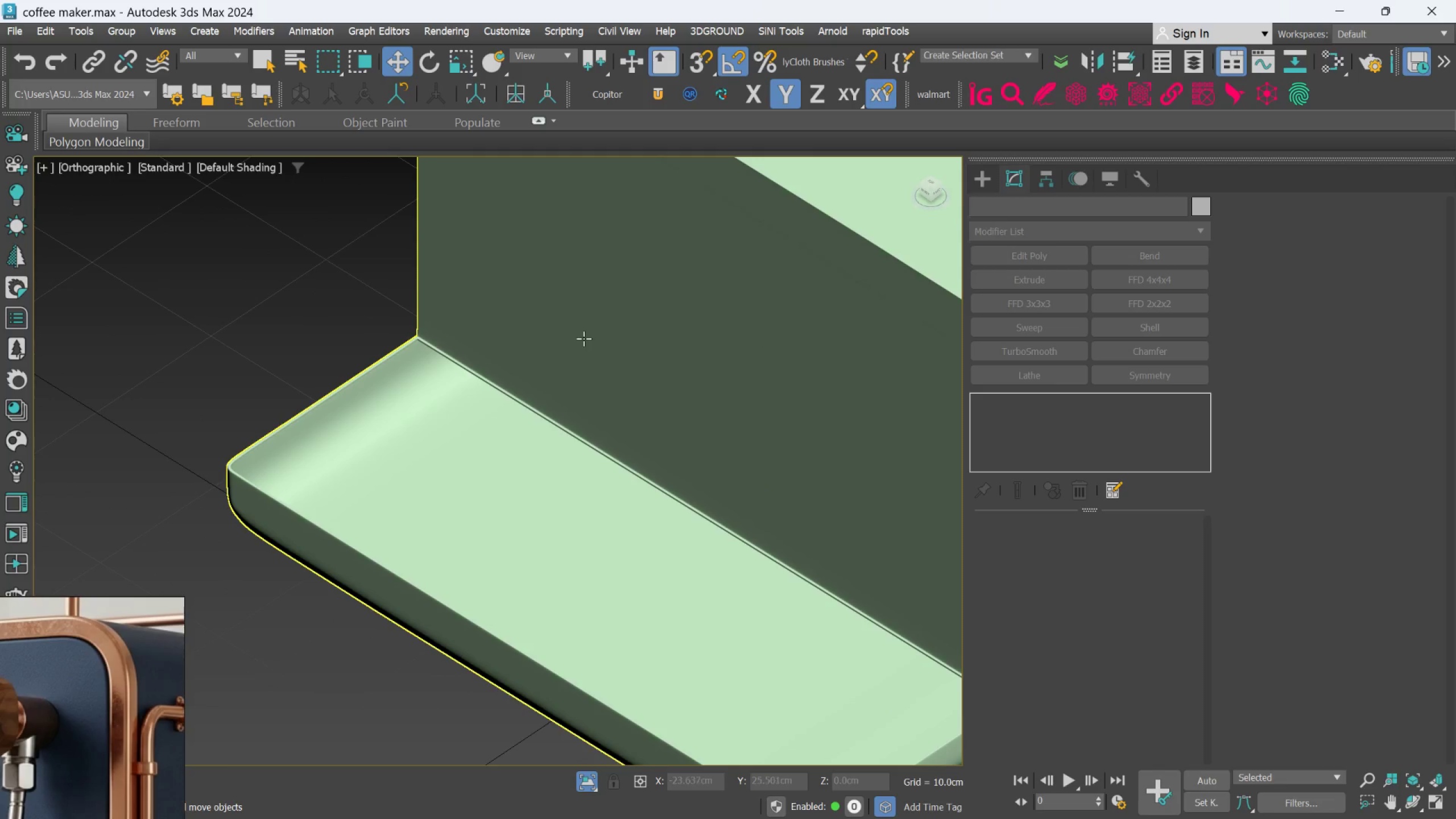 
left_click([636, 343])
 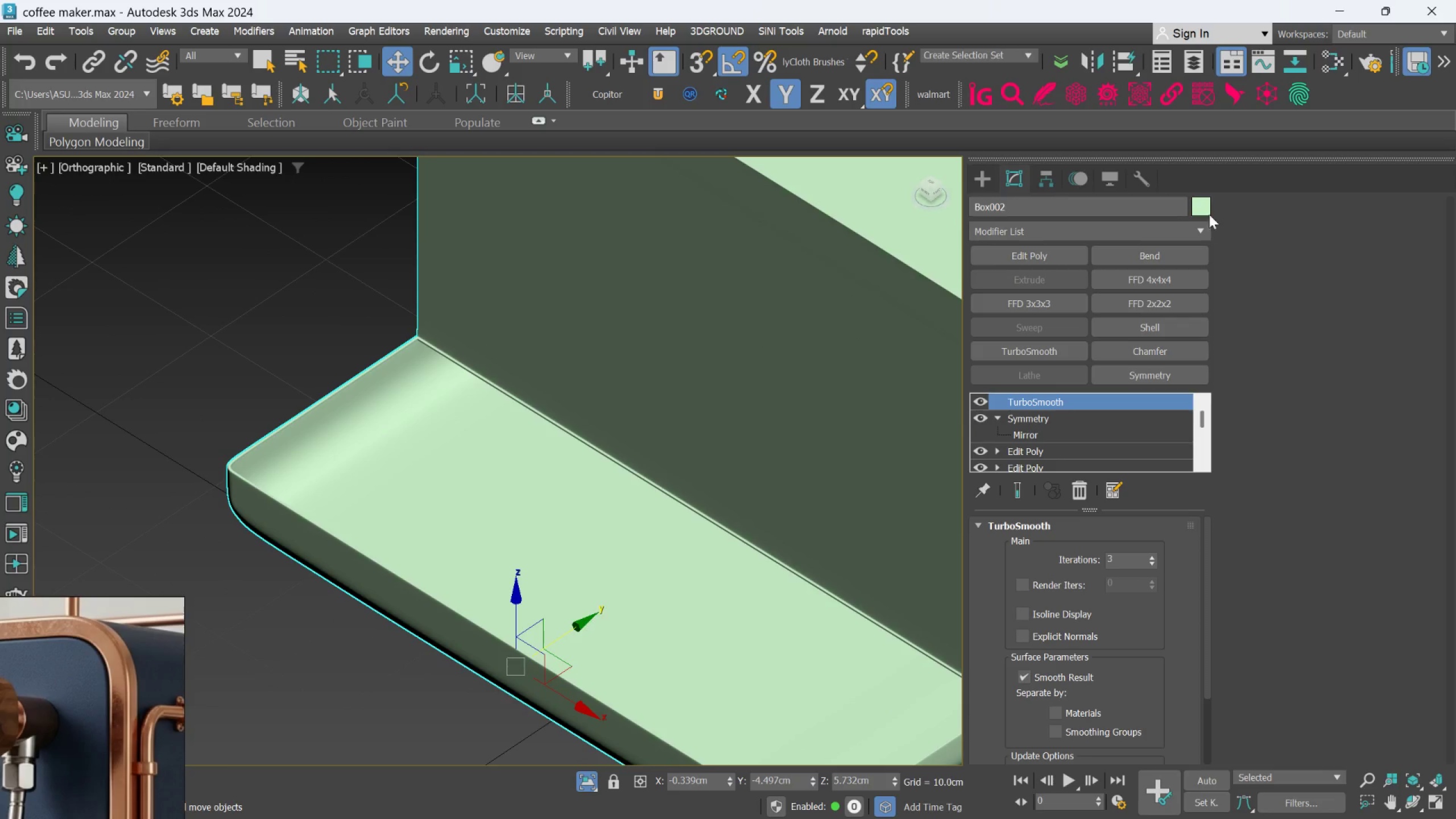 
left_click([1194, 207])
 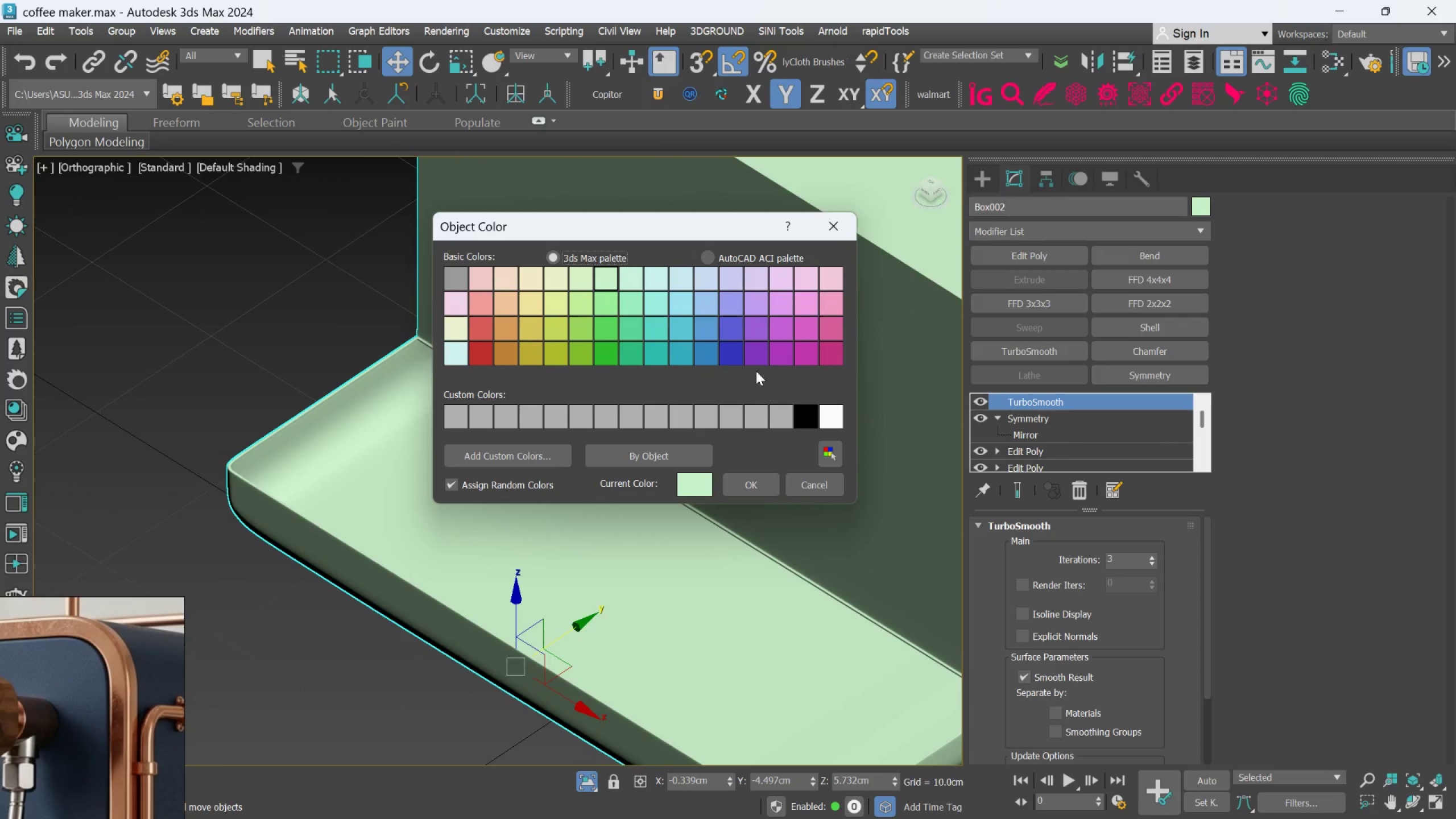 
left_click([735, 361])
 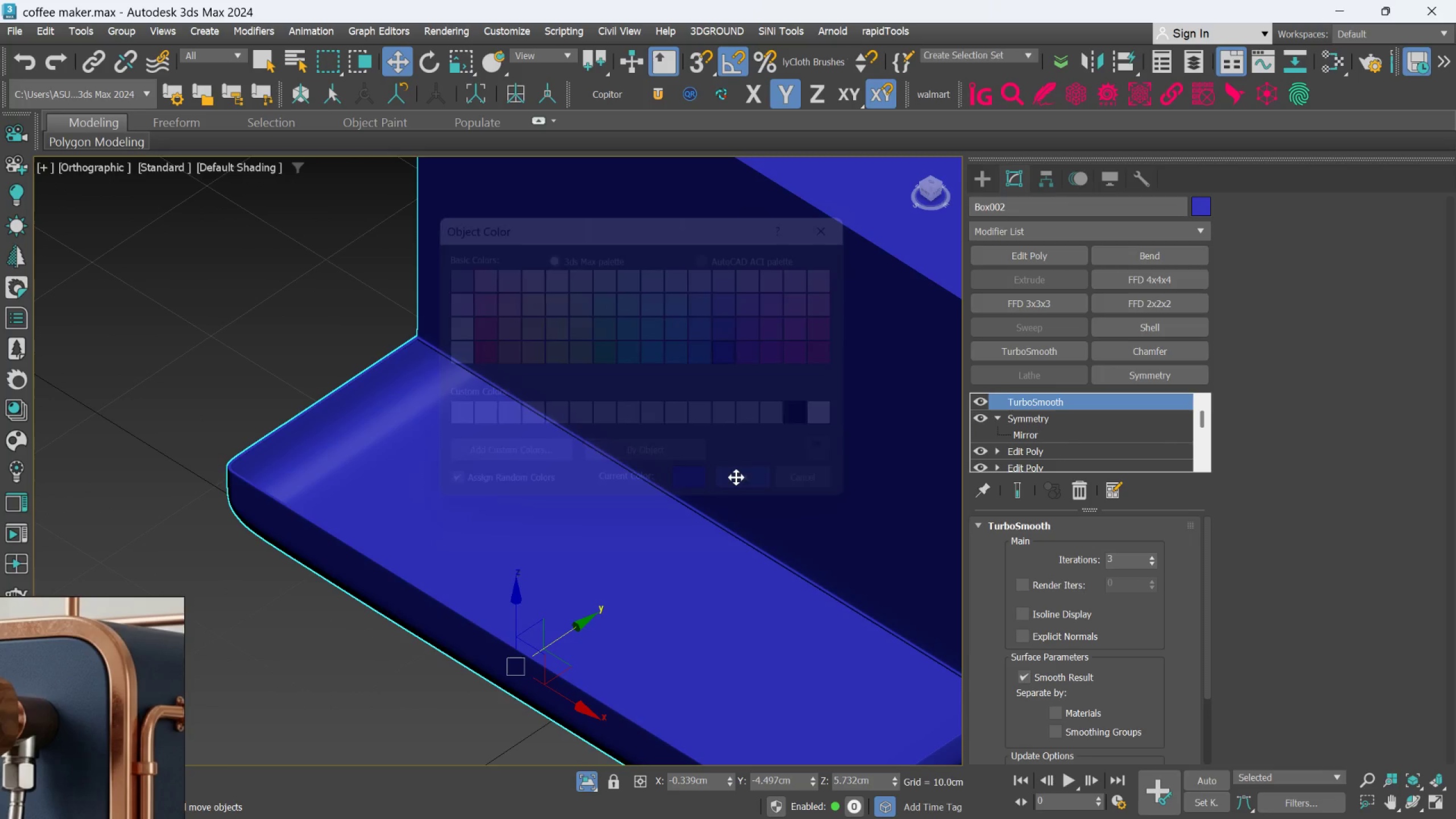 
hold_key(key=AltLeft, duration=0.65)
 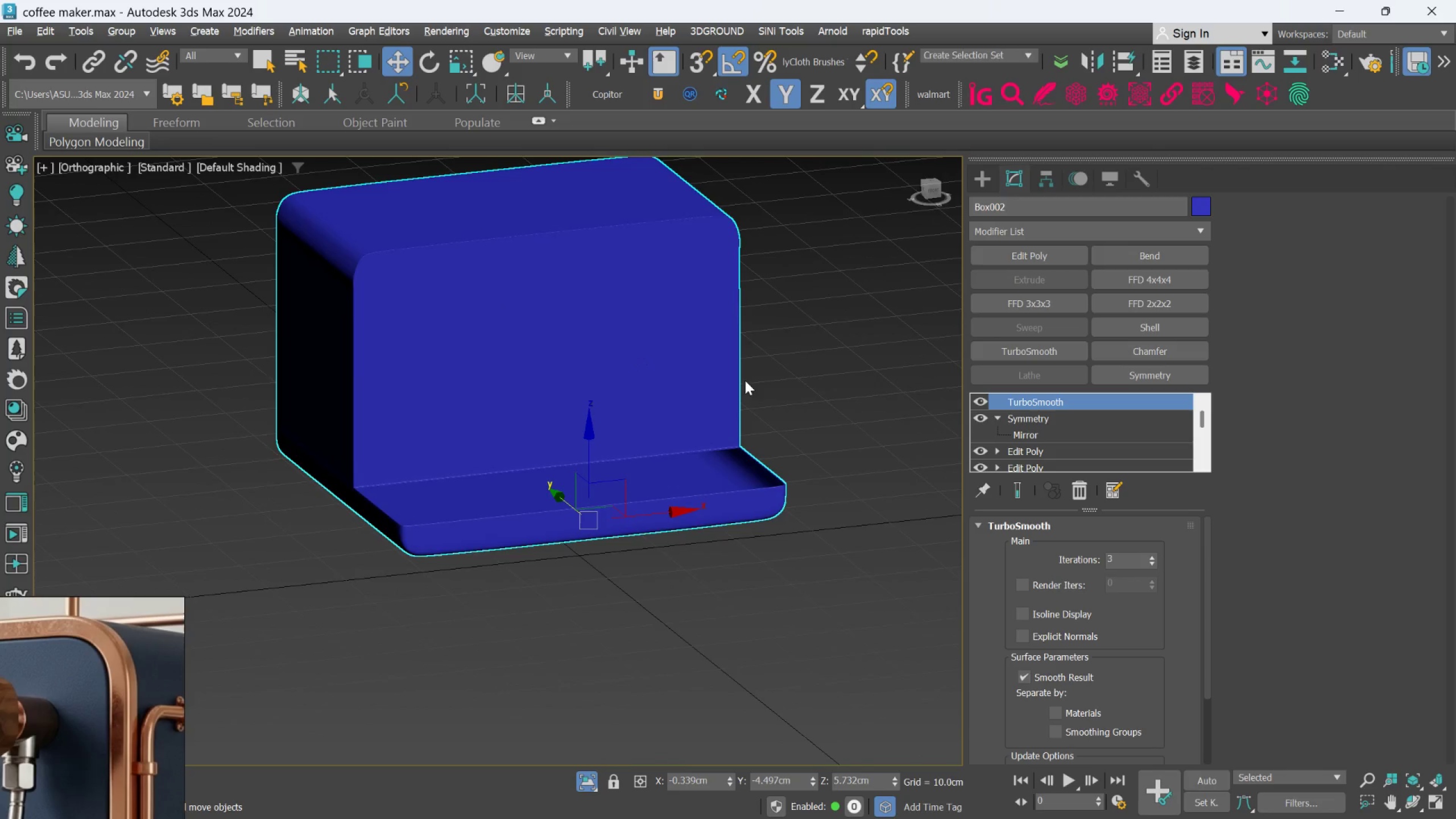 
scroll: coordinate [673, 461], scroll_direction: down, amount: 2.0
 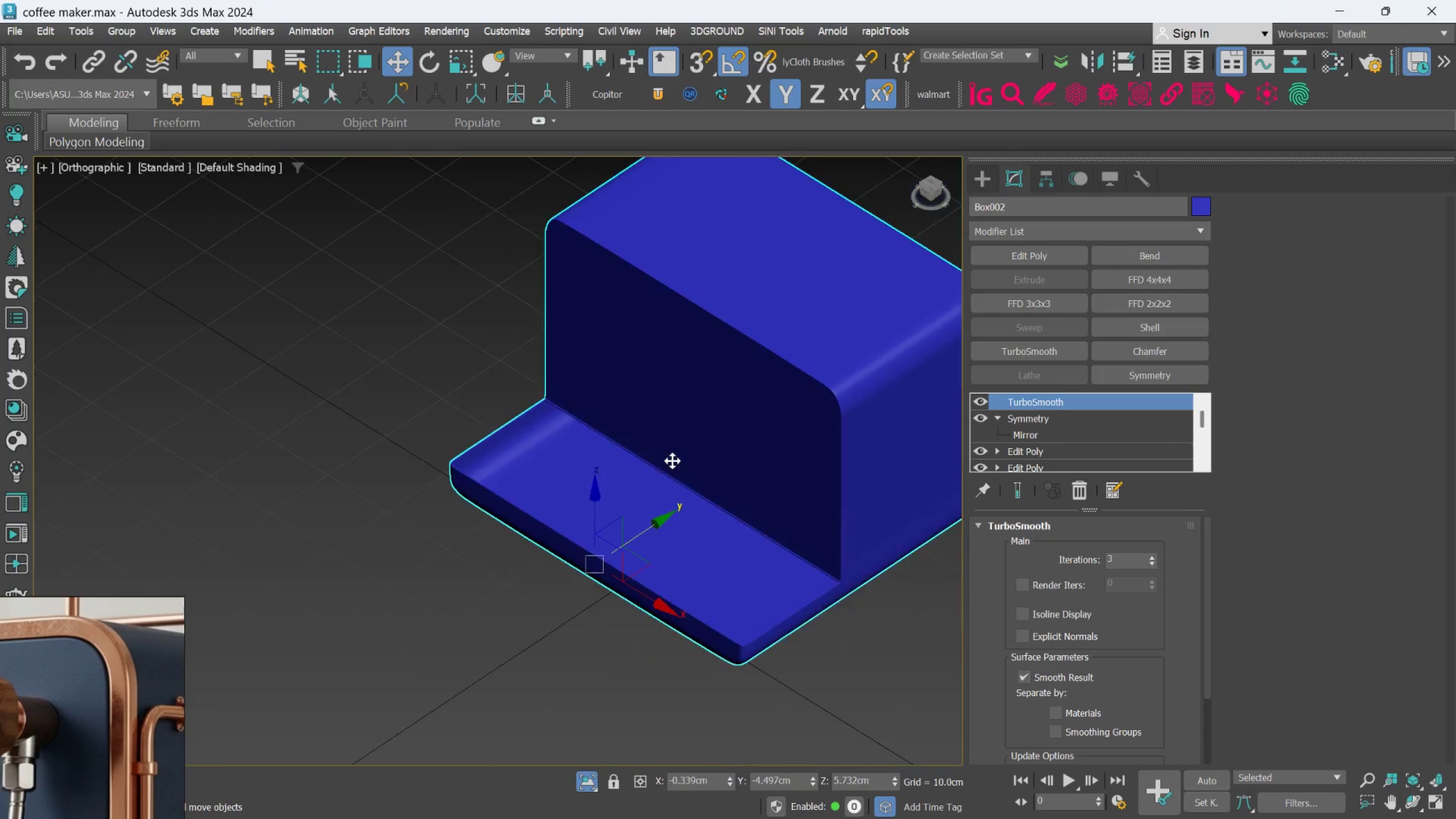 
left_click([796, 362])
 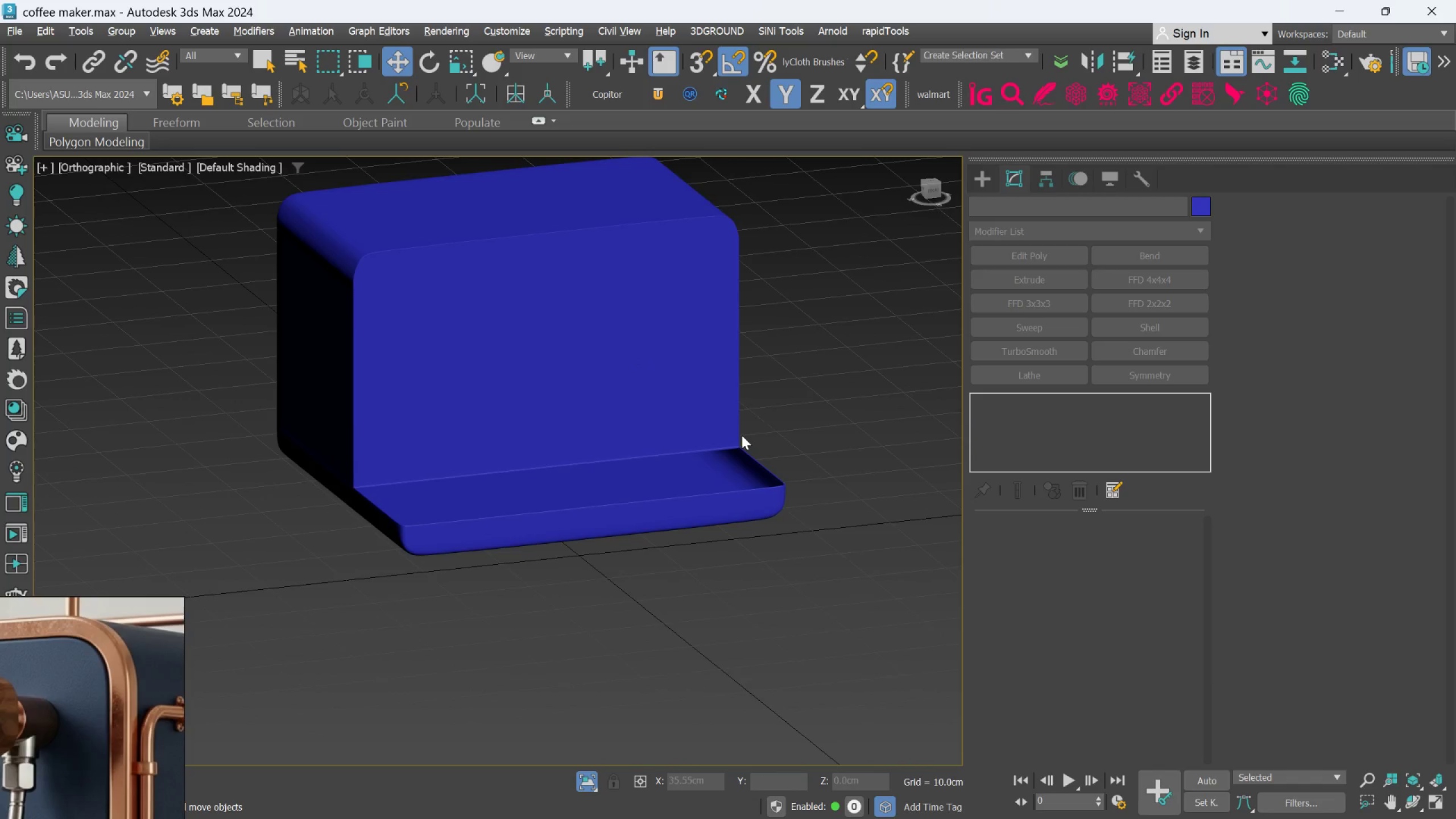 
hold_key(key=AltLeft, duration=0.59)
 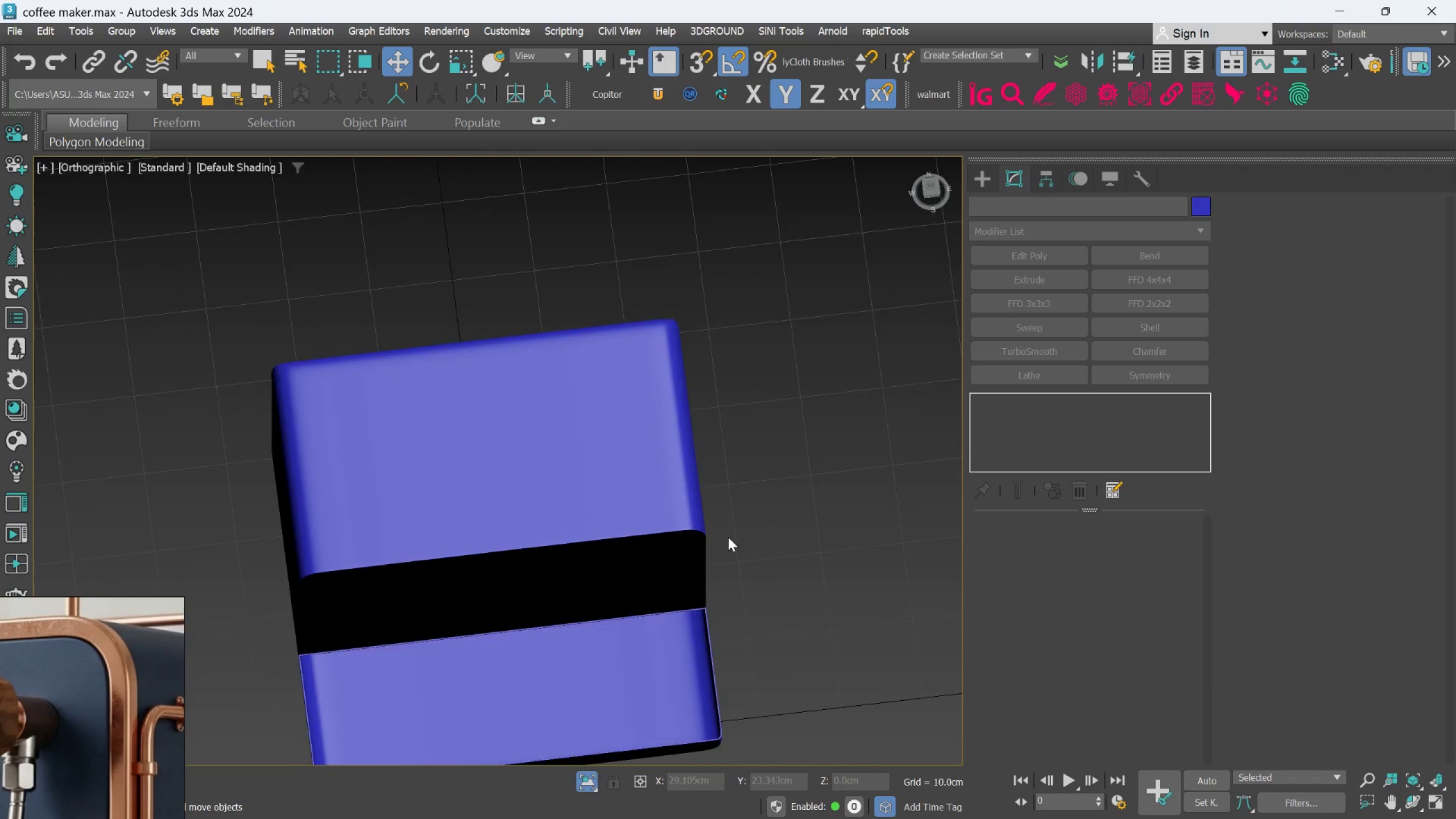 
scroll: coordinate [758, 449], scroll_direction: none, amount: 0.0
 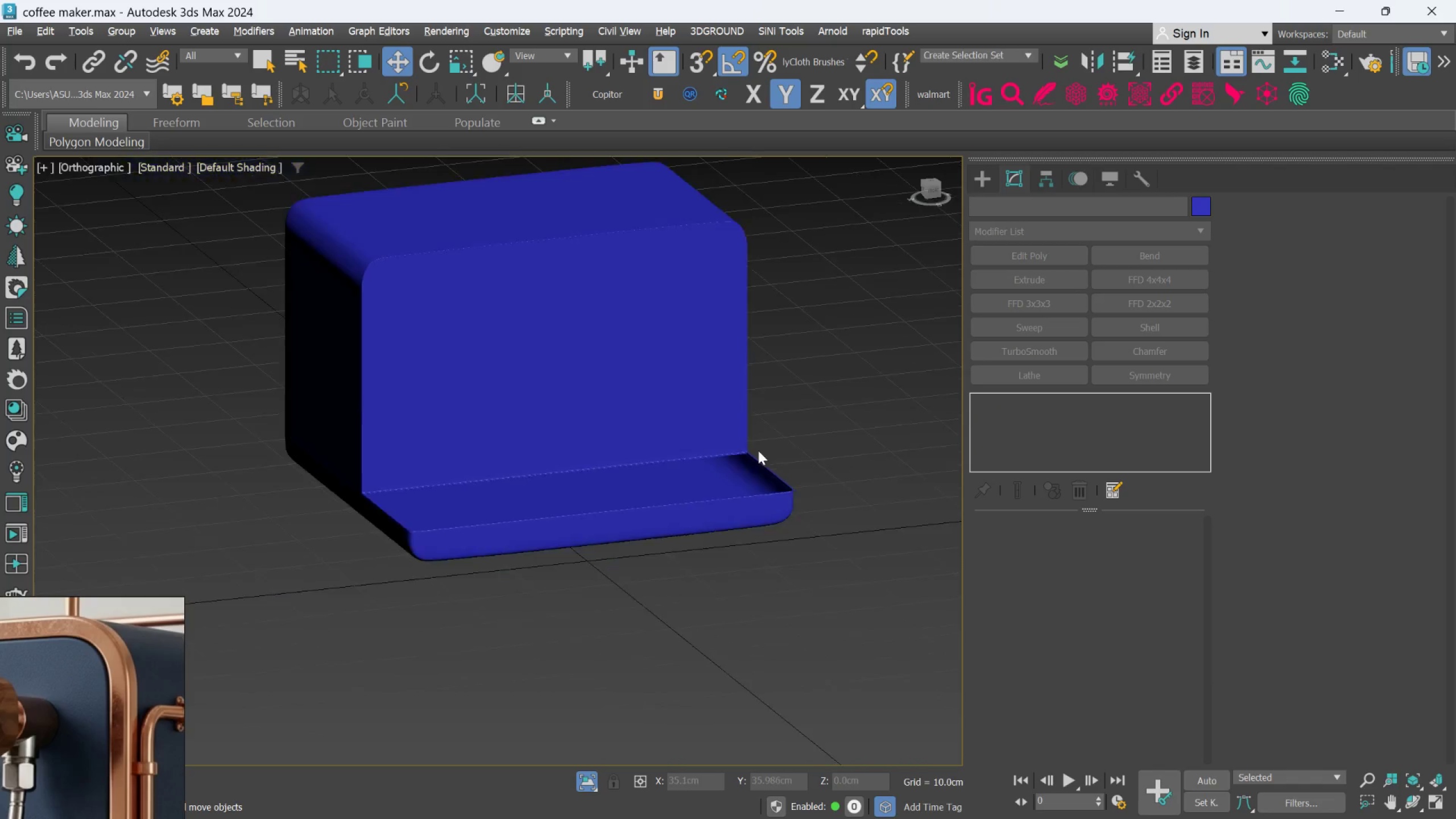 
hold_key(key=AltLeft, duration=0.5)
 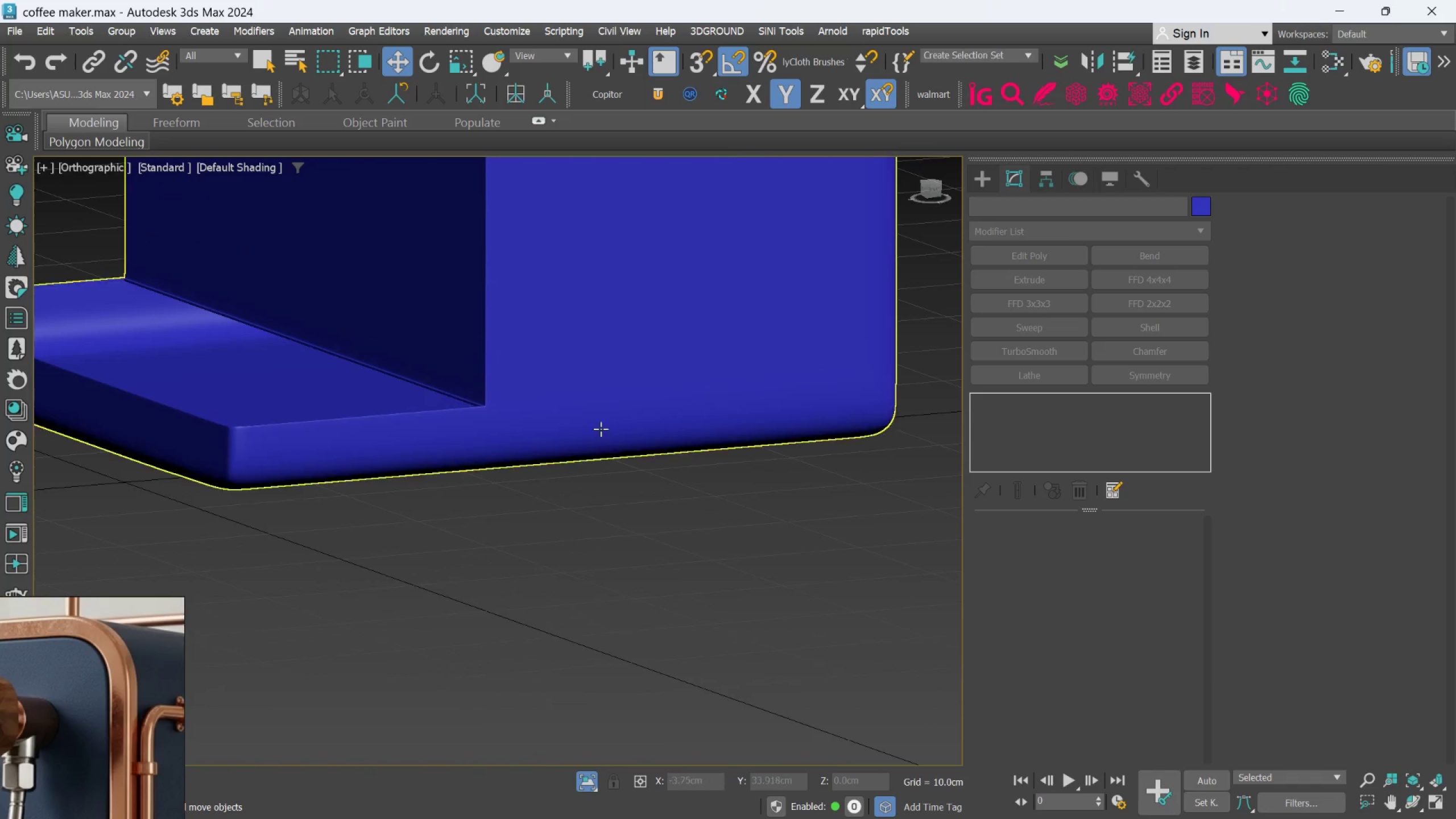 
scroll: coordinate [721, 532], scroll_direction: up, amount: 2.0
 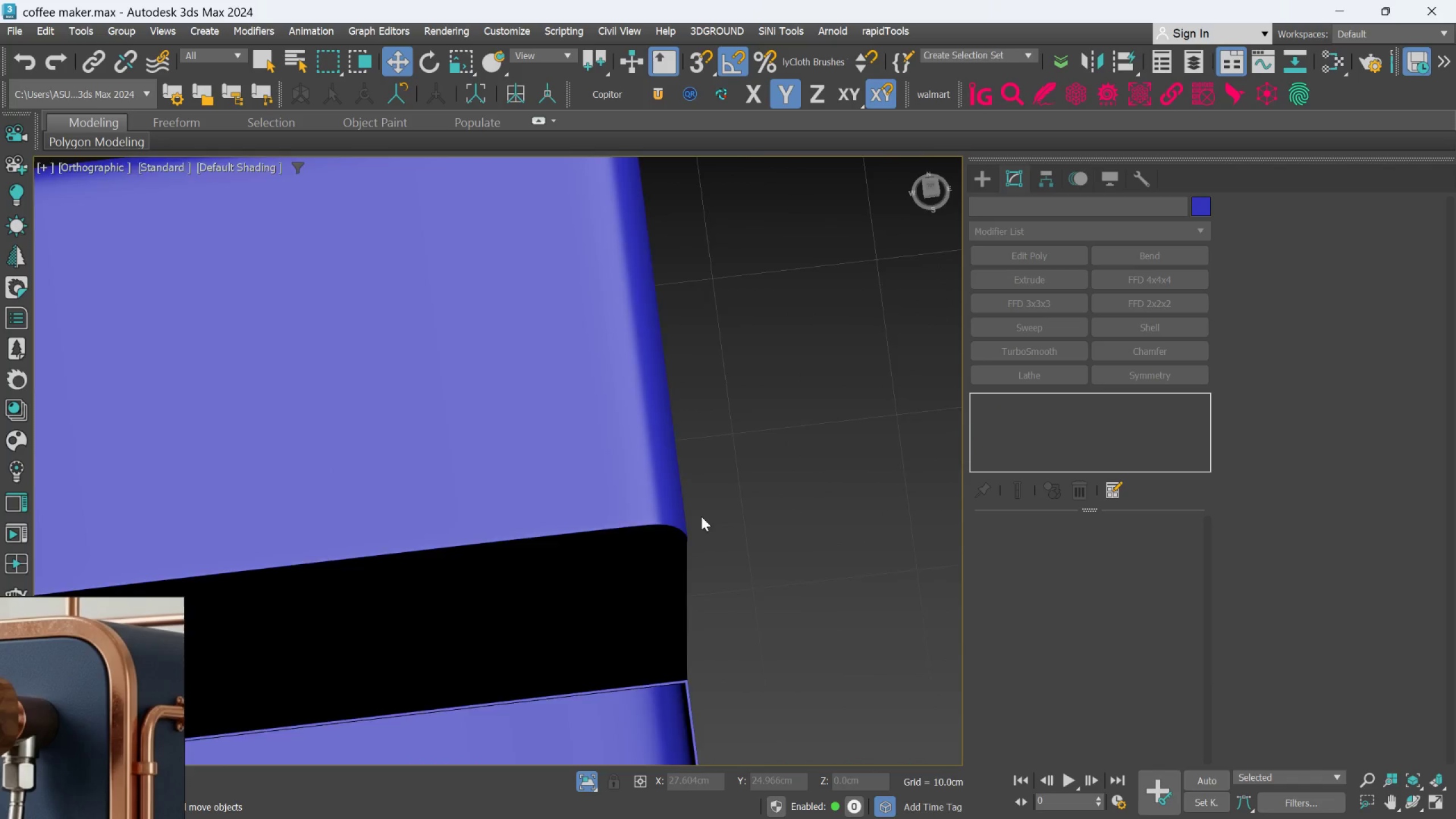 
hold_key(key=AltLeft, duration=0.56)
 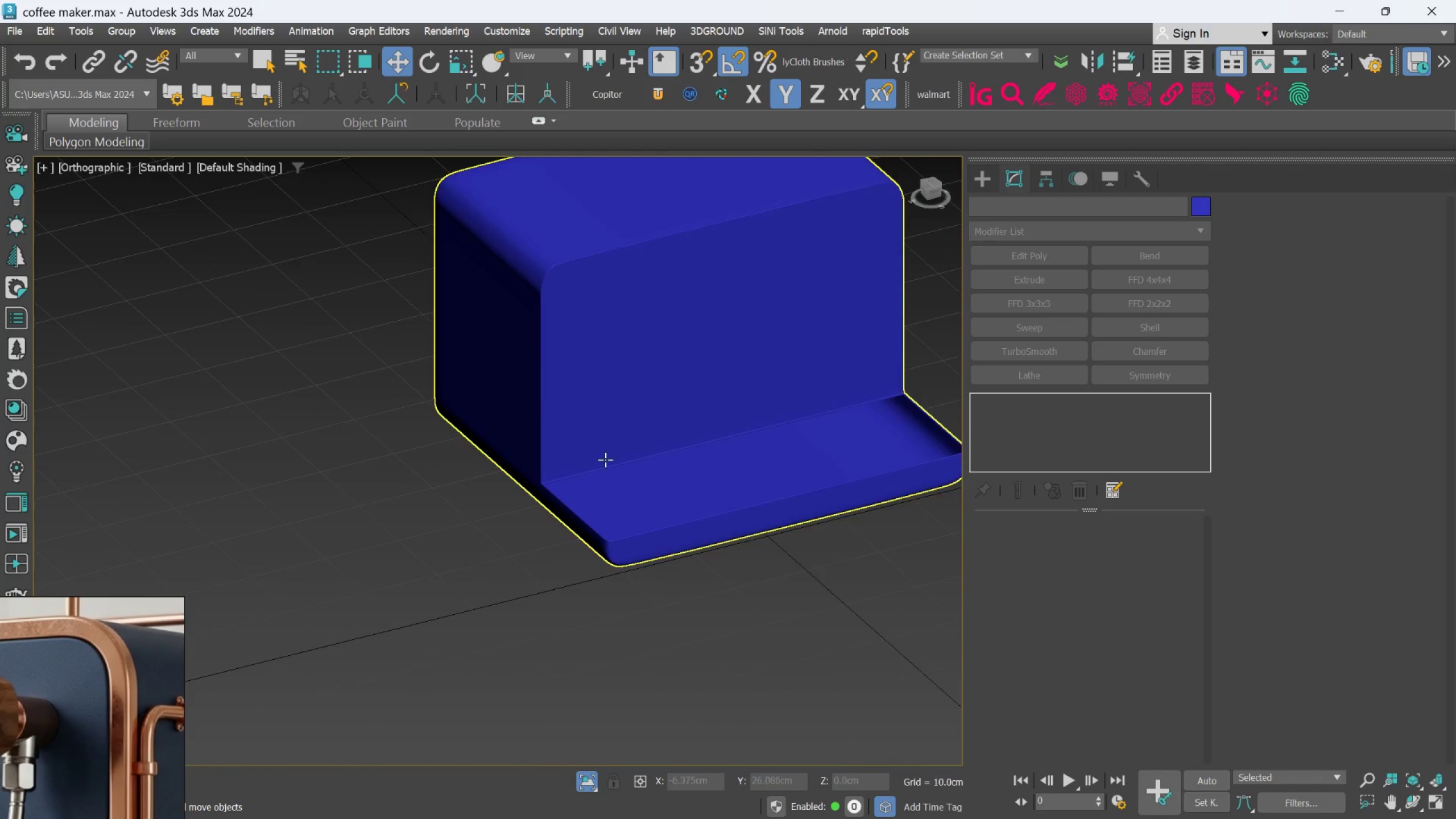 
scroll: coordinate [600, 428], scroll_direction: down, amount: 2.0
 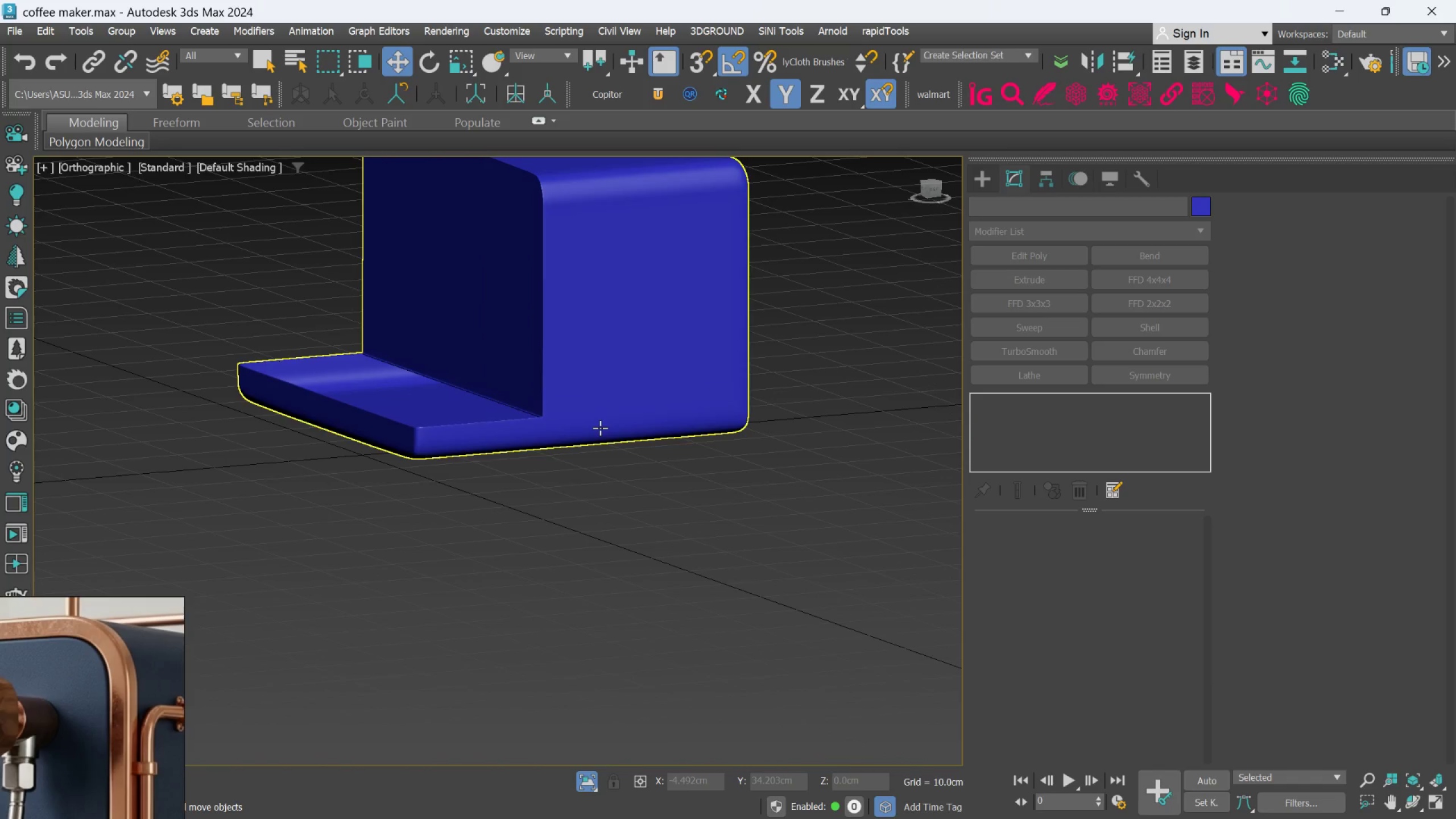 
scroll: coordinate [499, 511], scroll_direction: up, amount: 7.0
 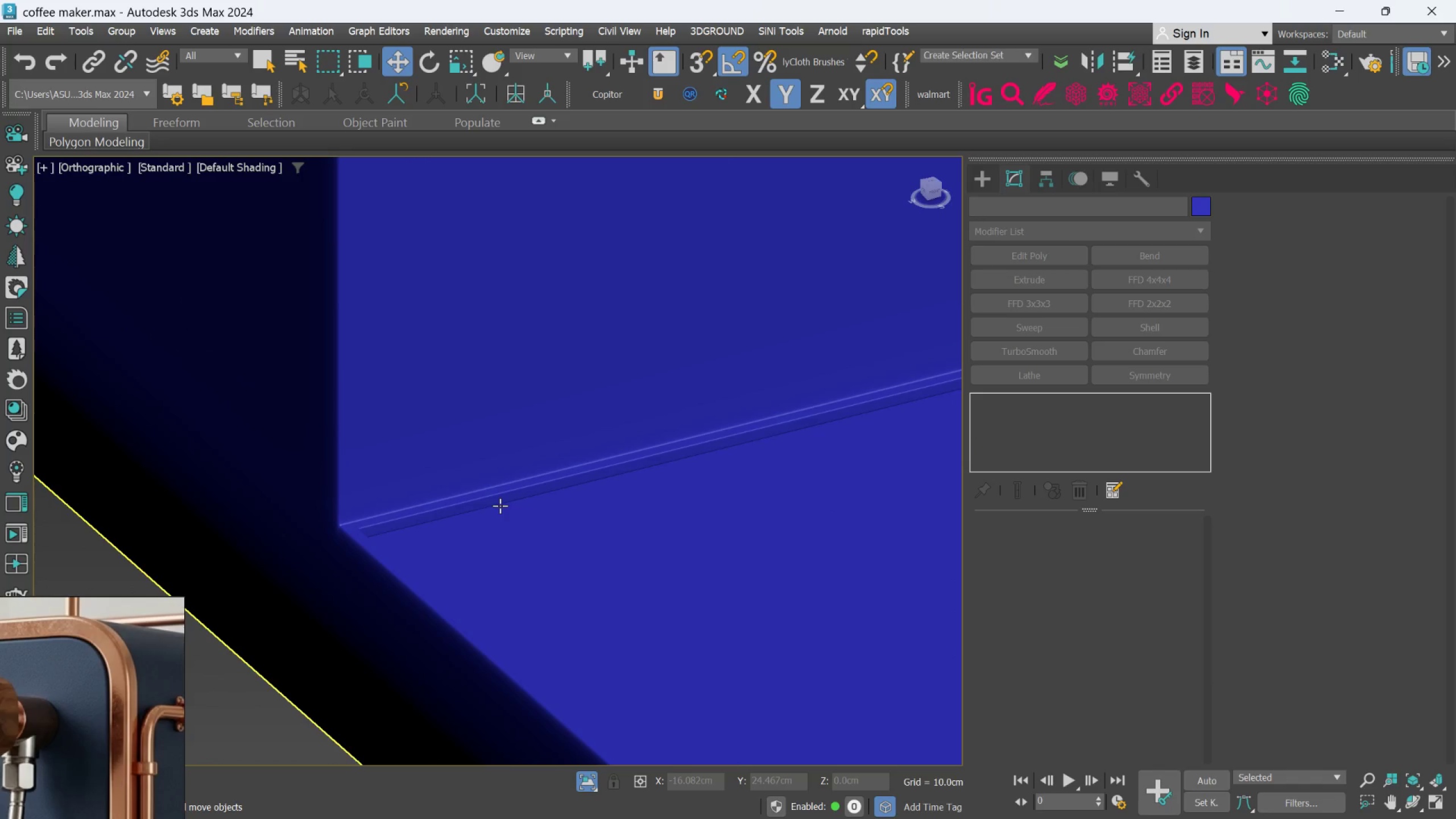 
hold_key(key=AltLeft, duration=0.38)
 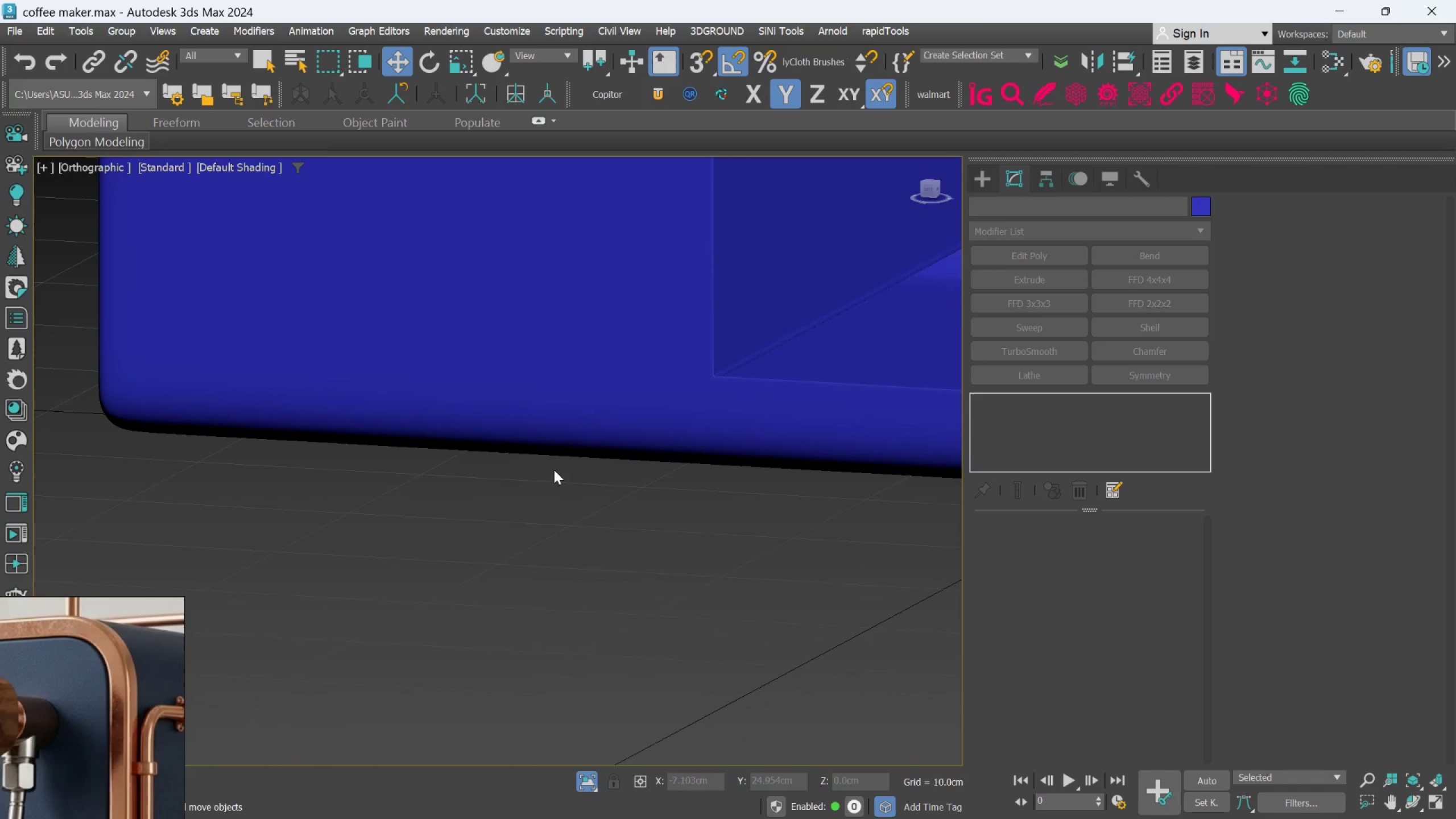 
scroll: coordinate [500, 506], scroll_direction: down, amount: 4.0
 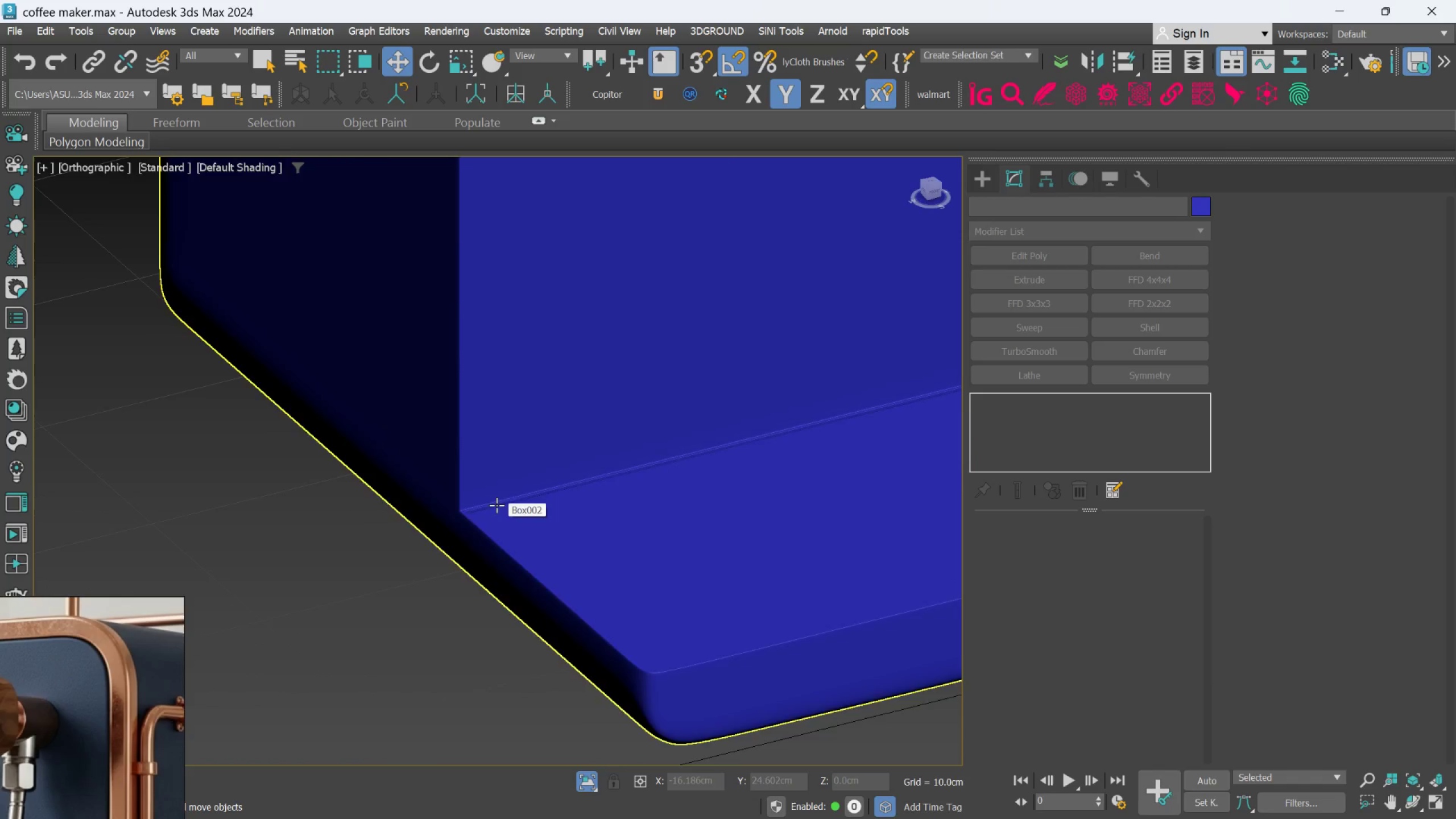 
hold_key(key=AltLeft, duration=0.48)
 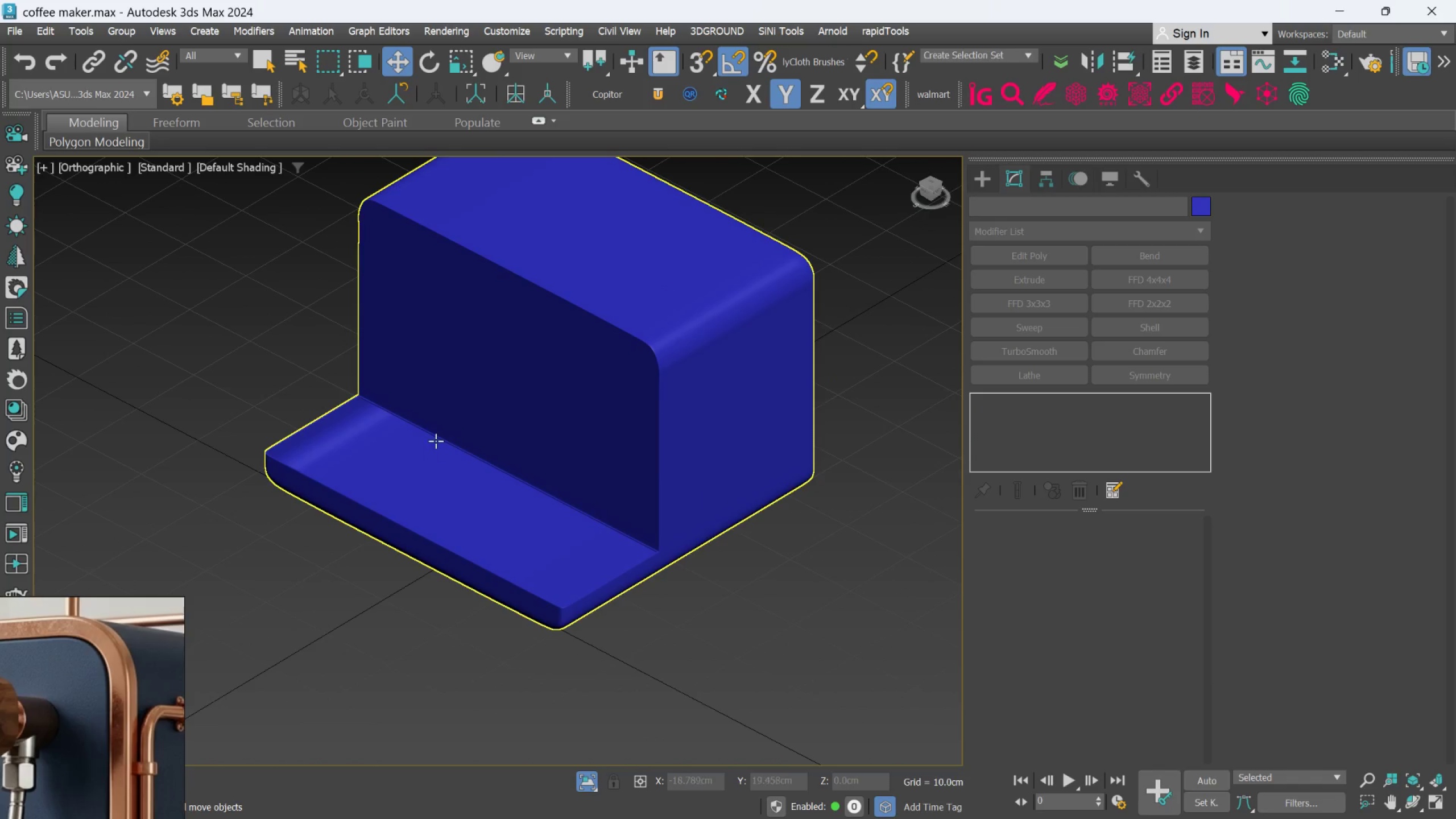 
scroll: coordinate [554, 470], scroll_direction: down, amount: 3.0
 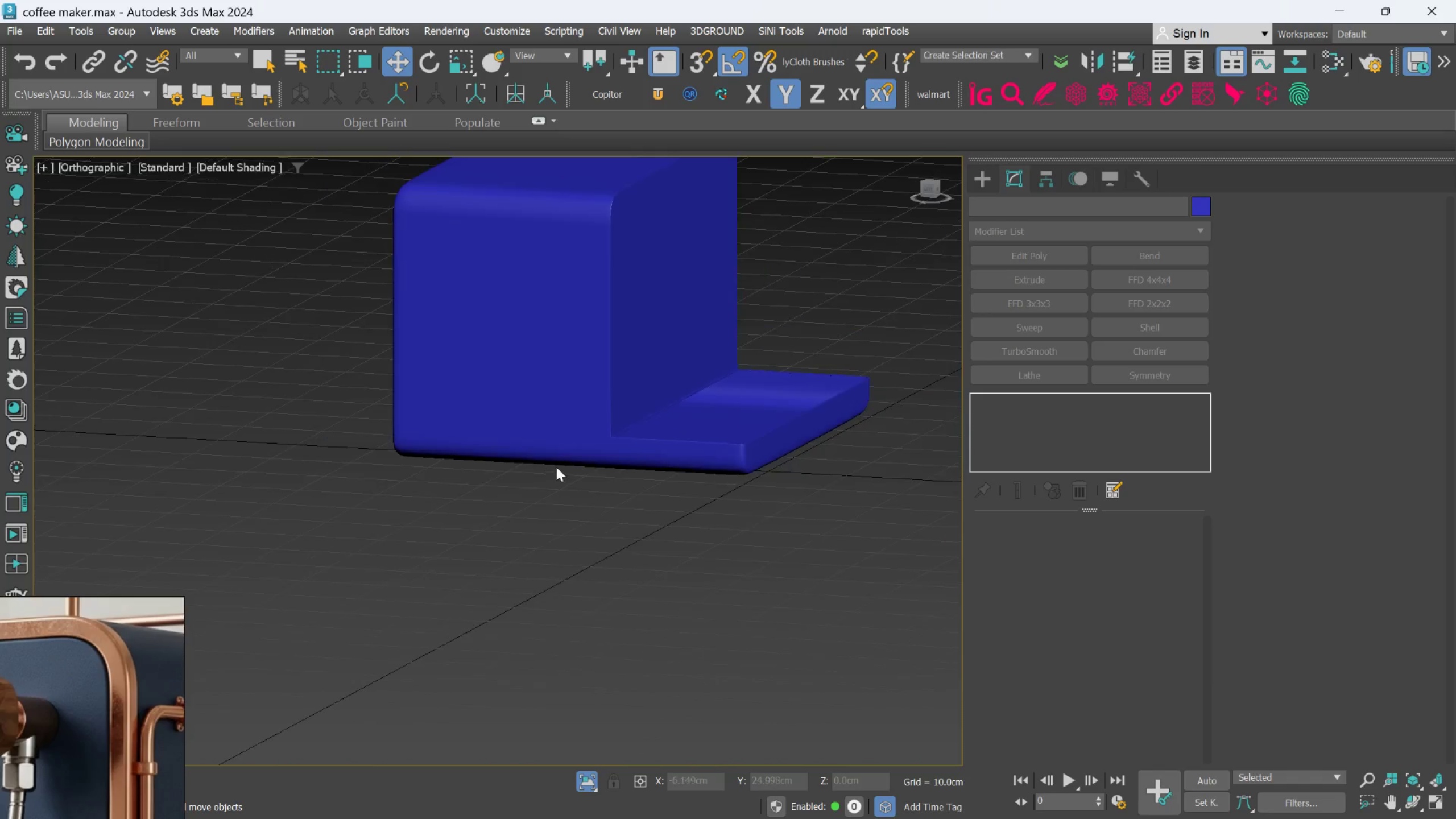 
key(F)
 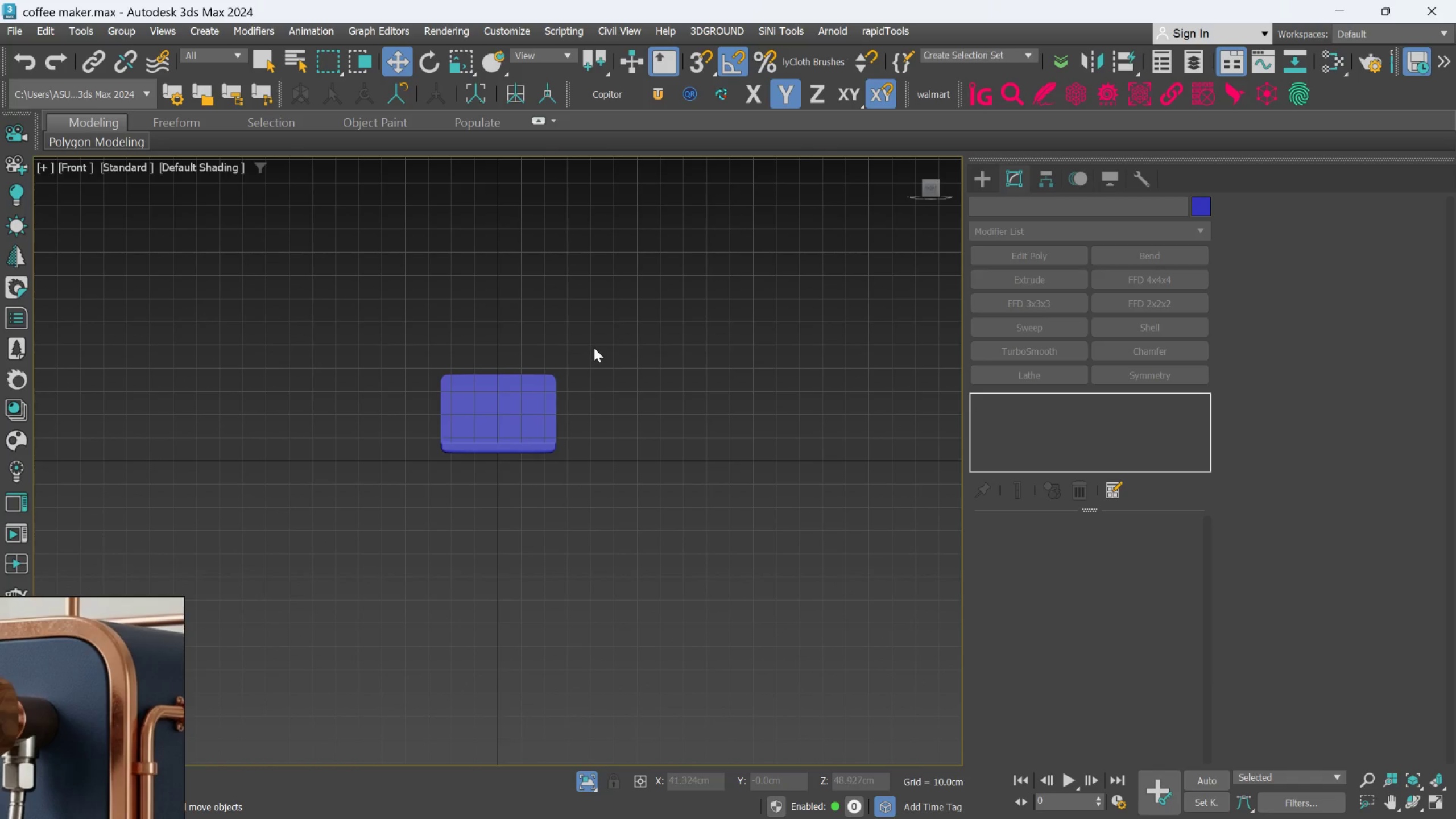 
scroll: coordinate [528, 374], scroll_direction: up, amount: 4.0
 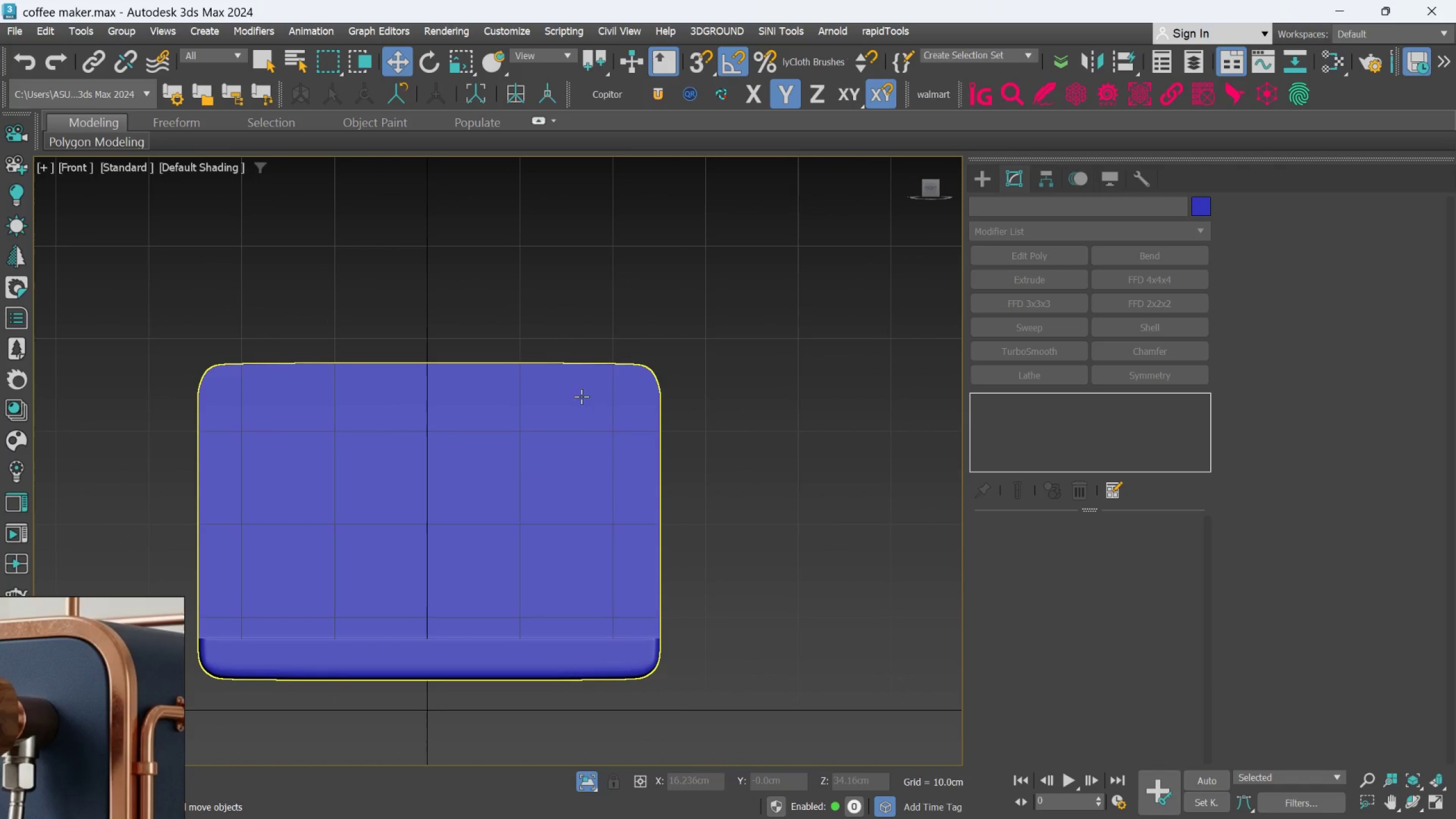 
hold_key(key=AltLeft, duration=0.57)
 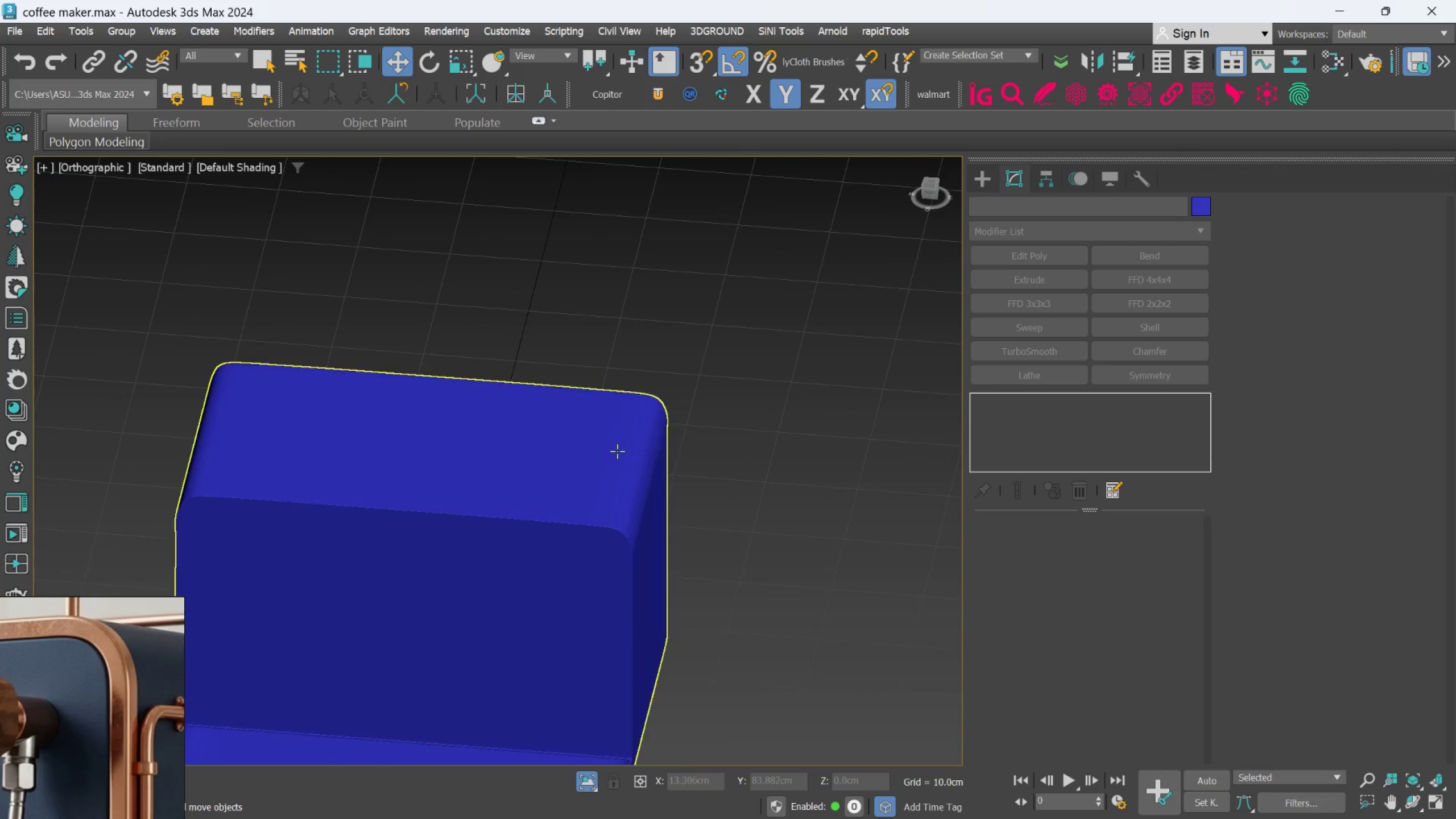 
hold_key(key=AltLeft, duration=0.49)
 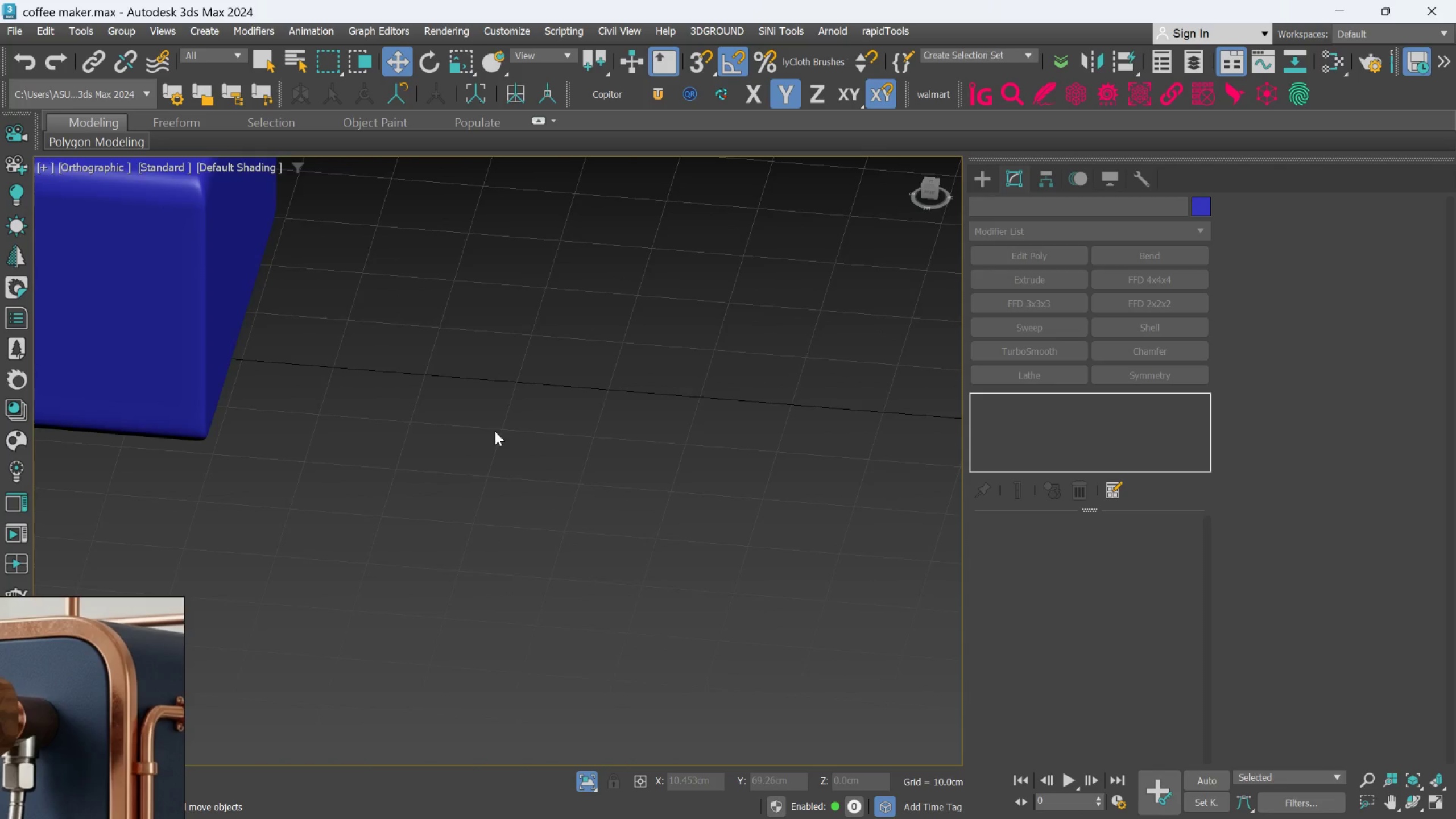 
hold_key(key=AltLeft, duration=0.43)
 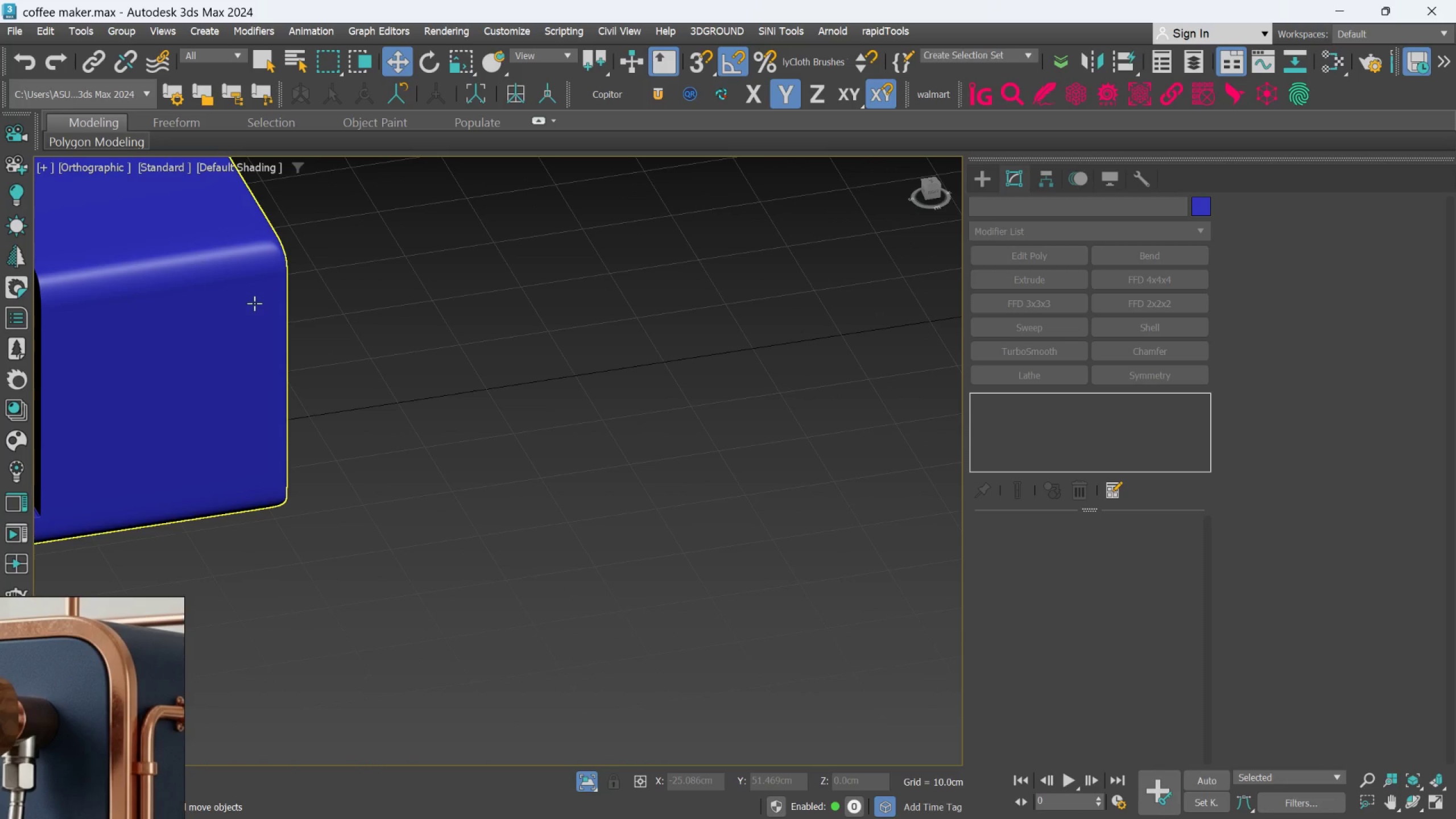 
left_click([255, 299])
 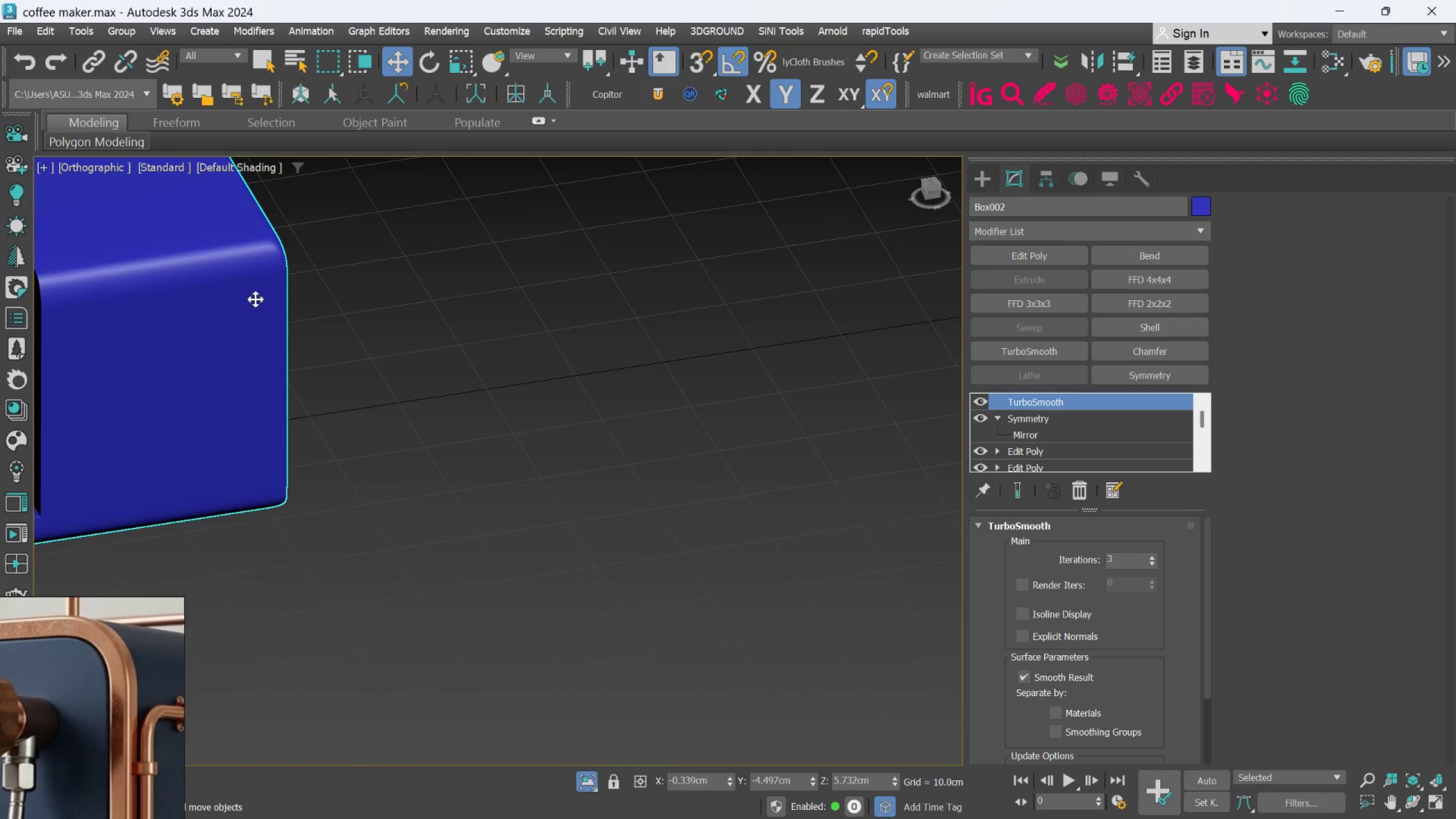 
hold_key(key=AltLeft, duration=0.49)
 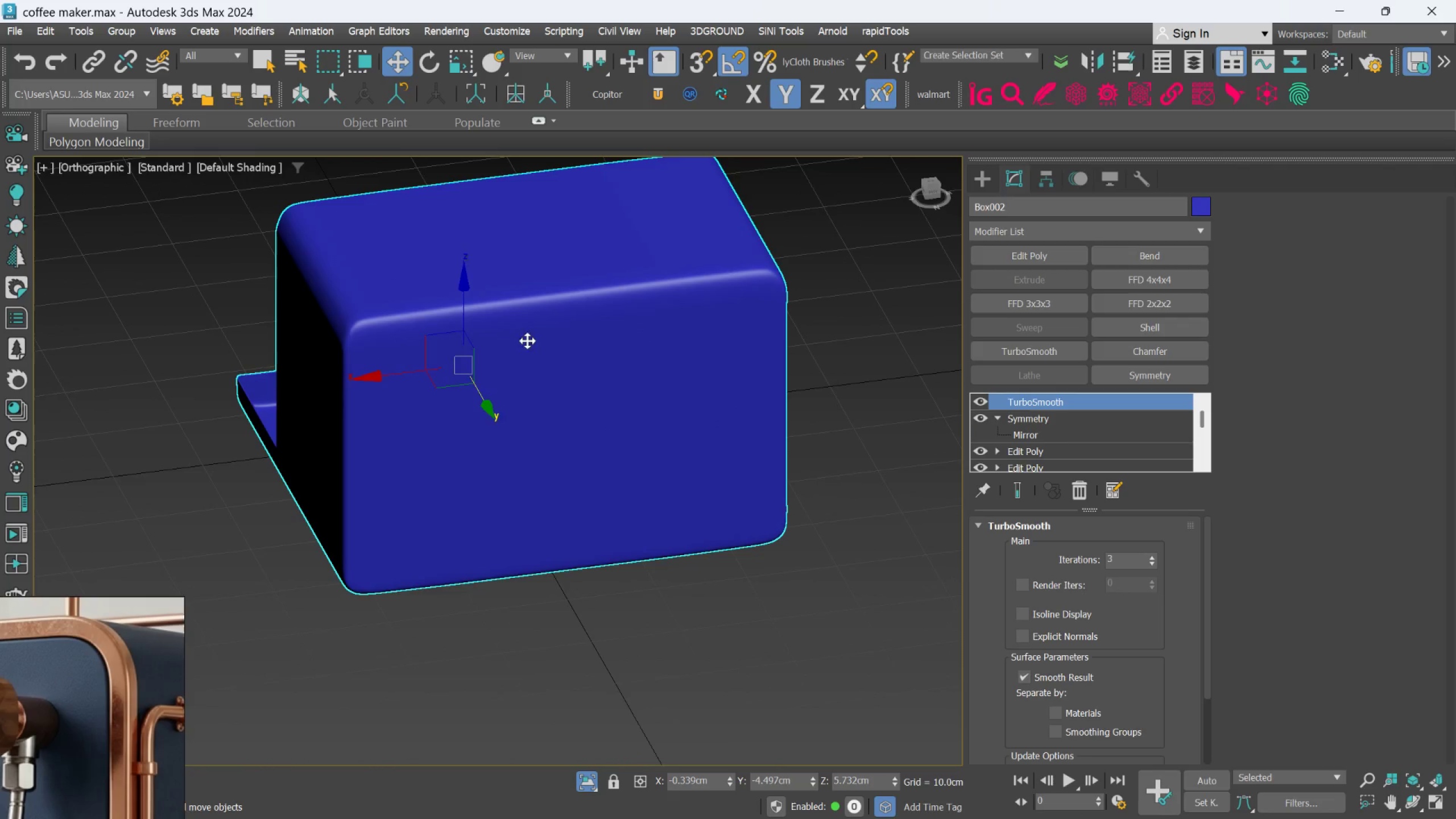 
hold_key(key=AltLeft, duration=1.13)
 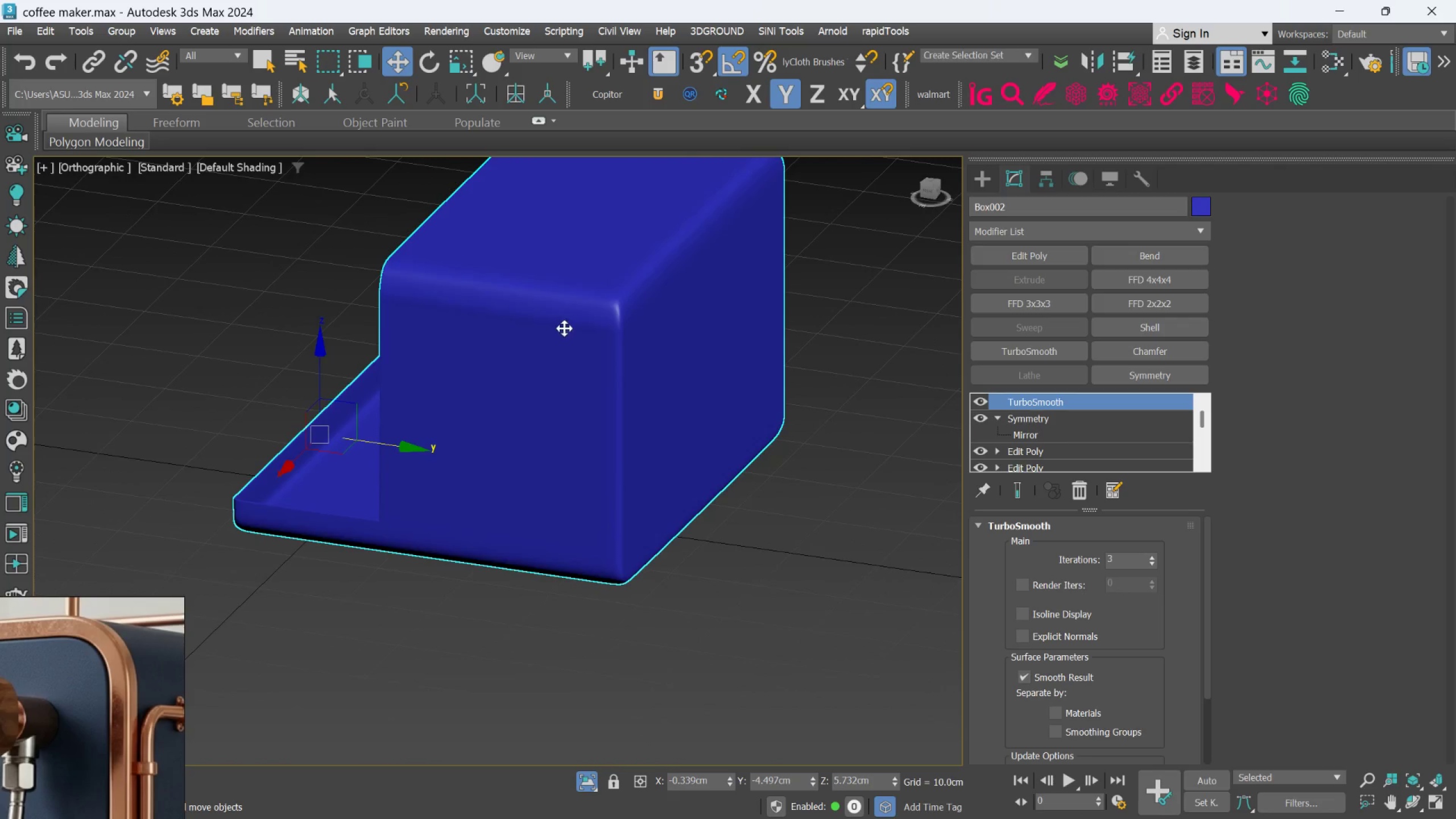 
scroll: coordinate [421, 344], scroll_direction: none, amount: 0.0
 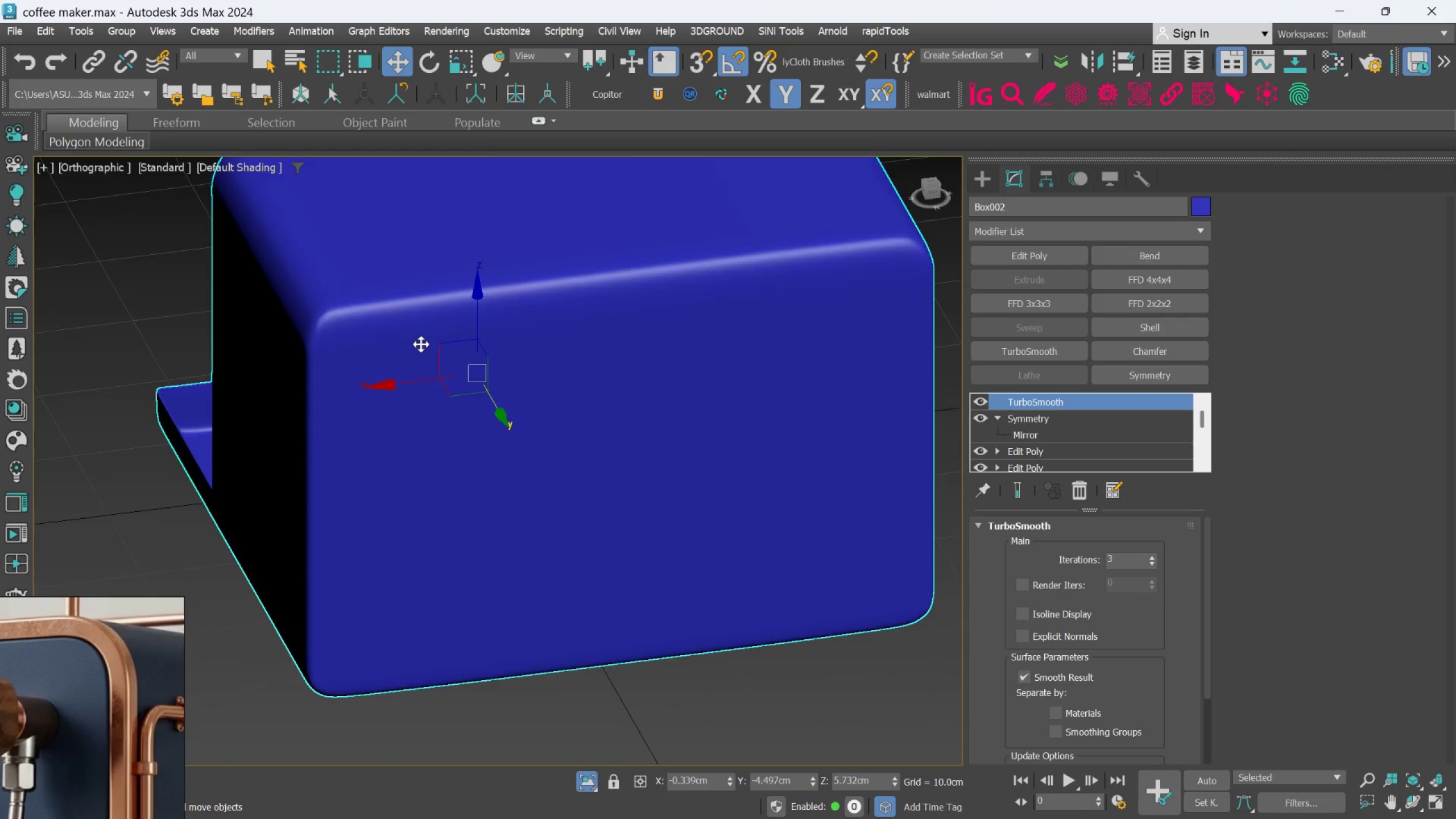 
hold_key(key=AltLeft, duration=0.62)
 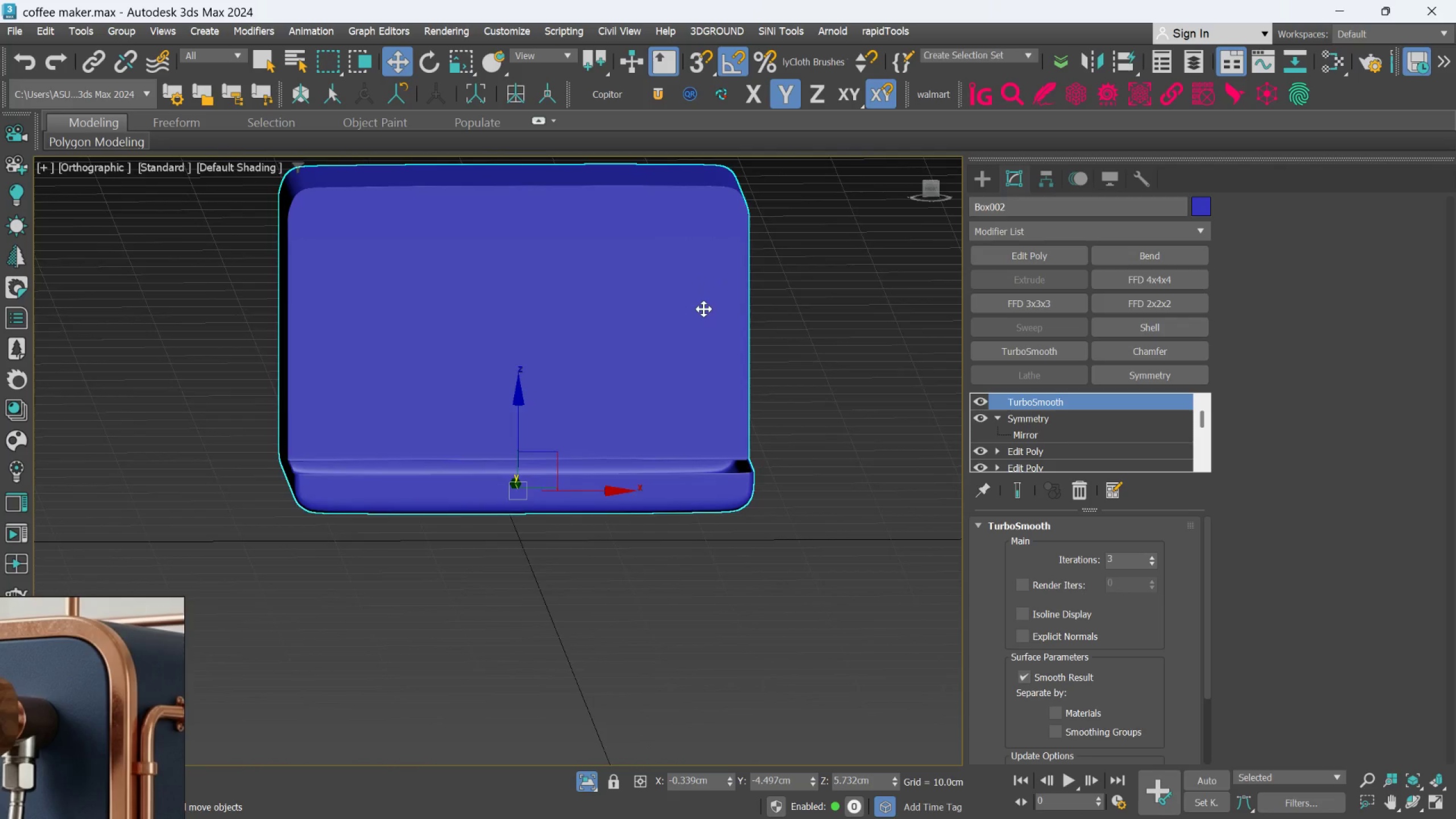 
hold_key(key=AltLeft, duration=0.87)
 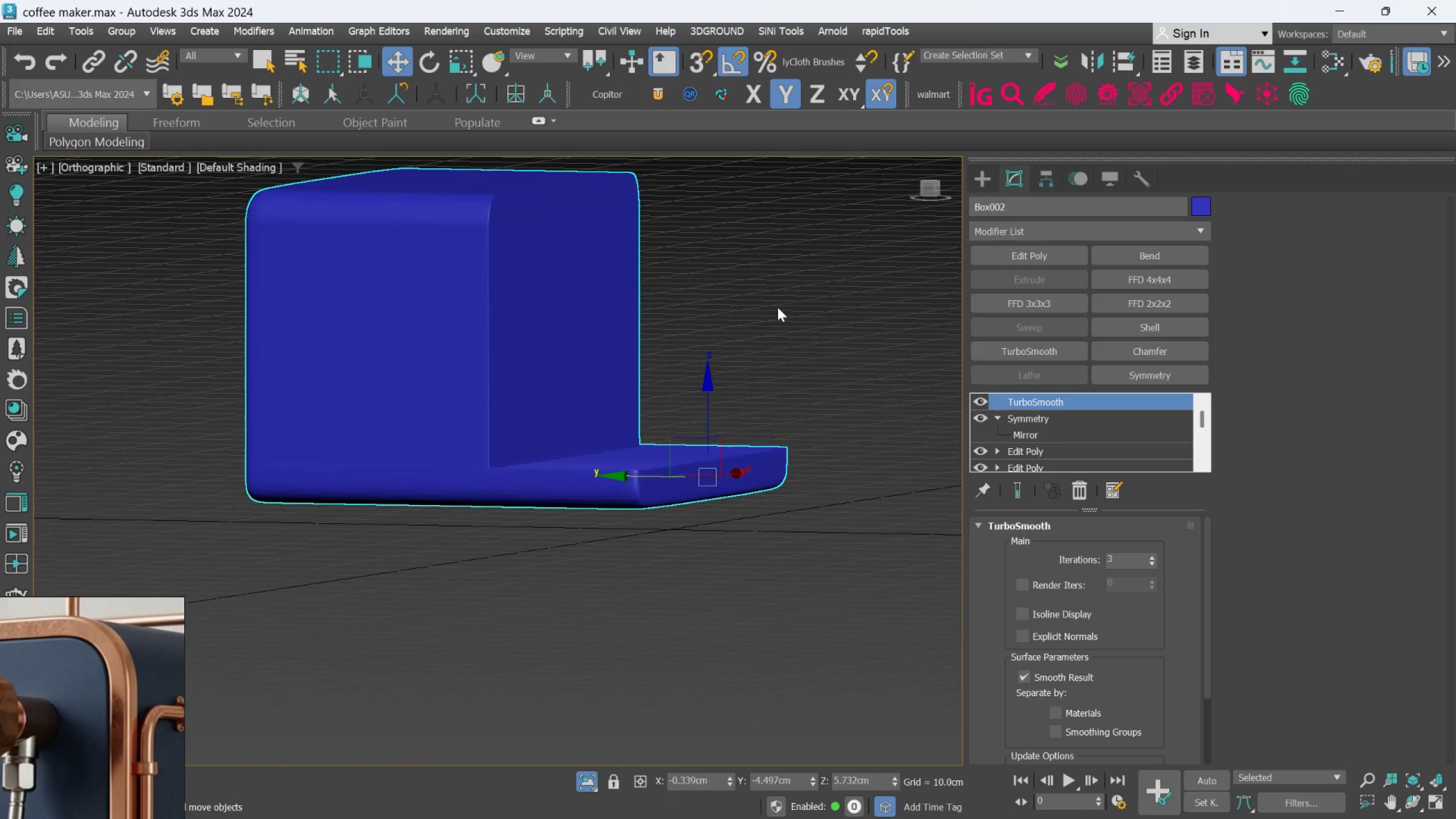 
hold_key(key=AltLeft, duration=0.44)
 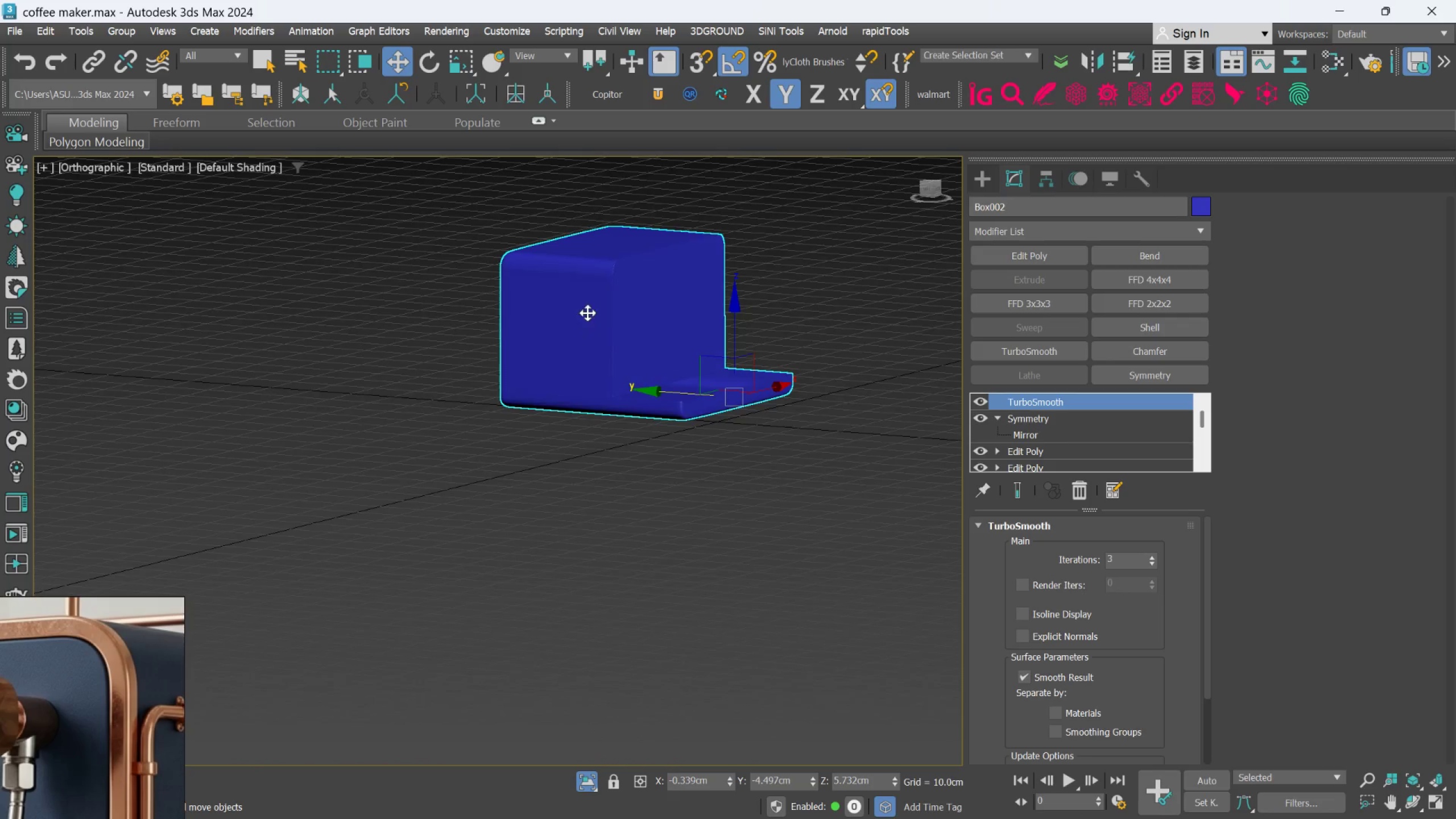 
scroll: coordinate [776, 307], scroll_direction: down, amount: 2.0
 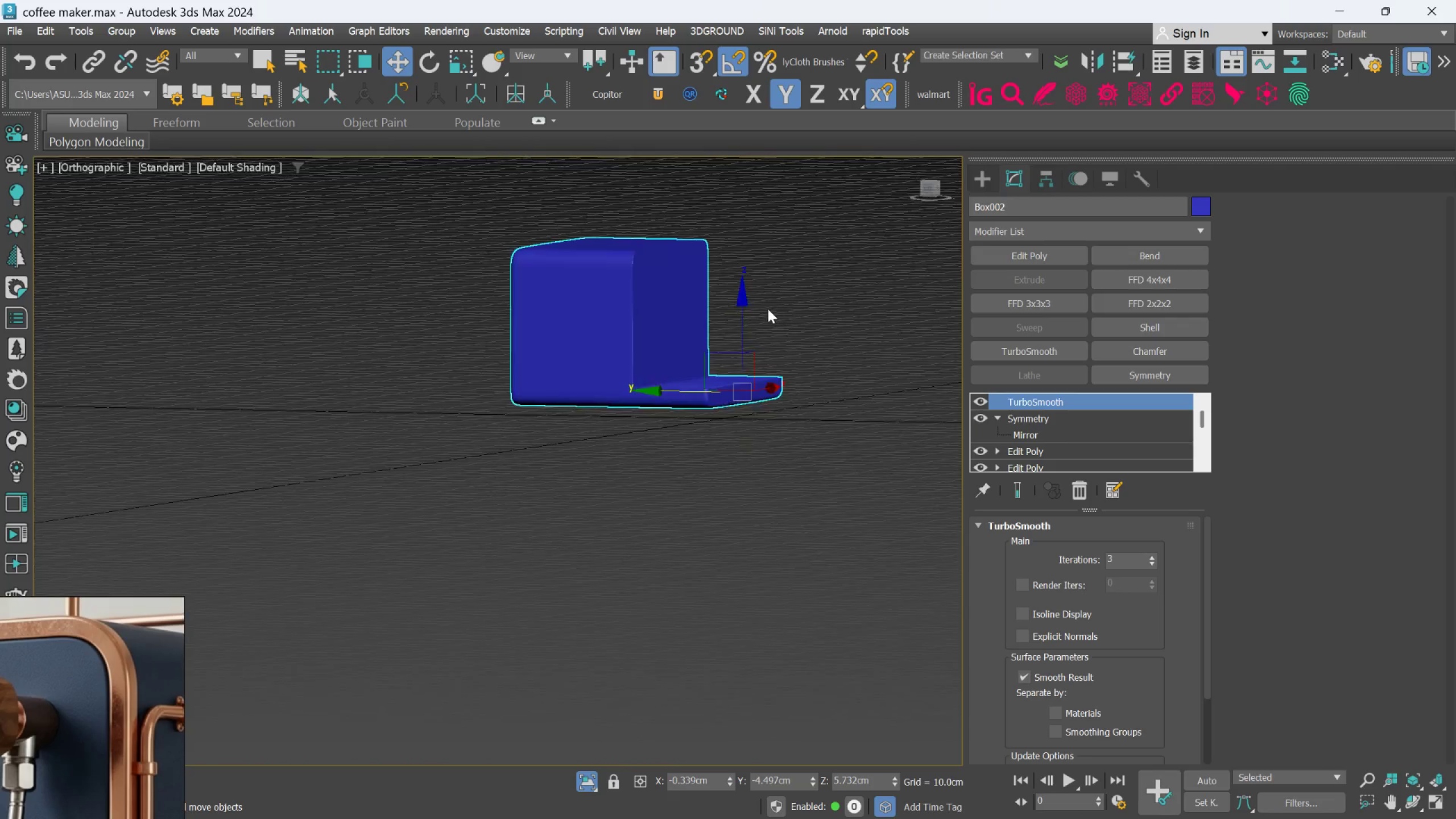 
scroll: coordinate [595, 301], scroll_direction: up, amount: 2.0
 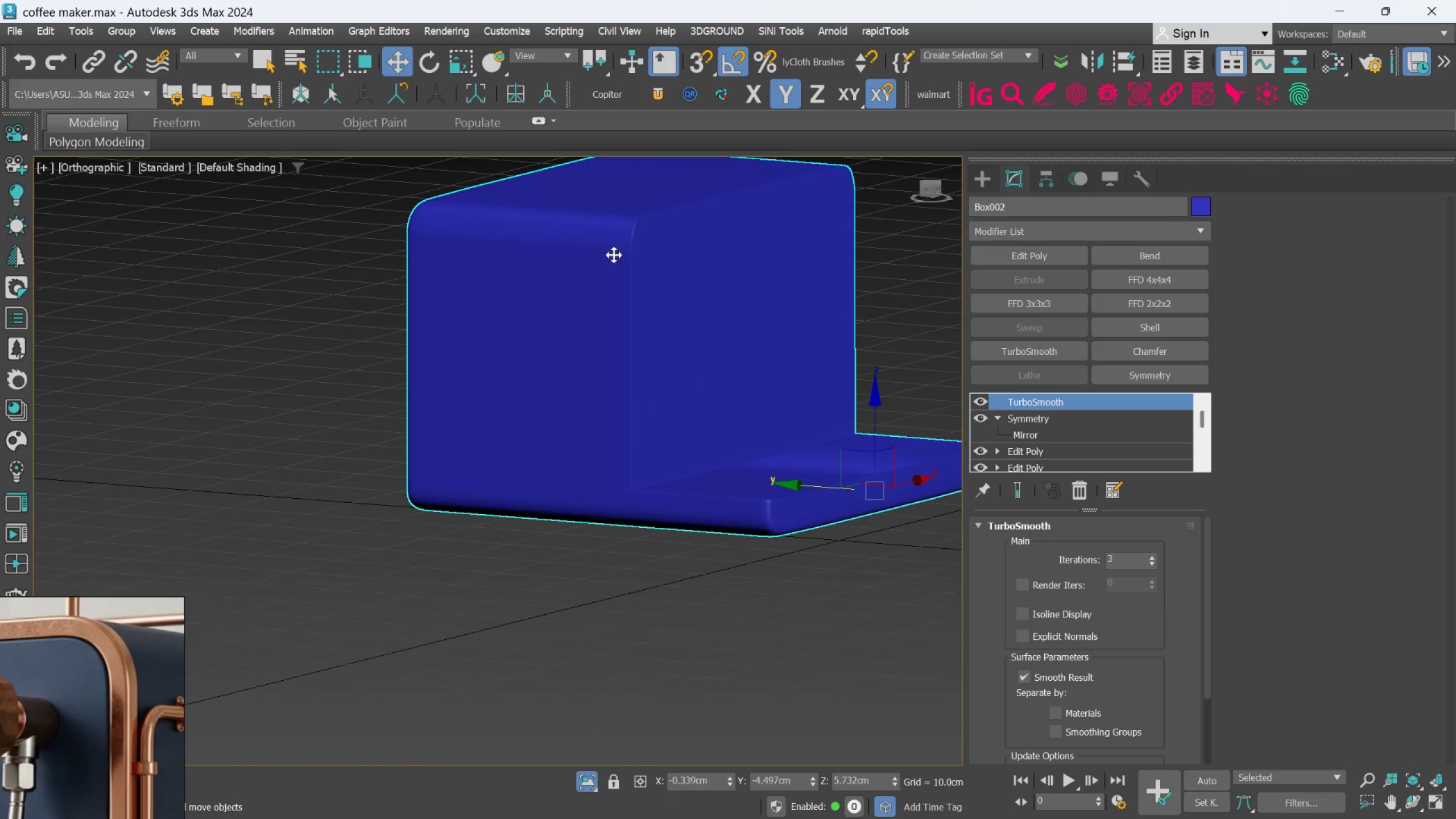 
key(F4)
 